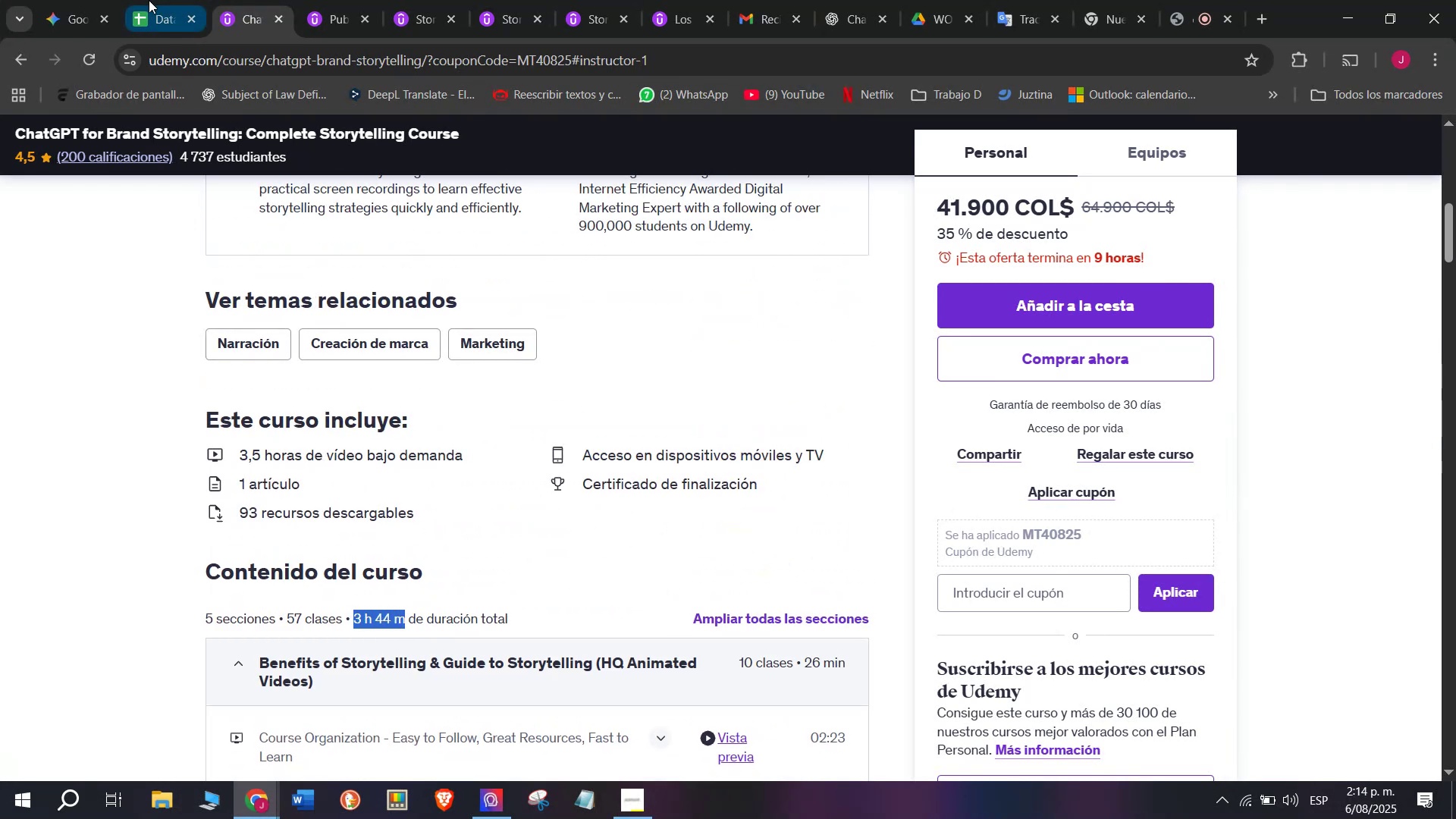 
left_click([142, 0])
 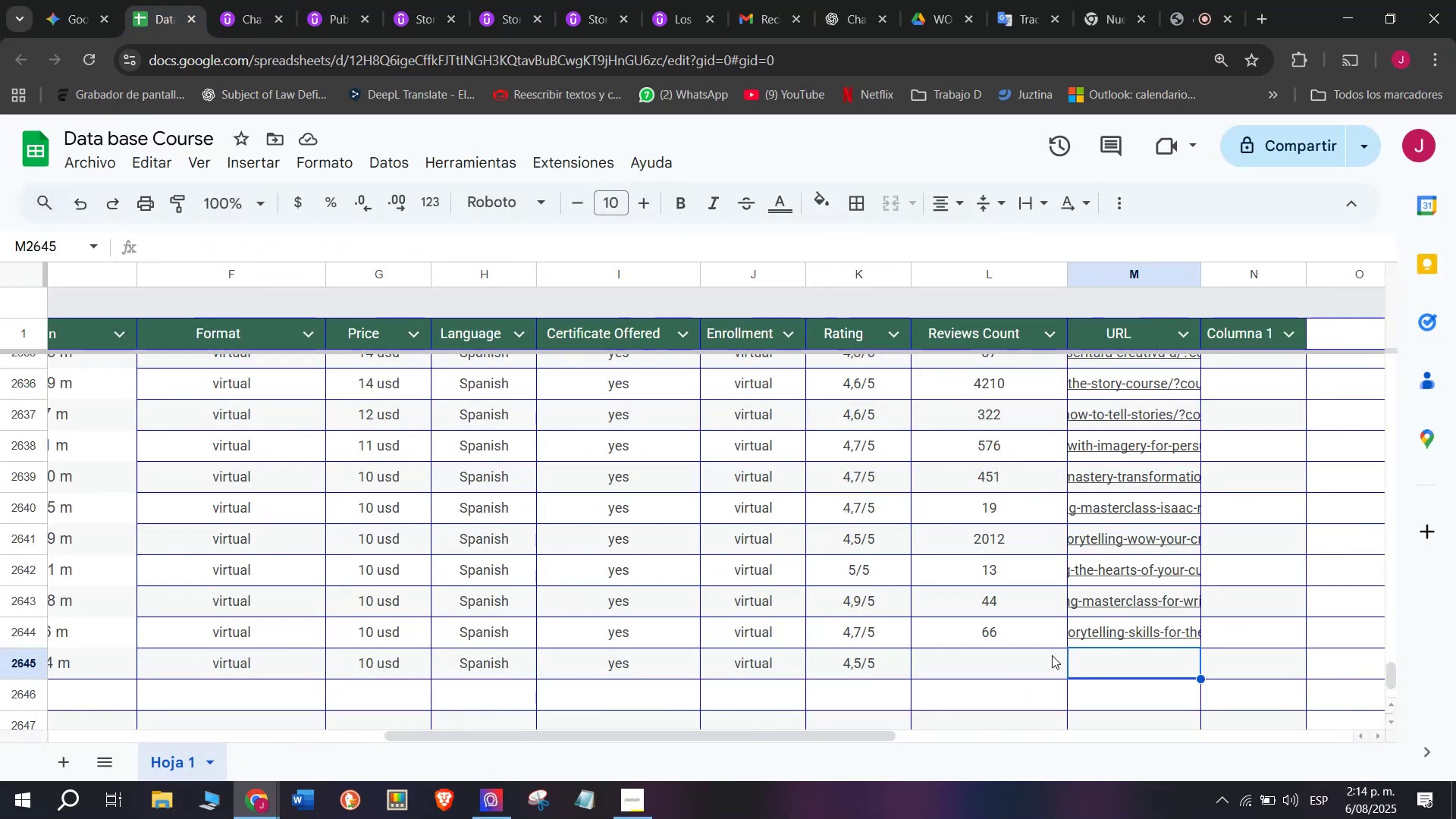 
left_click([1009, 665])
 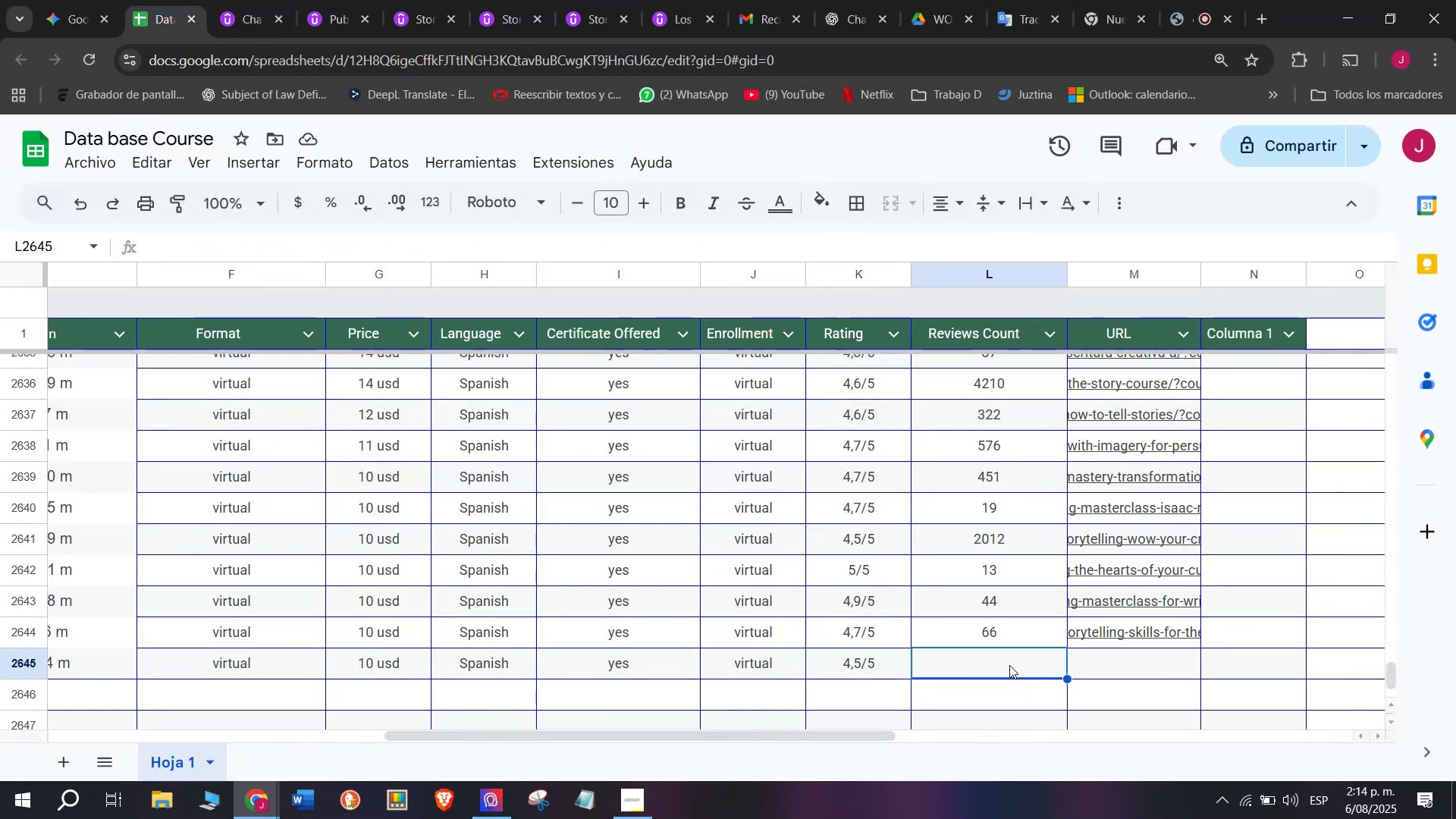 
key(Control+ControlLeft)
 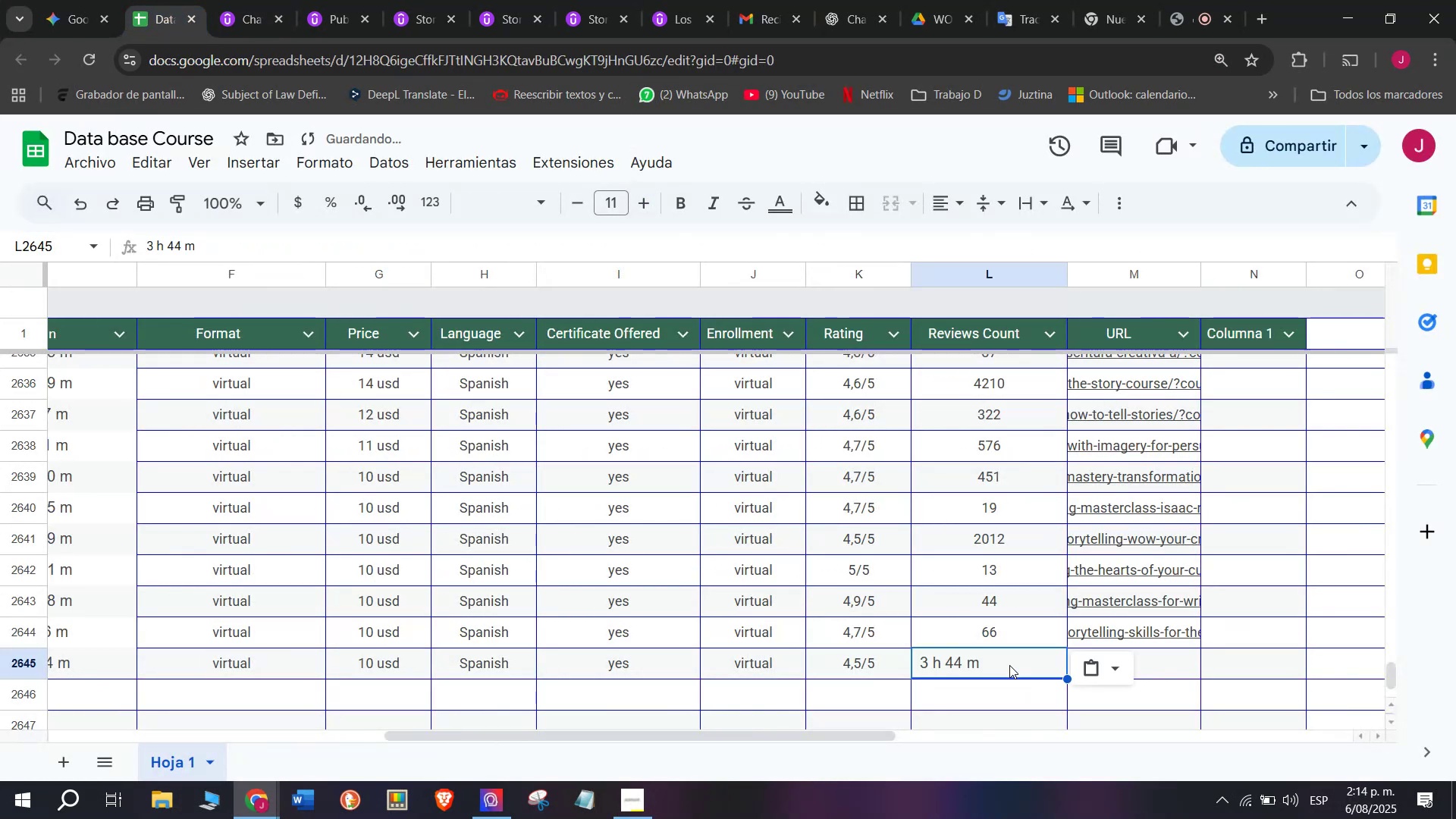 
key(Z)
 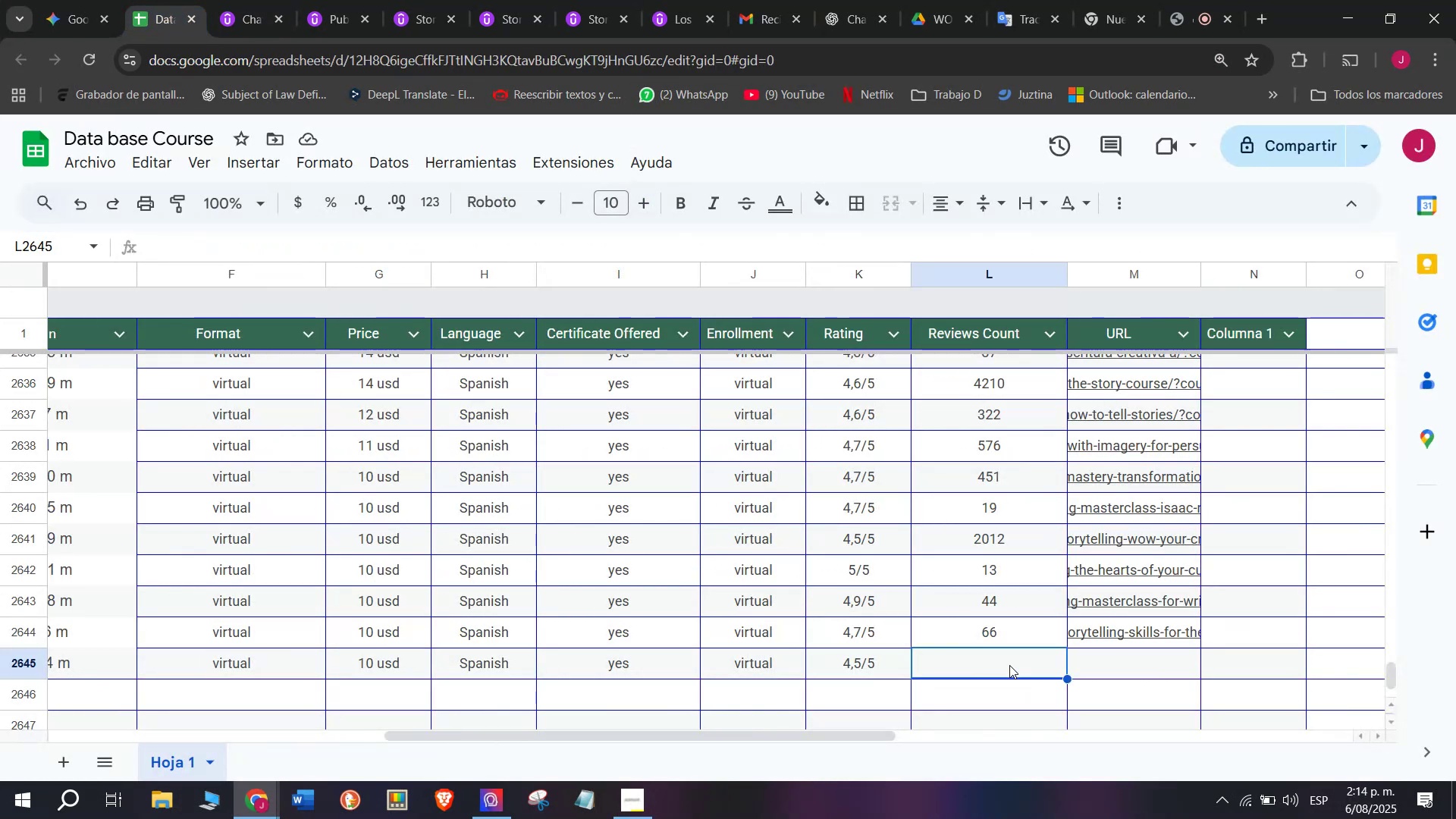 
key(Control+V)
 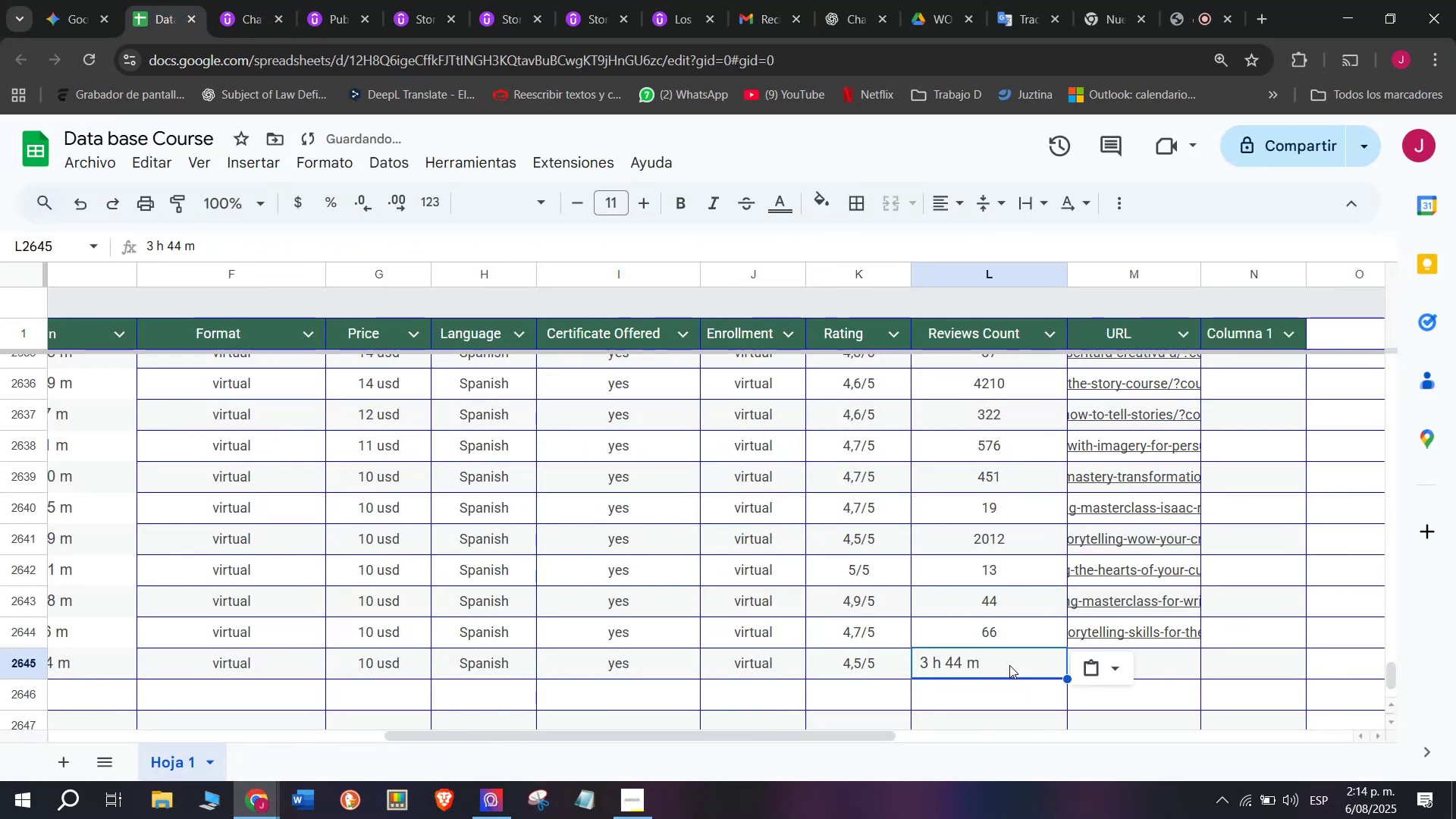 
key(Shift+ShiftLeft)
 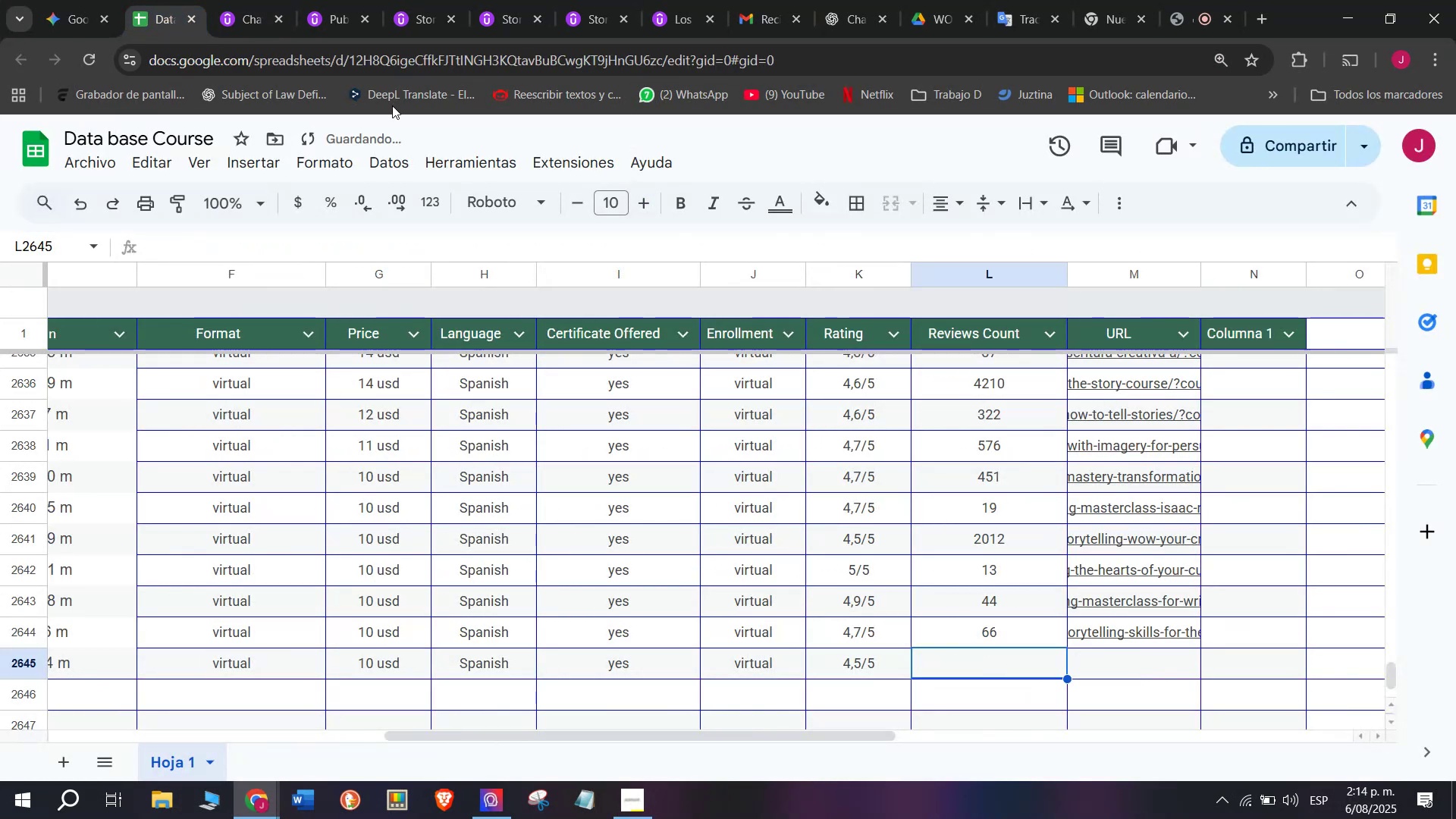 
key(Control+Shift+ControlLeft)
 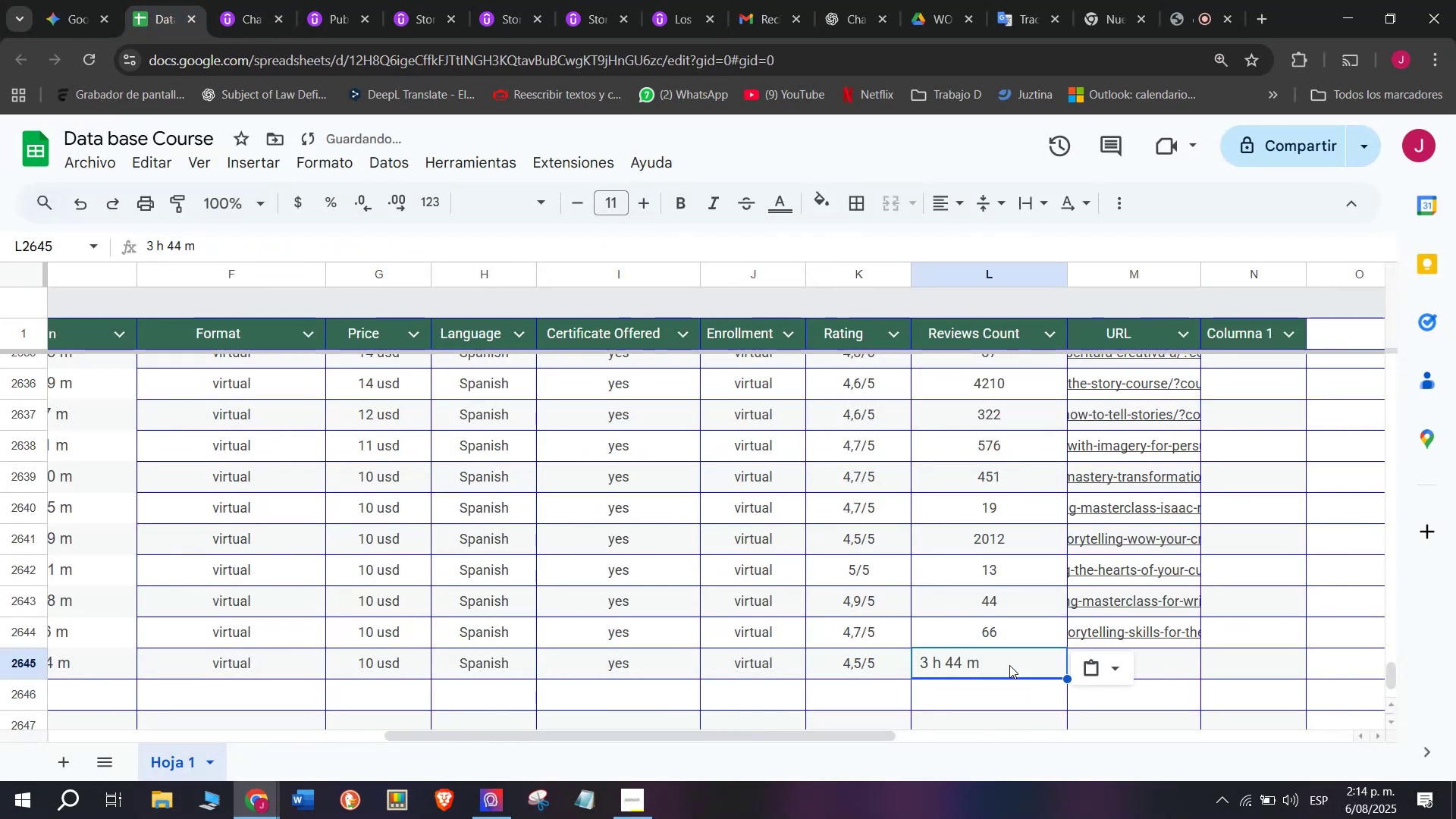 
key(Control+Shift+Z)
 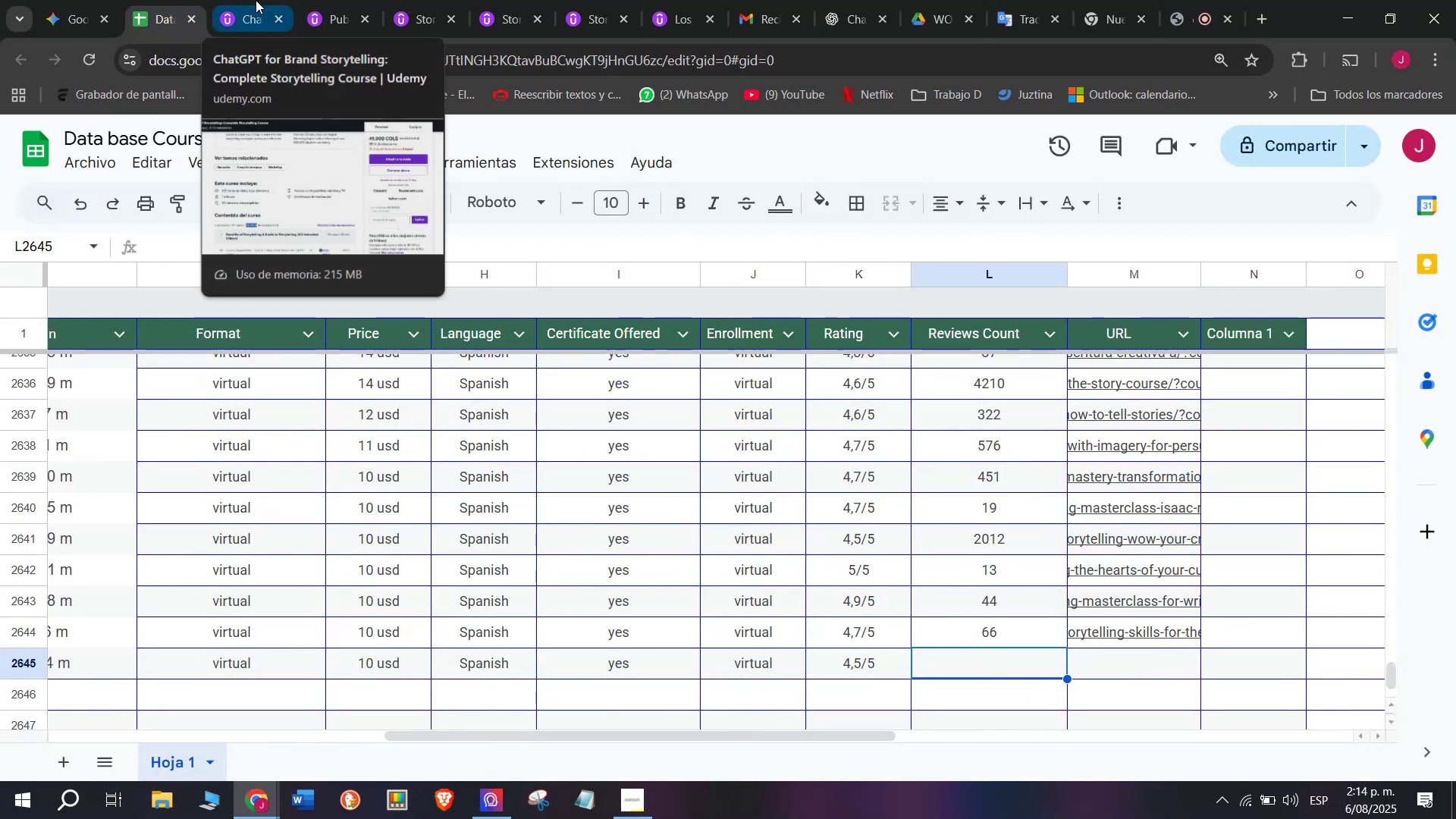 
left_click([256, 0])
 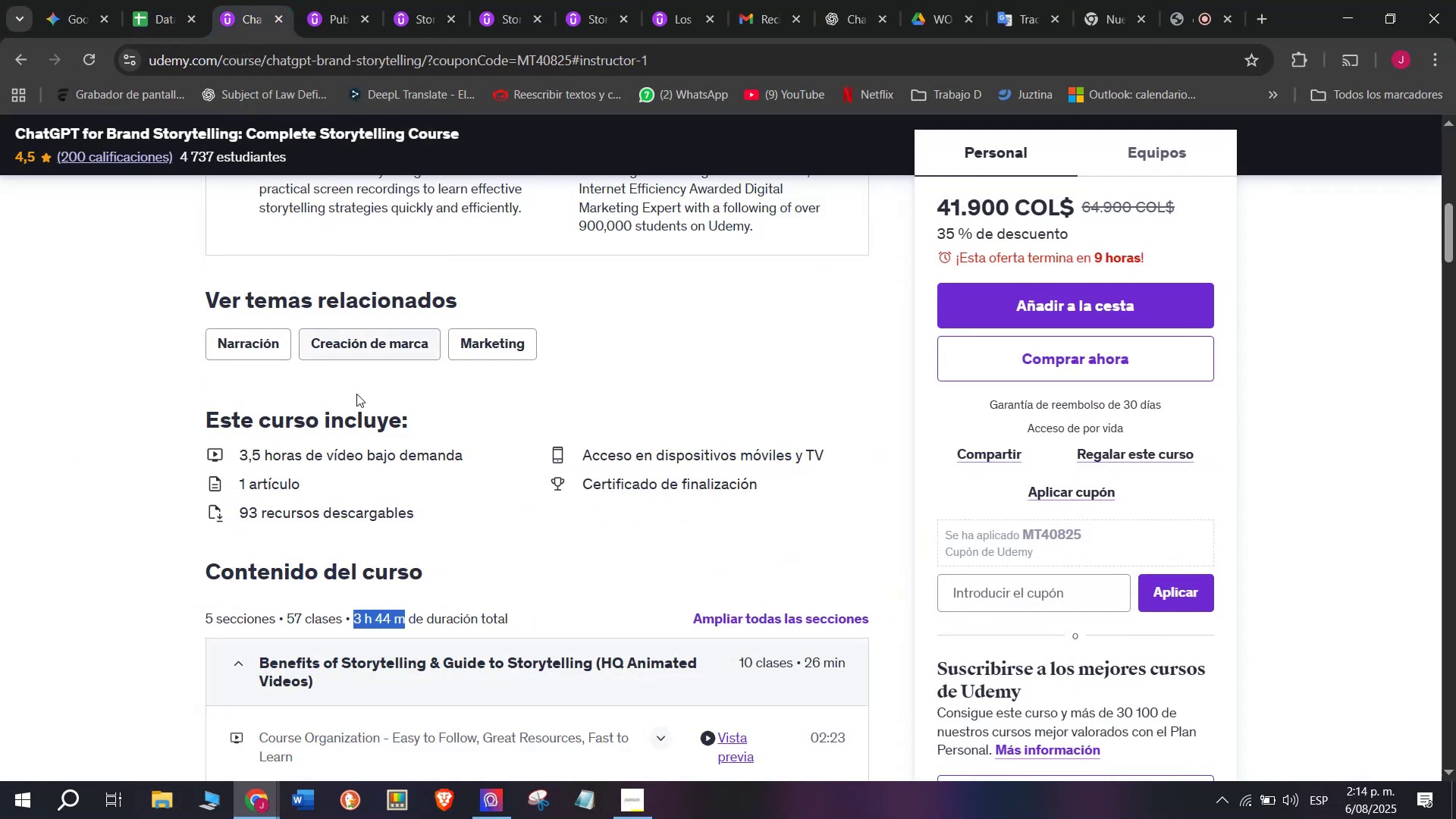 
scroll: coordinate [384, 461], scroll_direction: up, amount: 4.0
 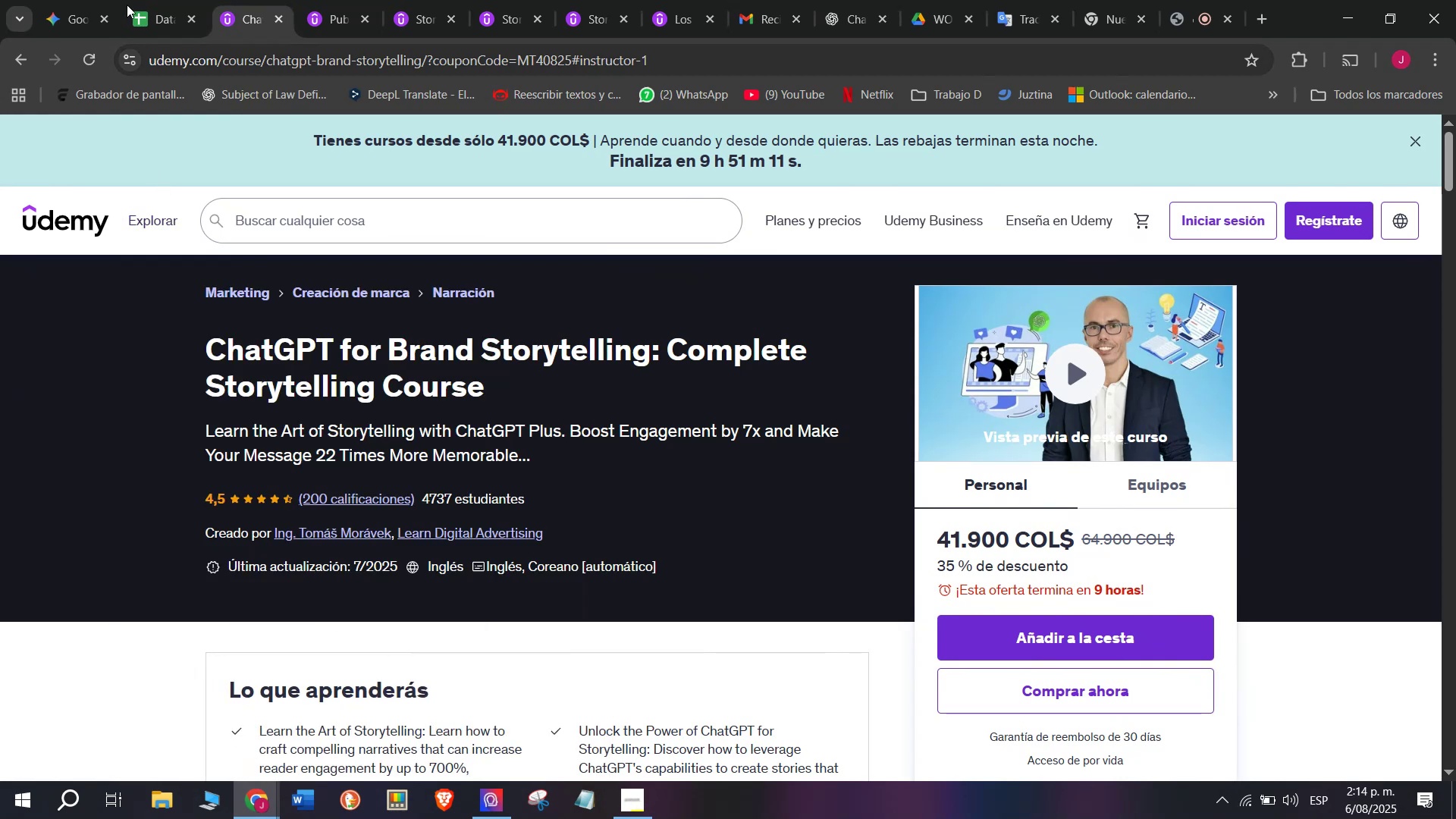 
left_click([175, 0])
 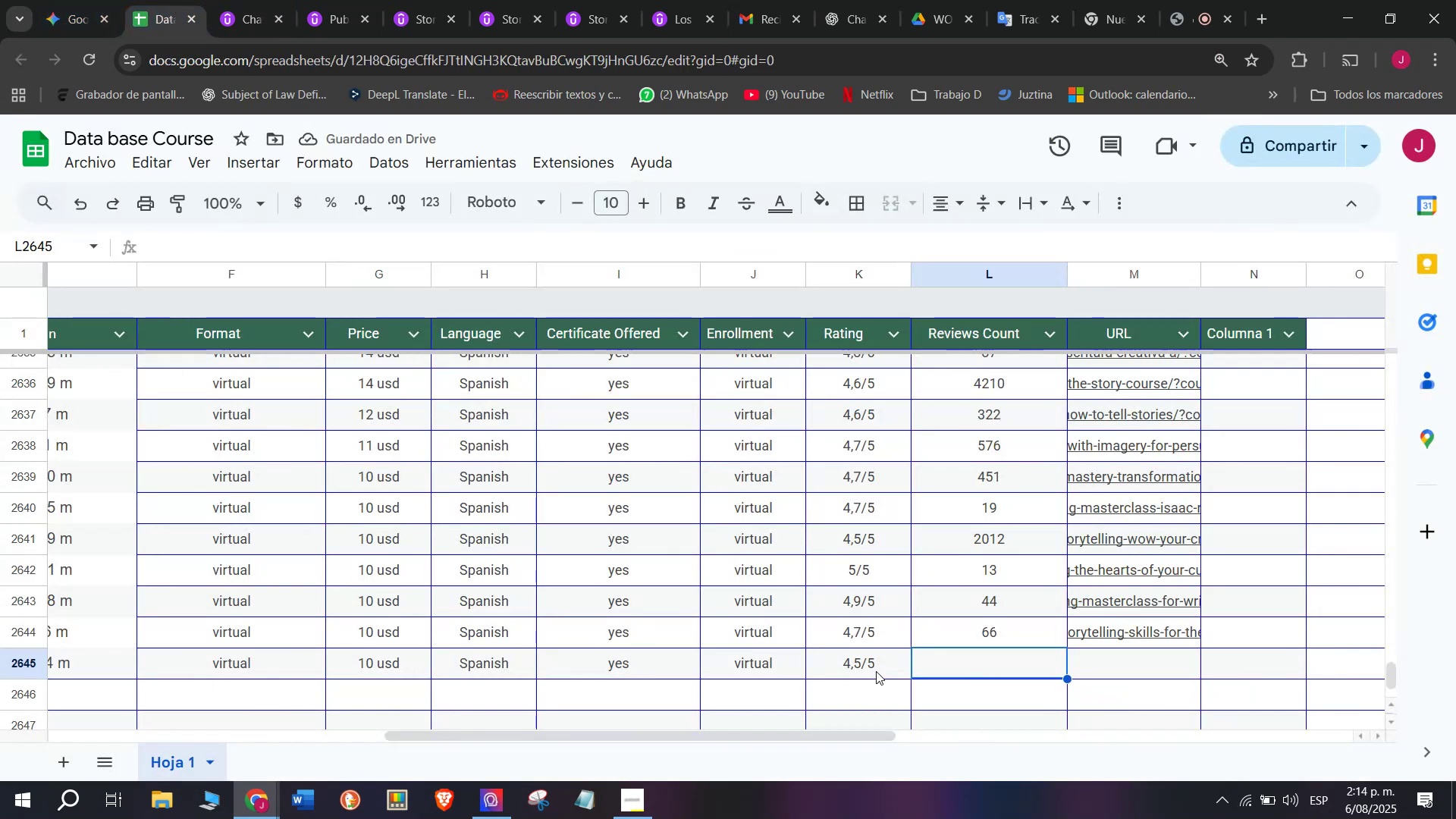 
type(200)
 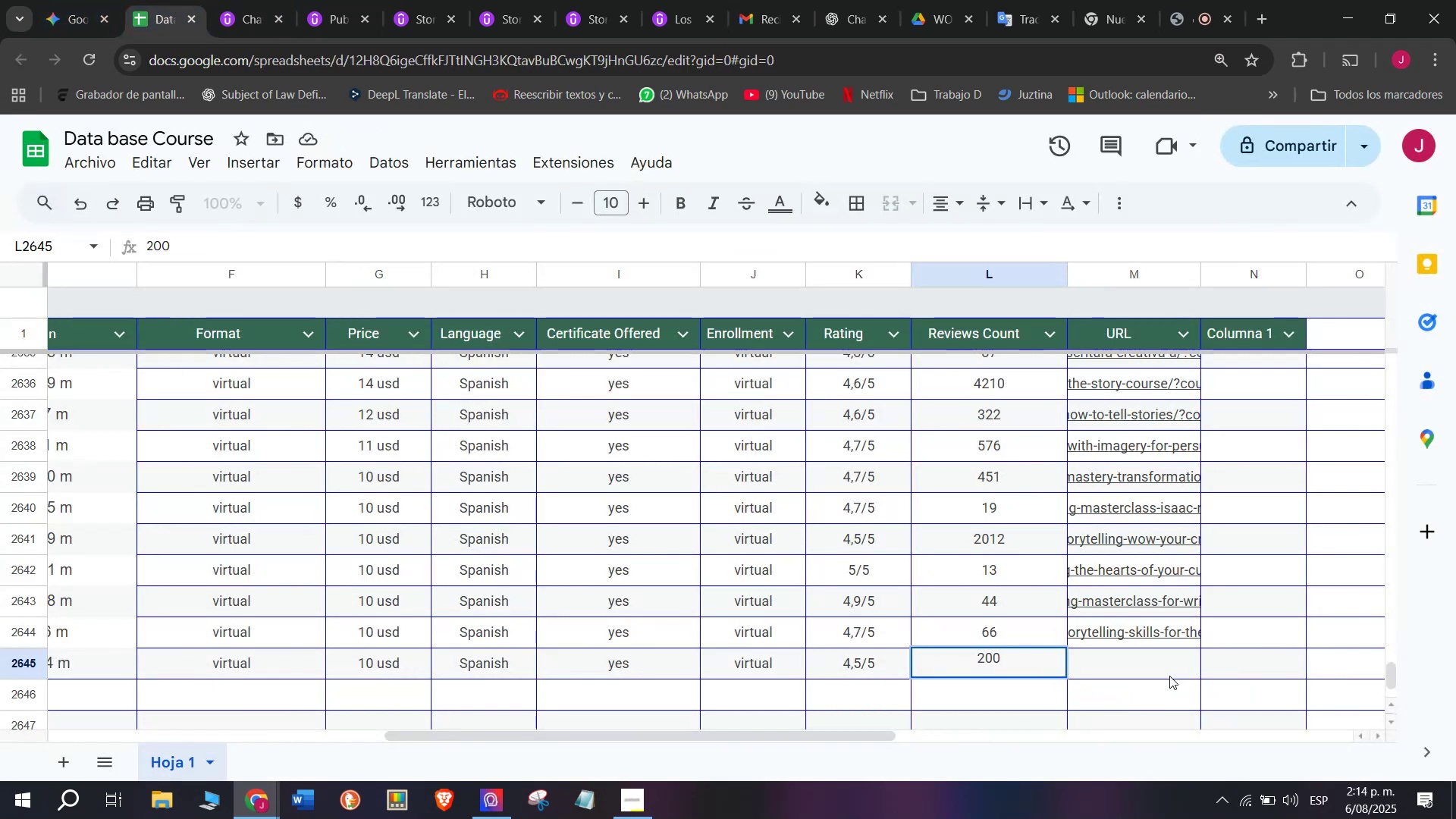 
left_click([1150, 667])
 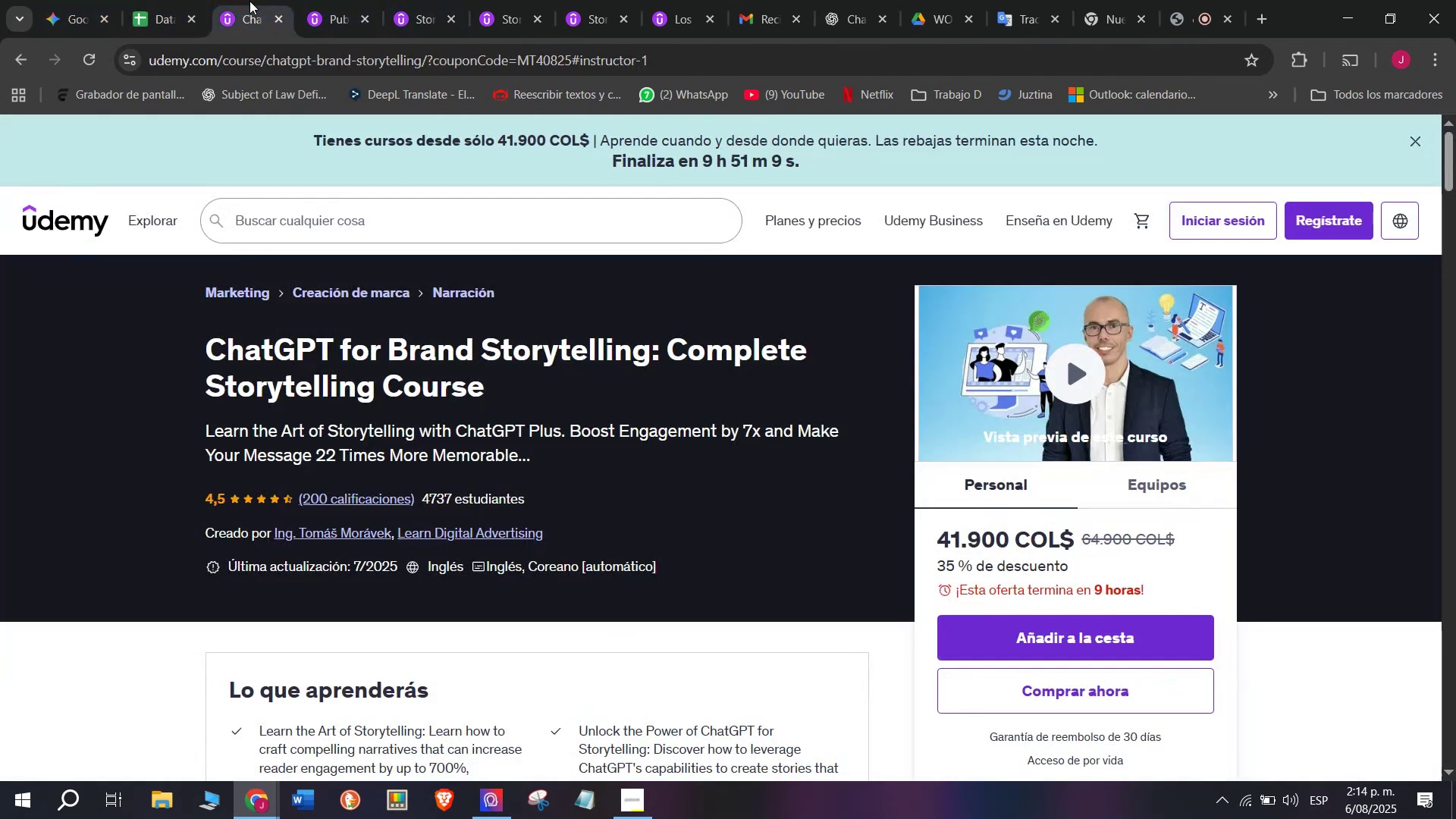 
double_click([261, 56])
 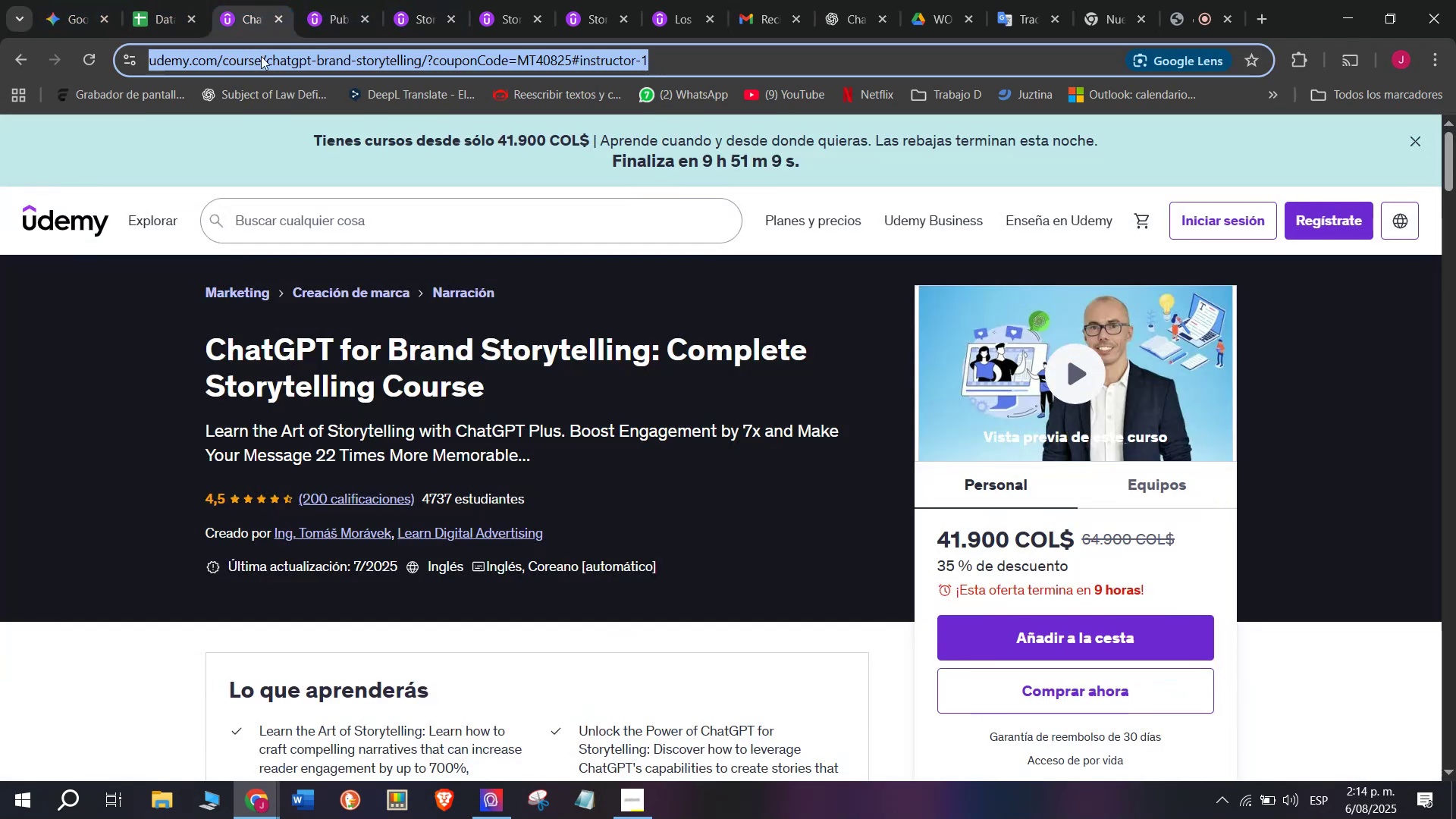 
triple_click([261, 56])
 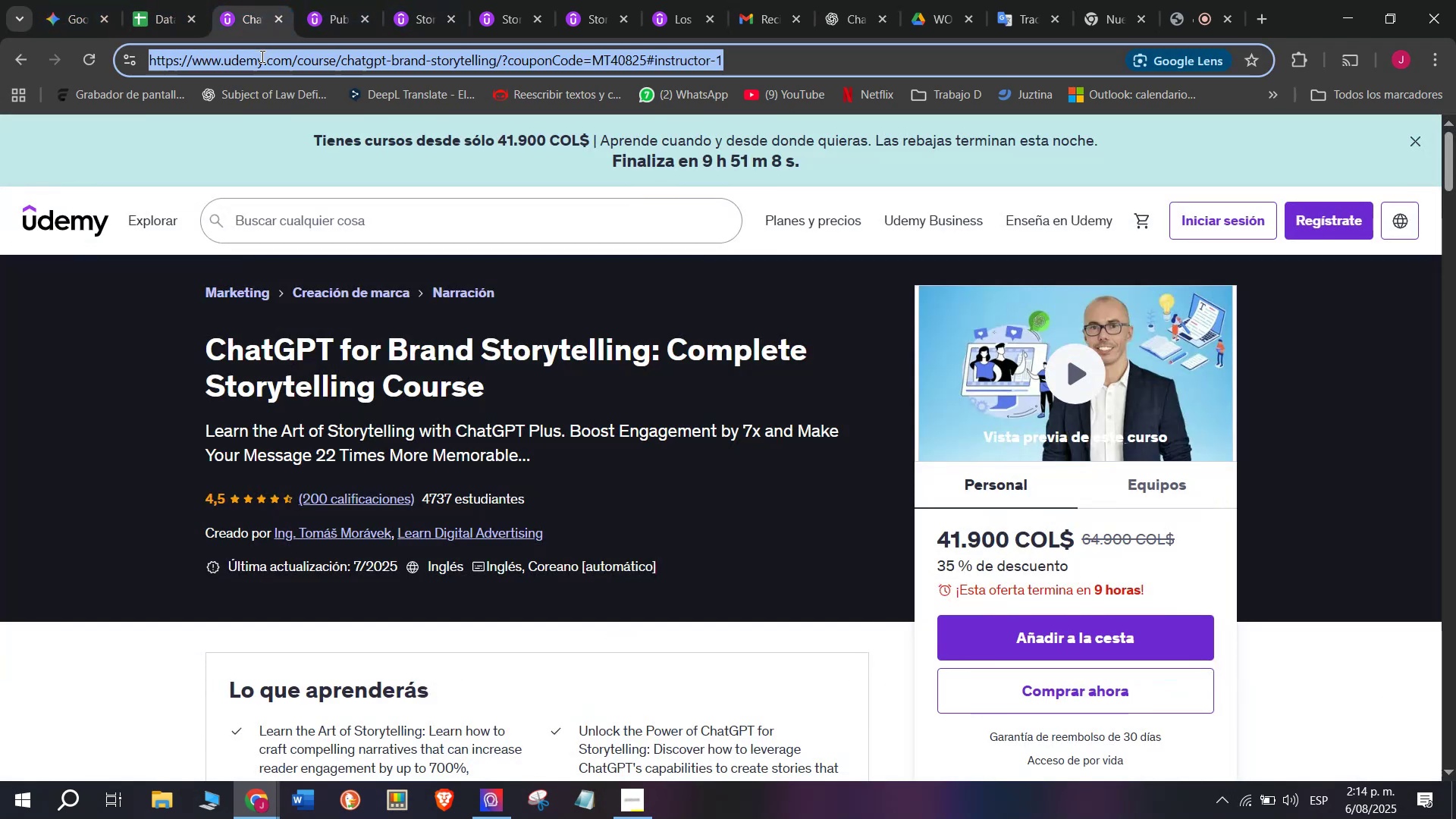 
triple_click([261, 56])
 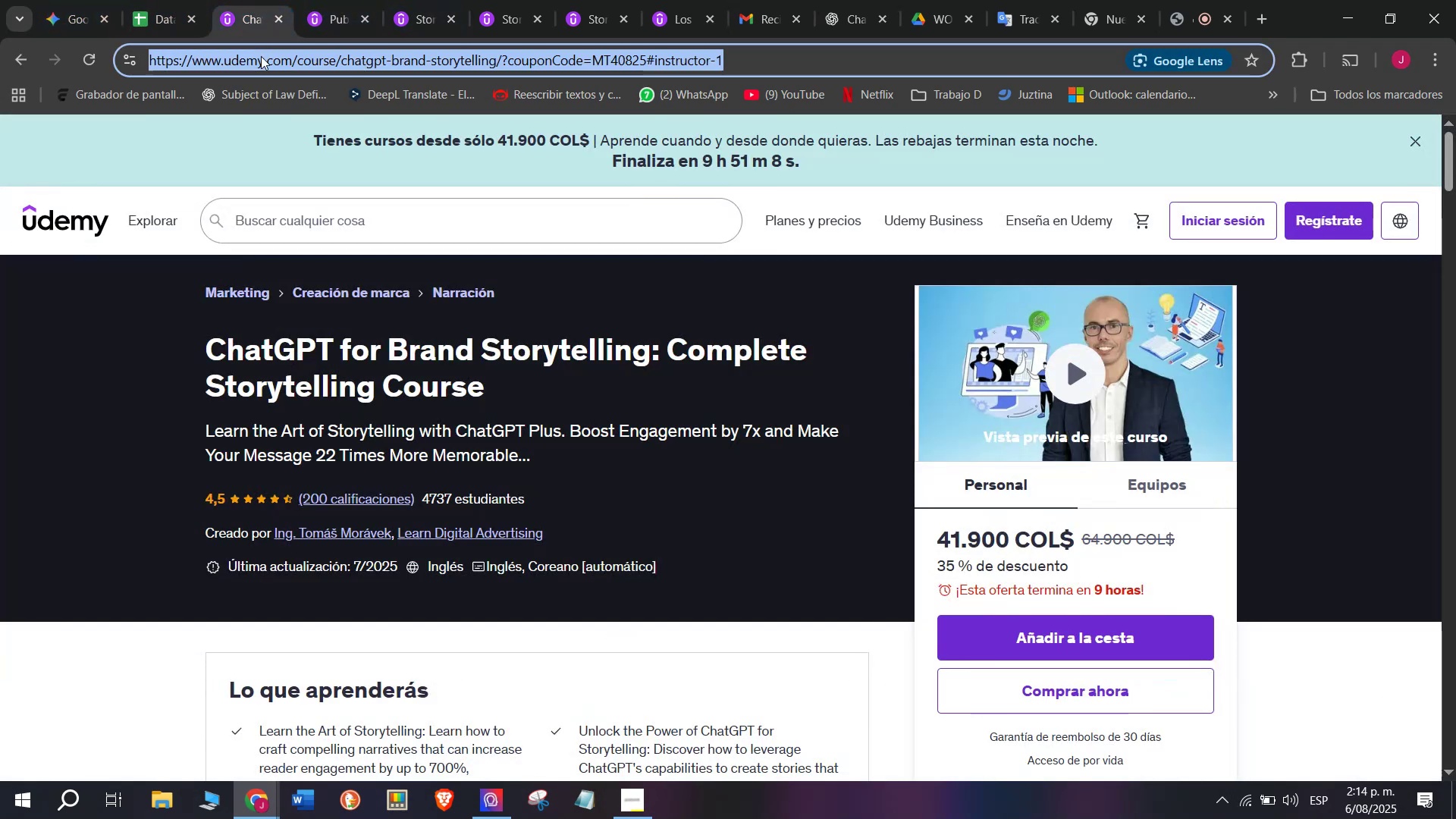 
key(Break)
 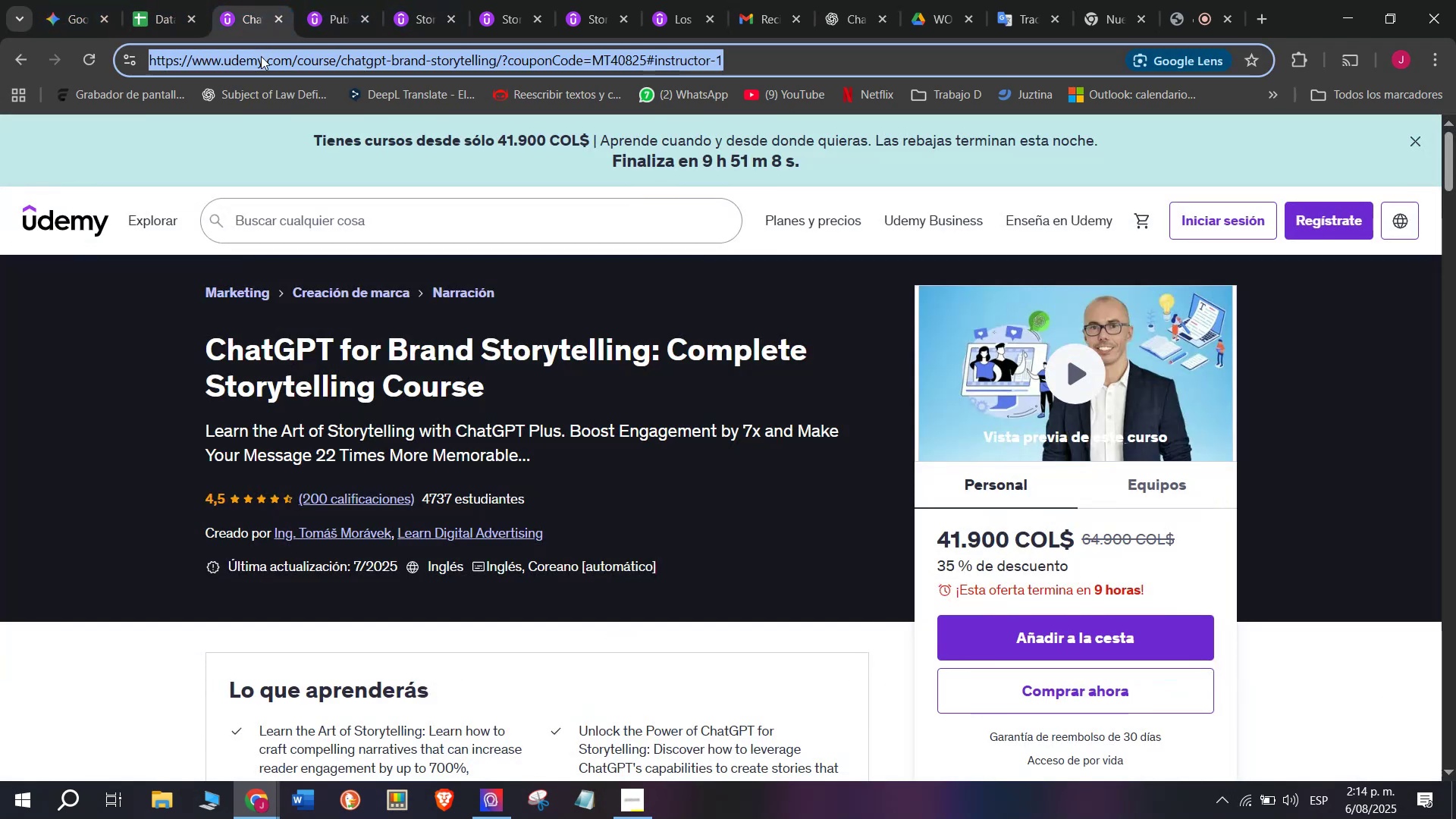 
key(Control+ControlLeft)
 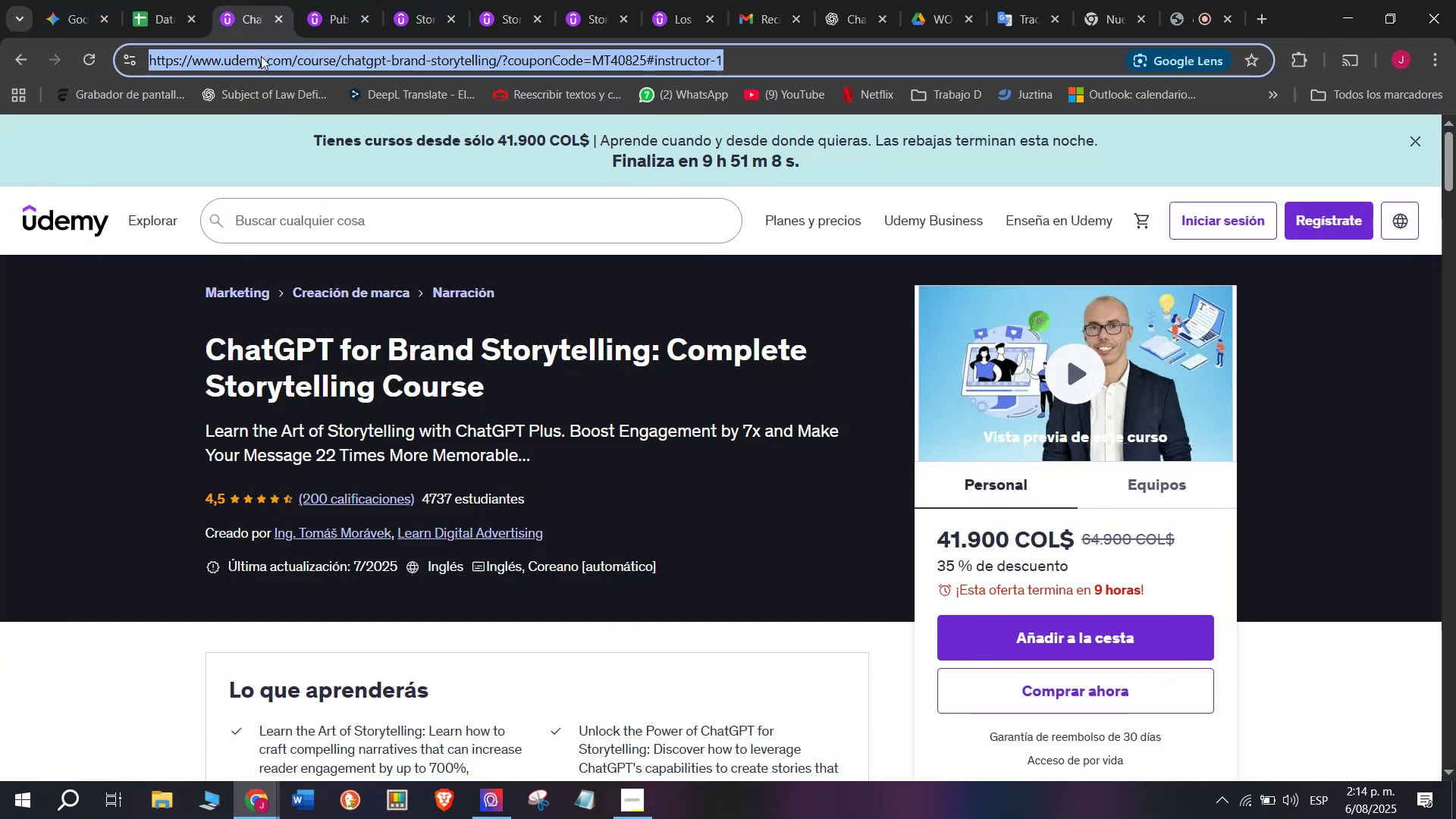 
key(Control+C)
 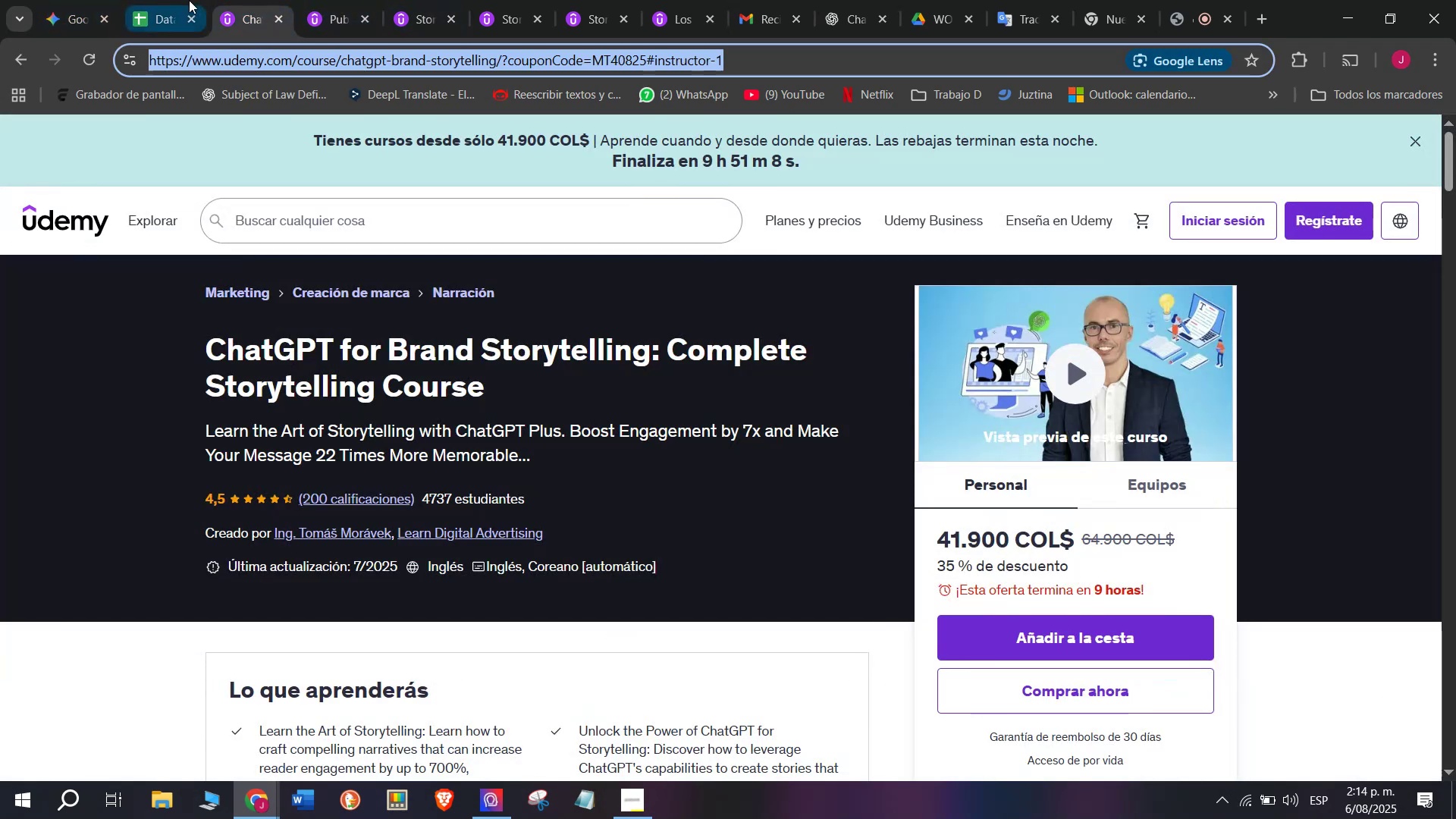 
left_click([188, 0])
 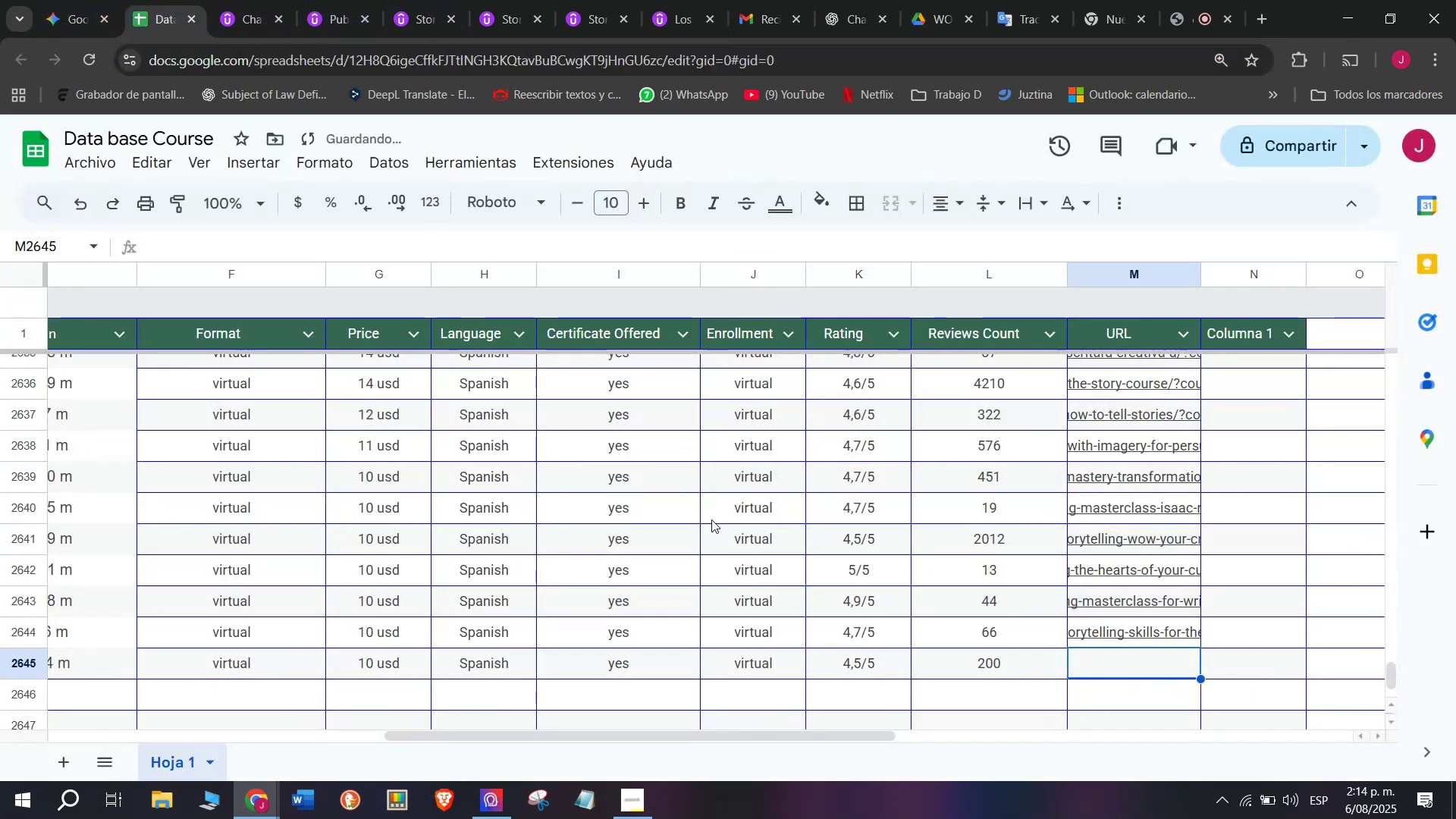 
key(Control+ControlLeft)
 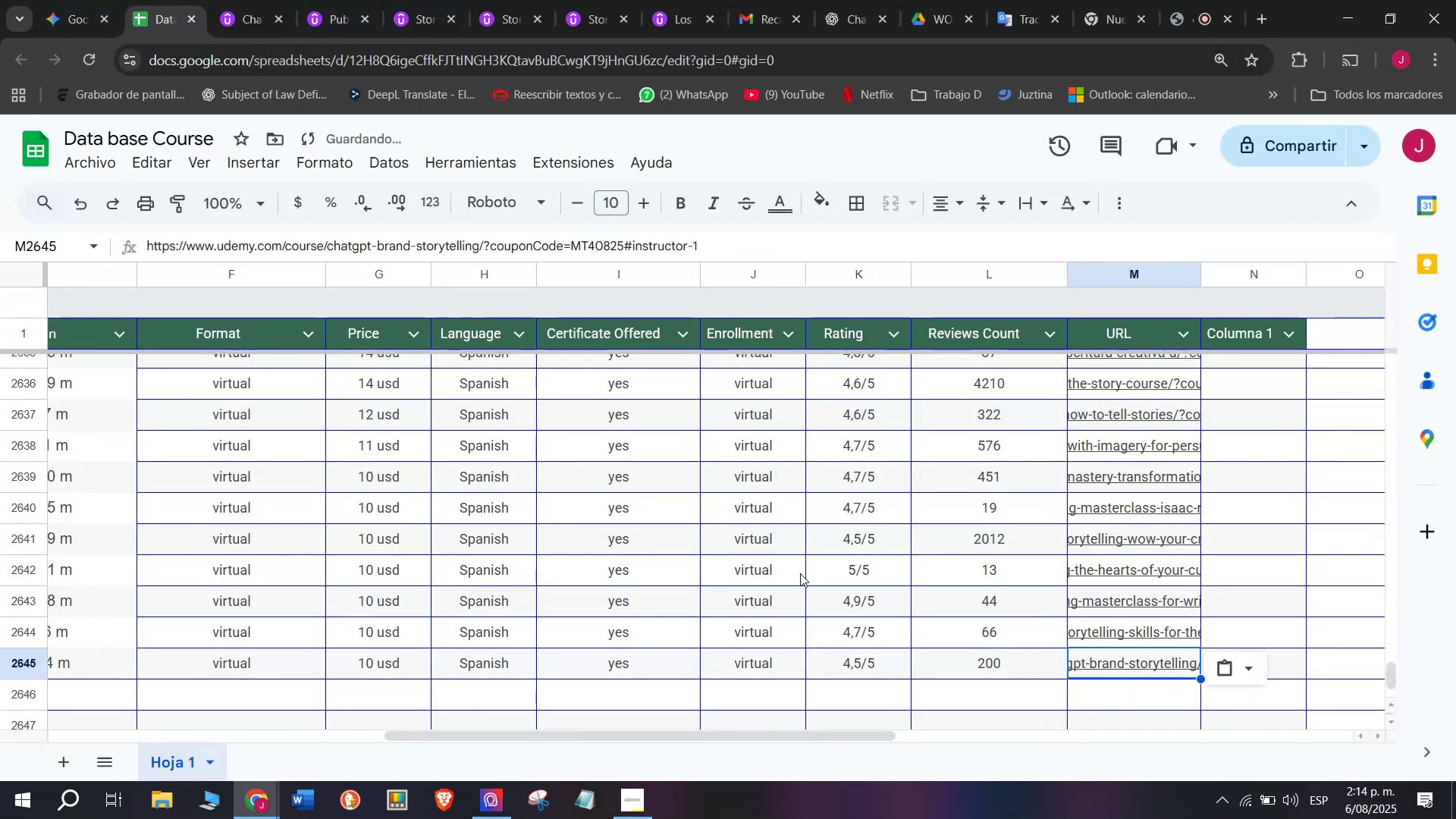 
key(Z)
 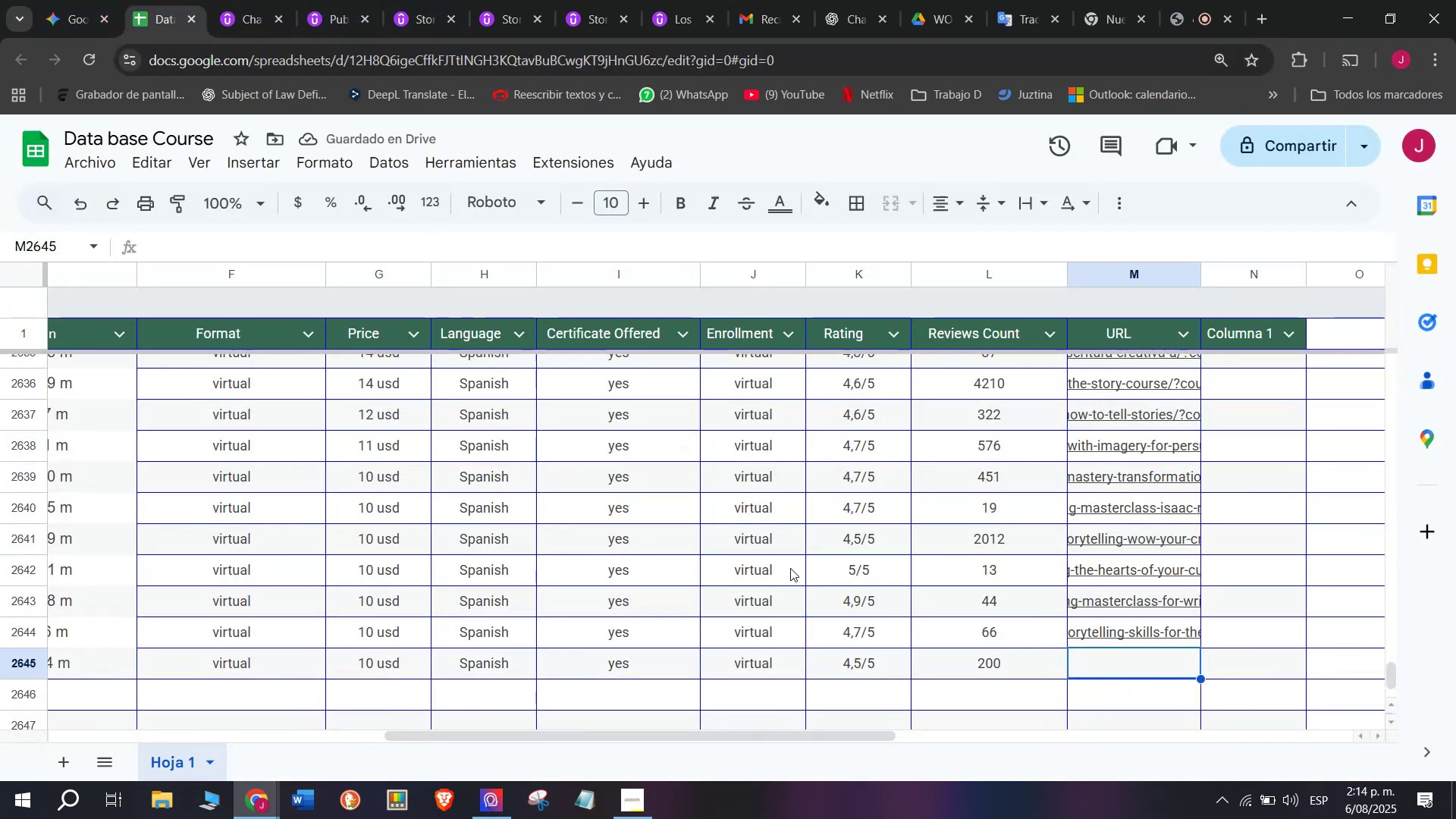 
key(Control+V)
 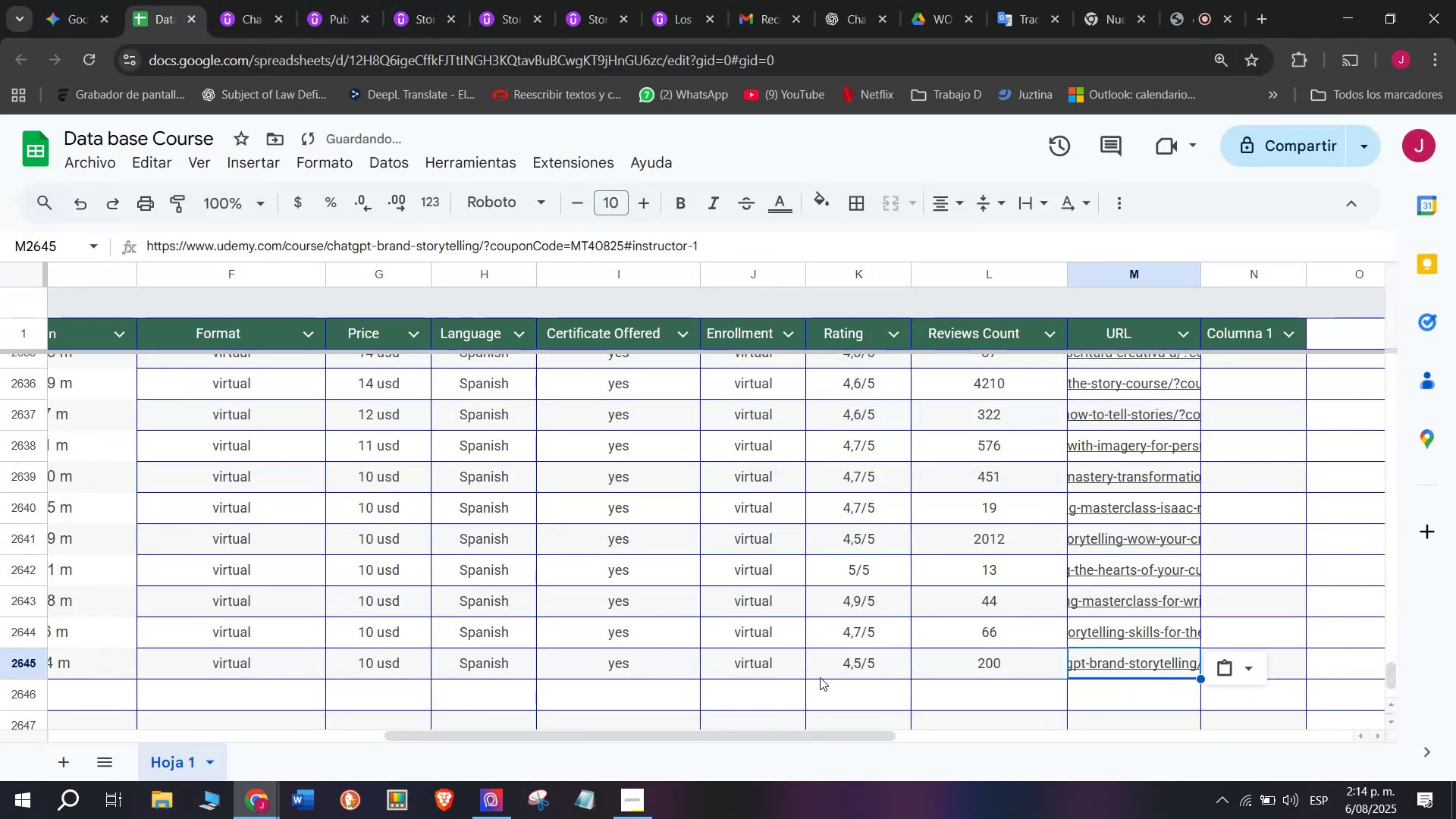 
scroll: coordinate [165, 721], scroll_direction: up, amount: 12.0
 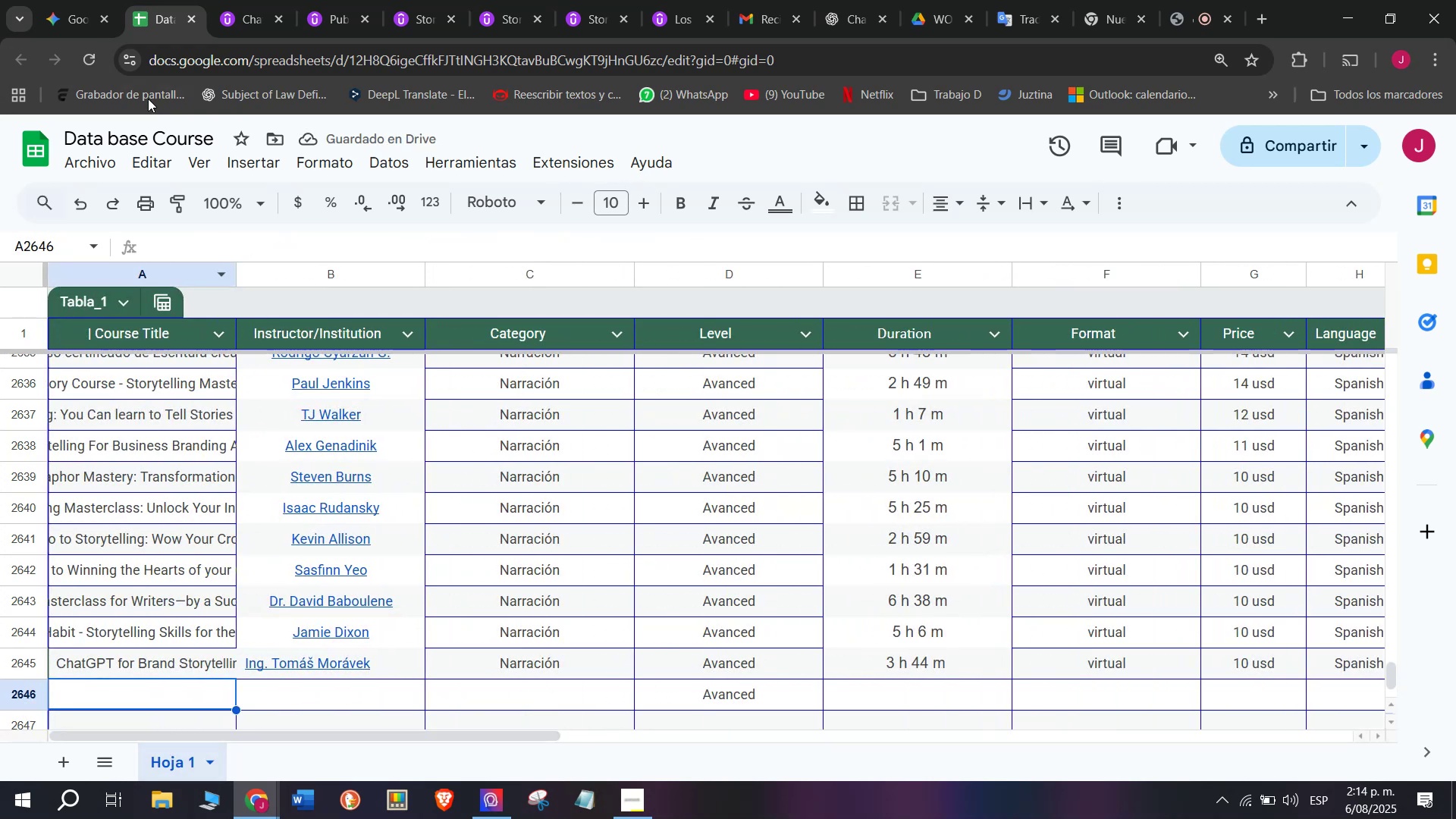 
left_click([170, 709])
 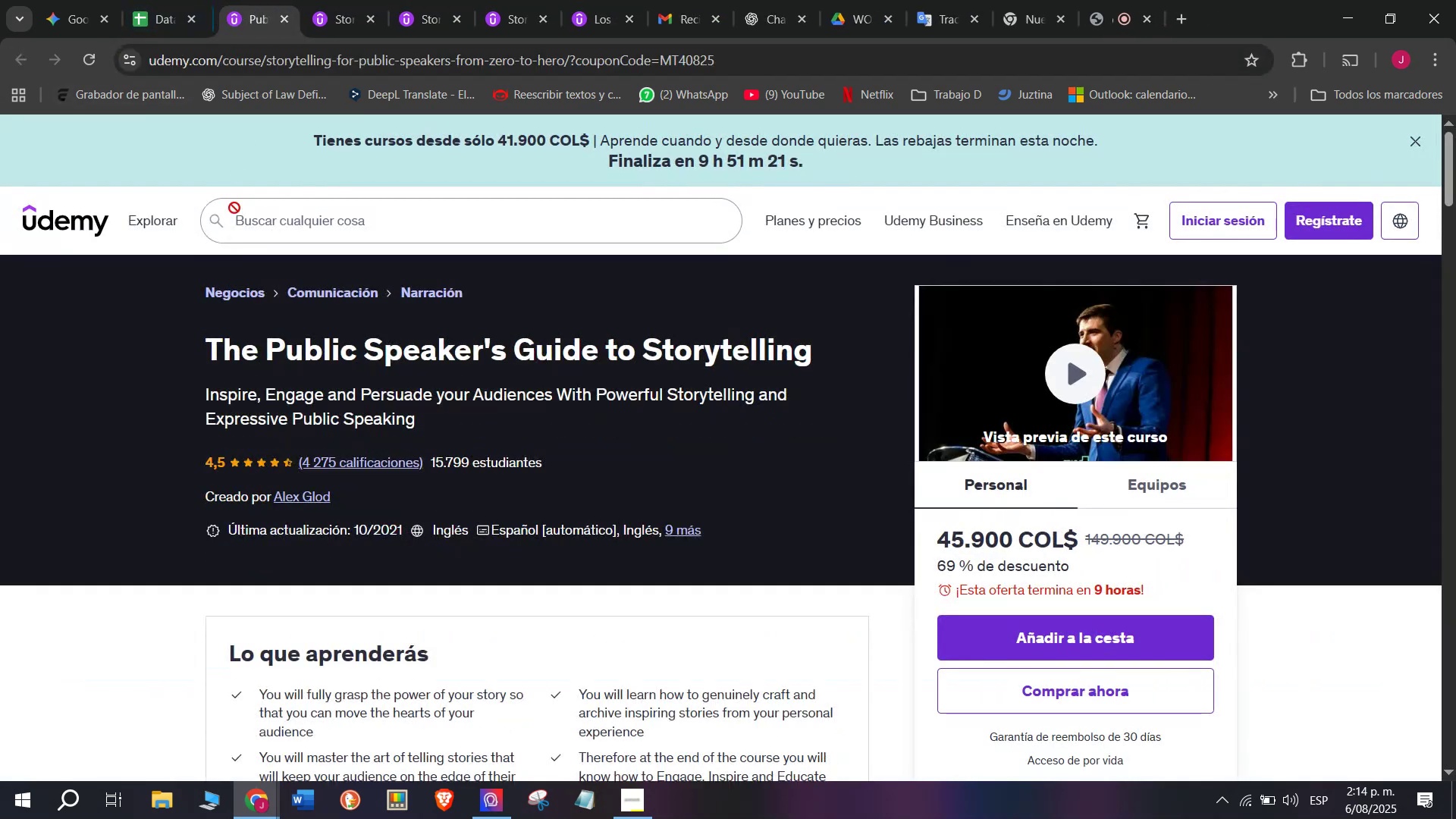 
left_click_drag(start_coordinate=[192, 339], to_coordinate=[825, 356])
 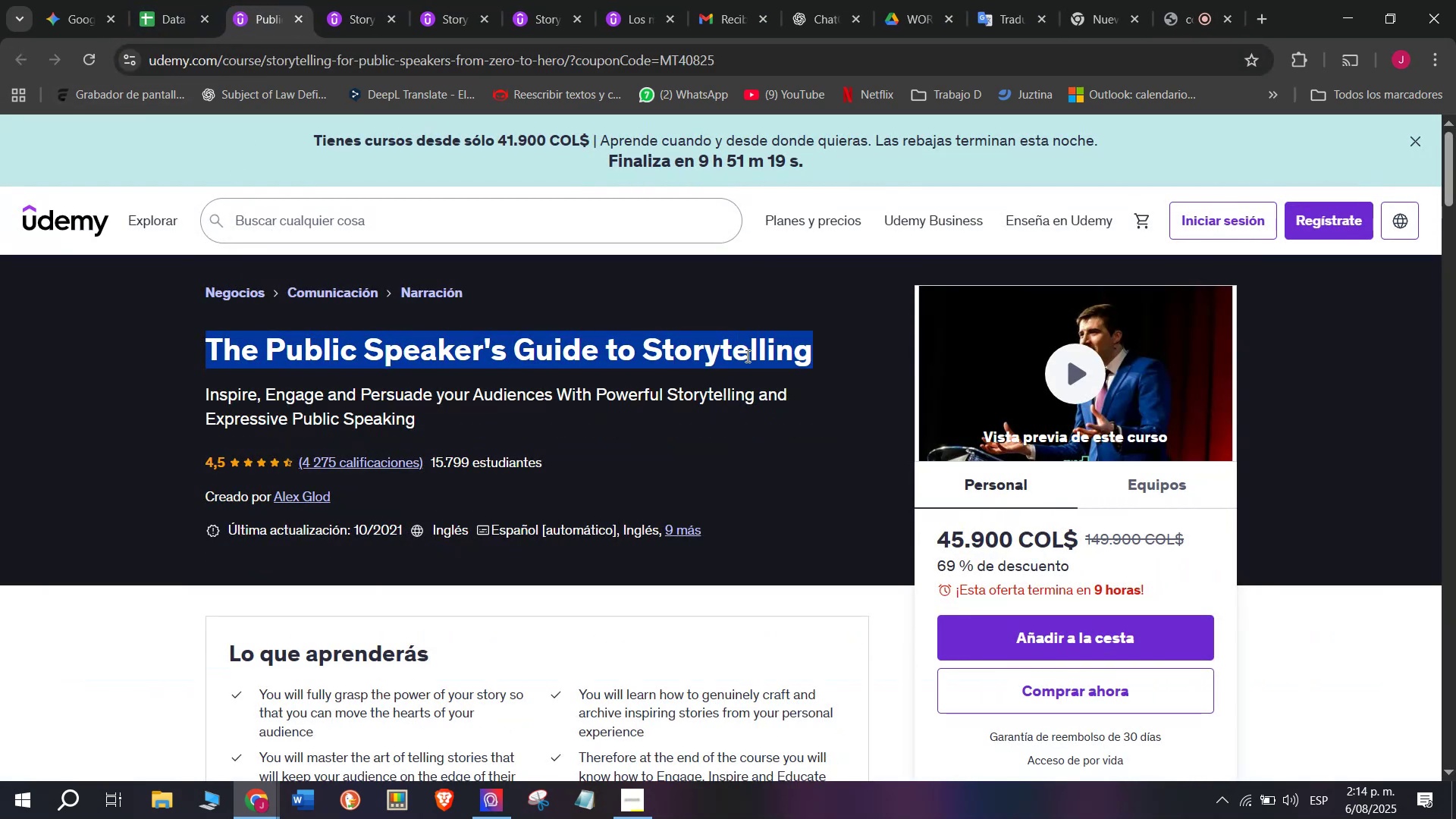 
right_click([746, 356])
 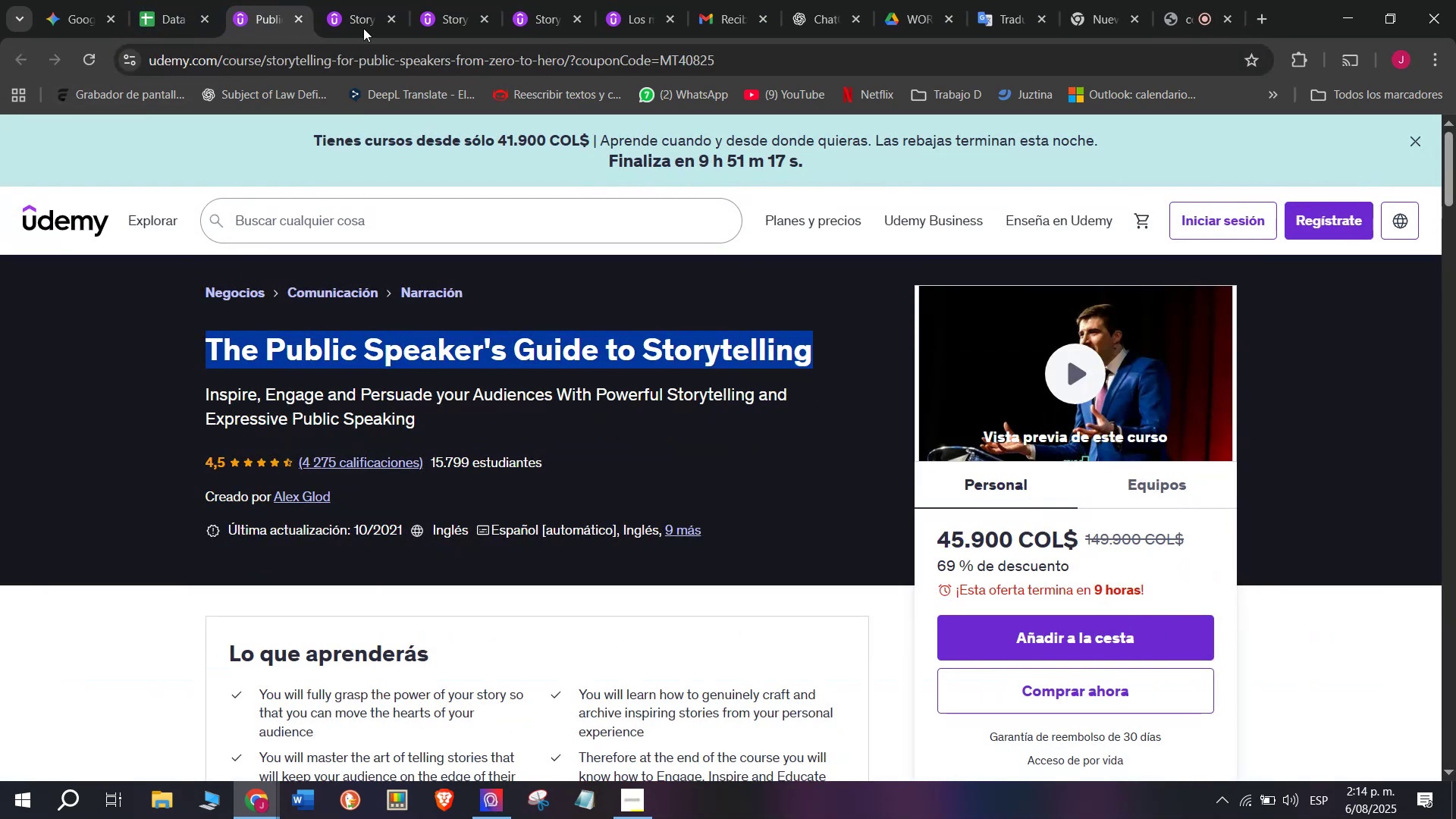 
left_click([158, 0])
 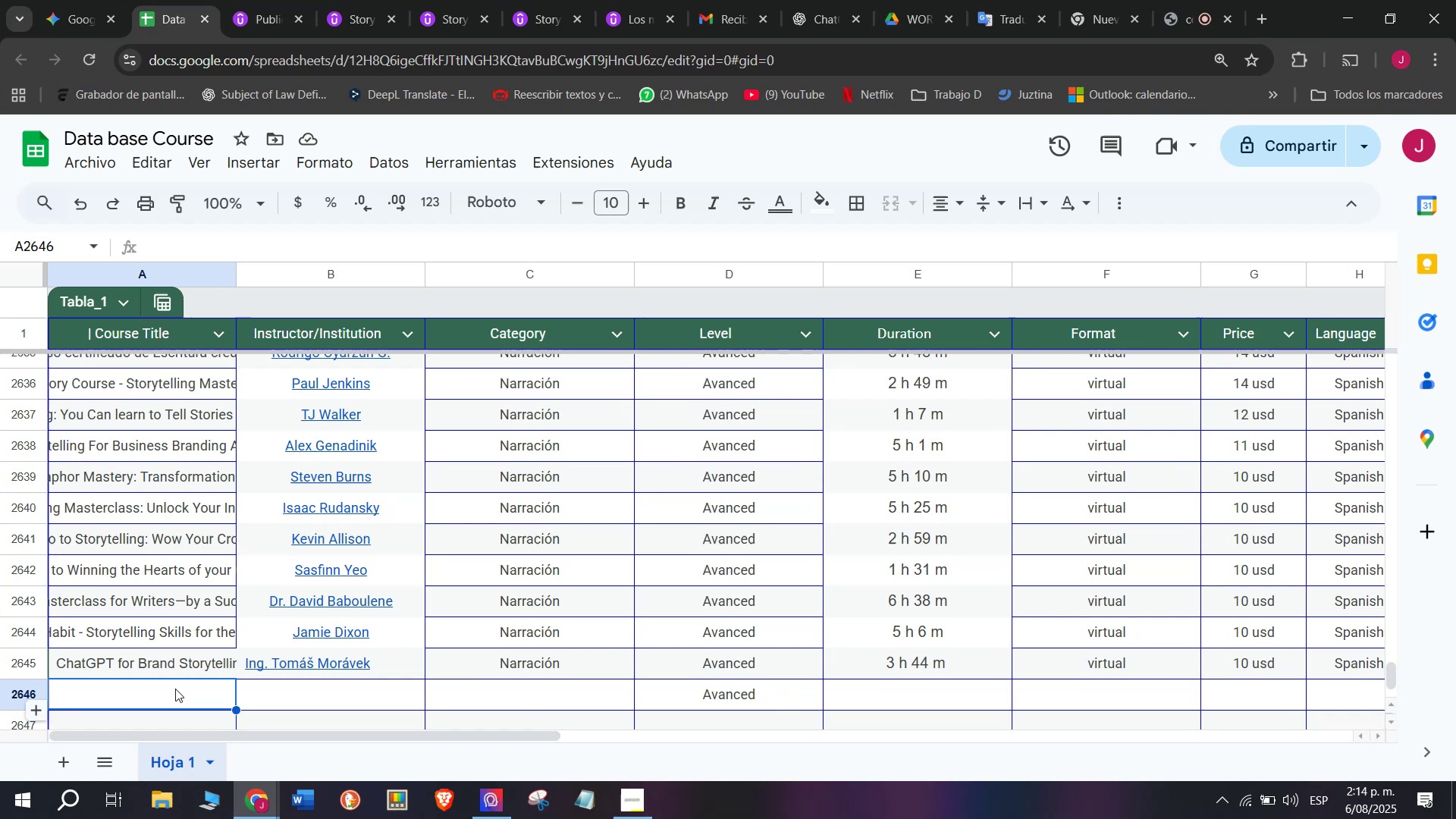 
right_click([175, 690])
 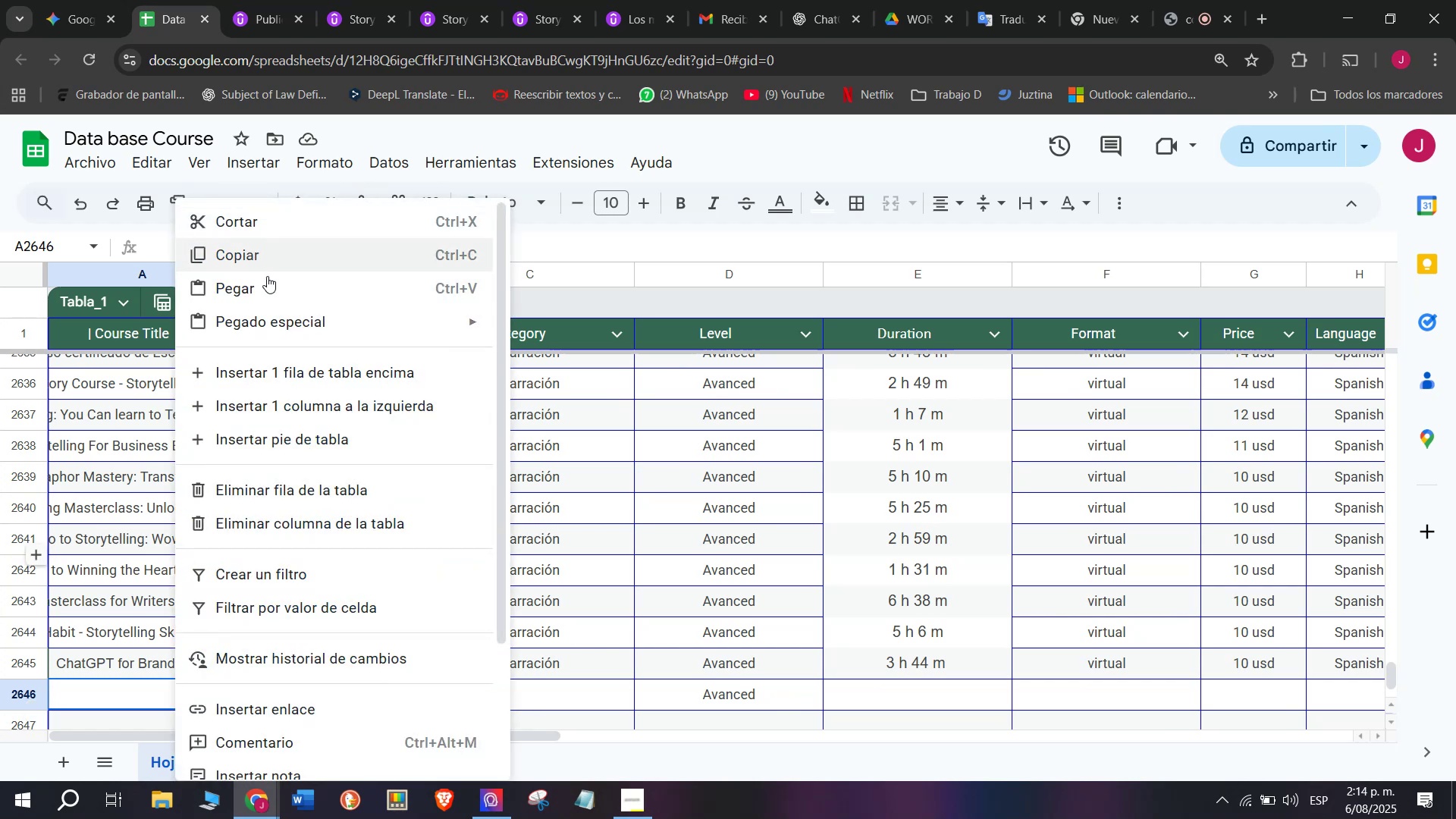 
left_click([272, 299])
 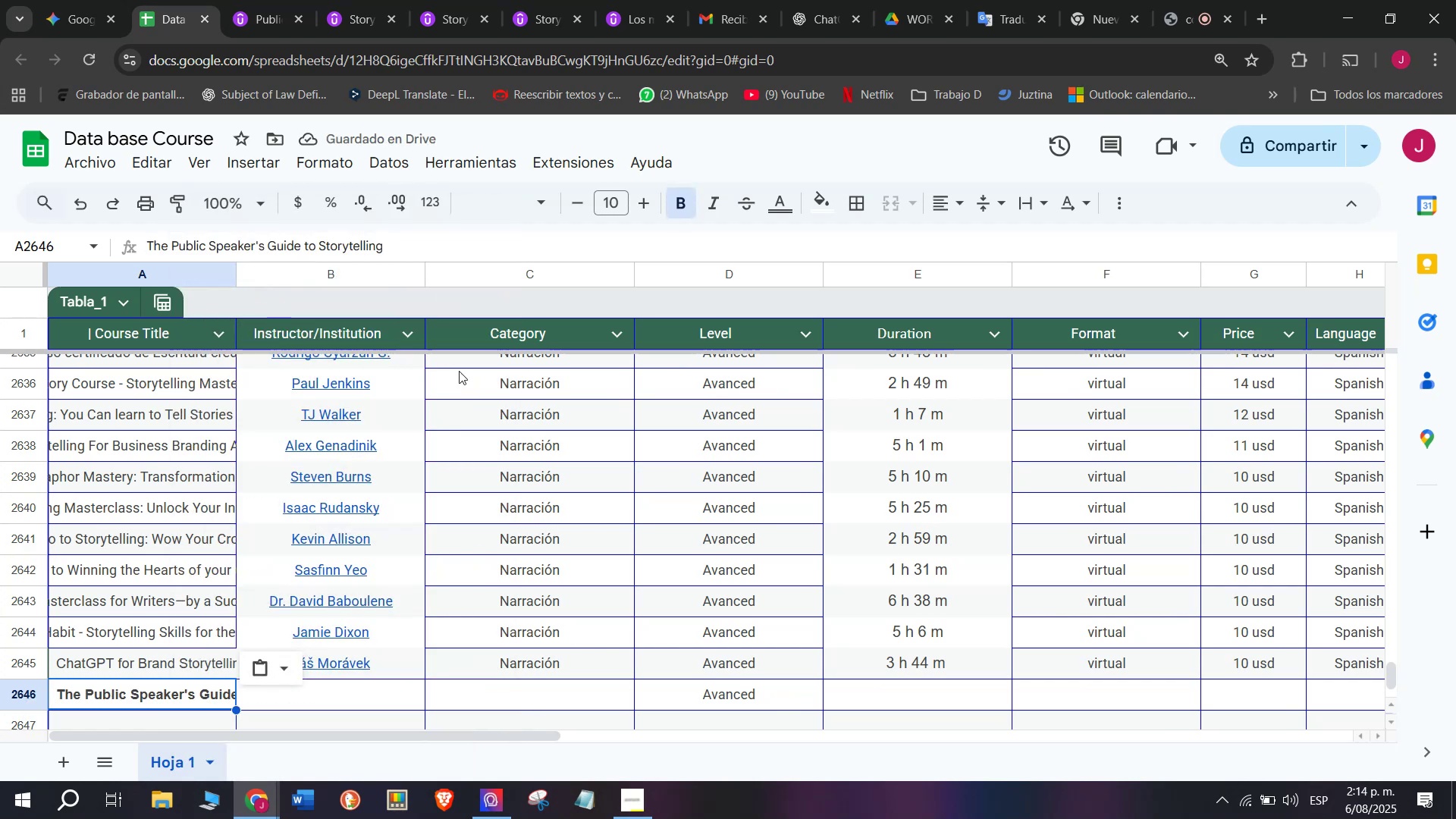 
left_click([674, 213])
 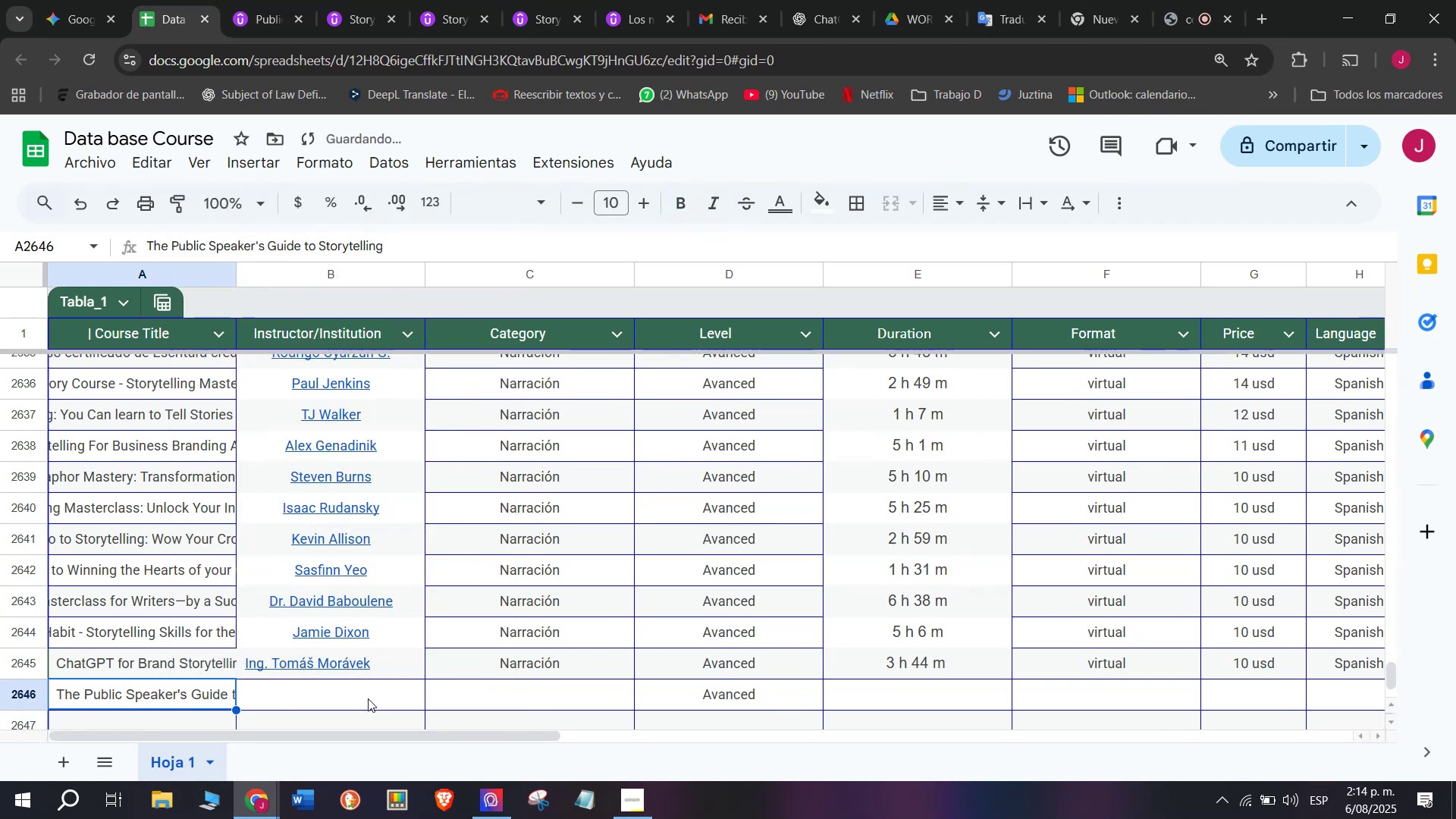 
left_click([362, 712])
 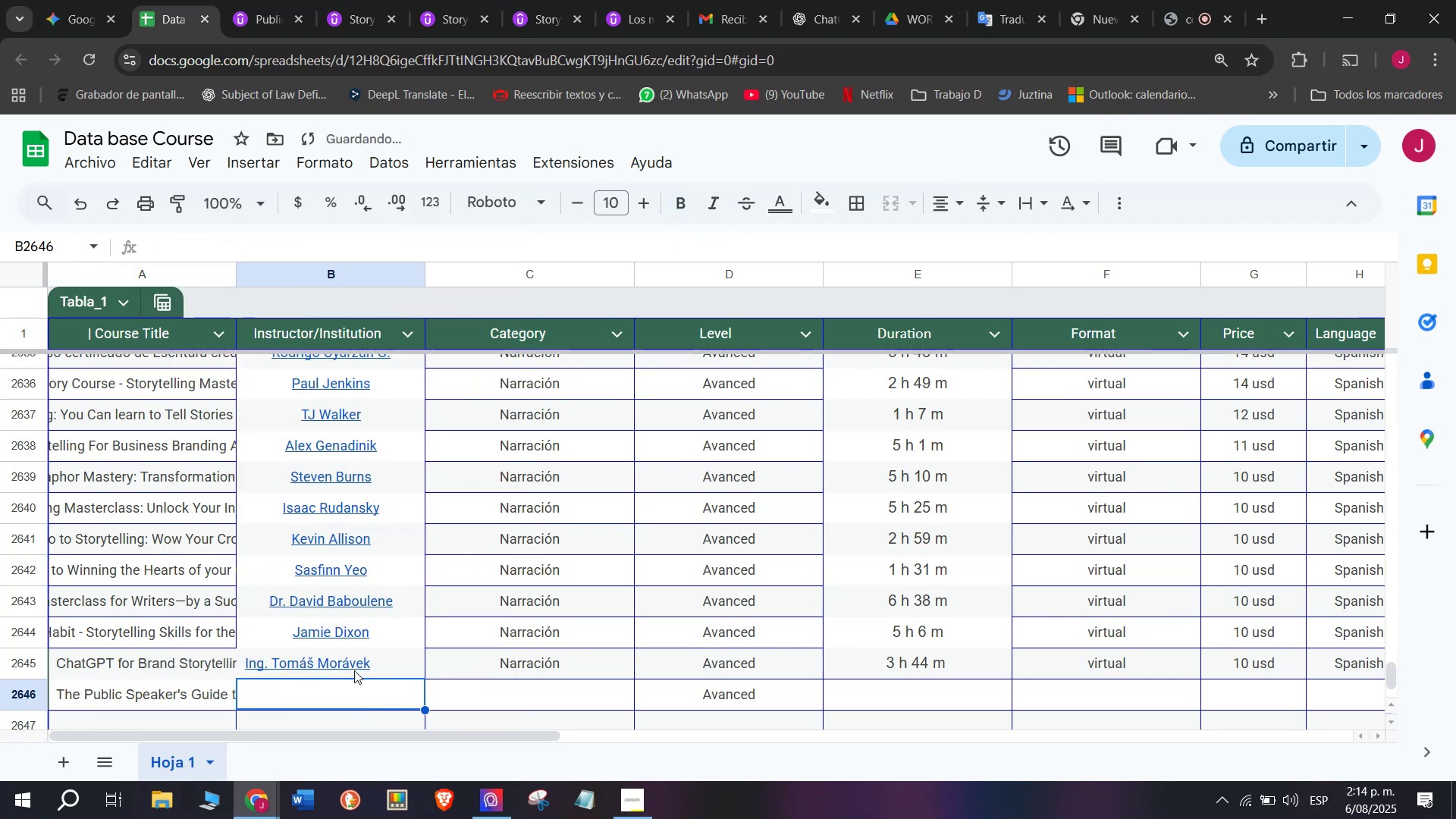 
left_click([354, 670])
 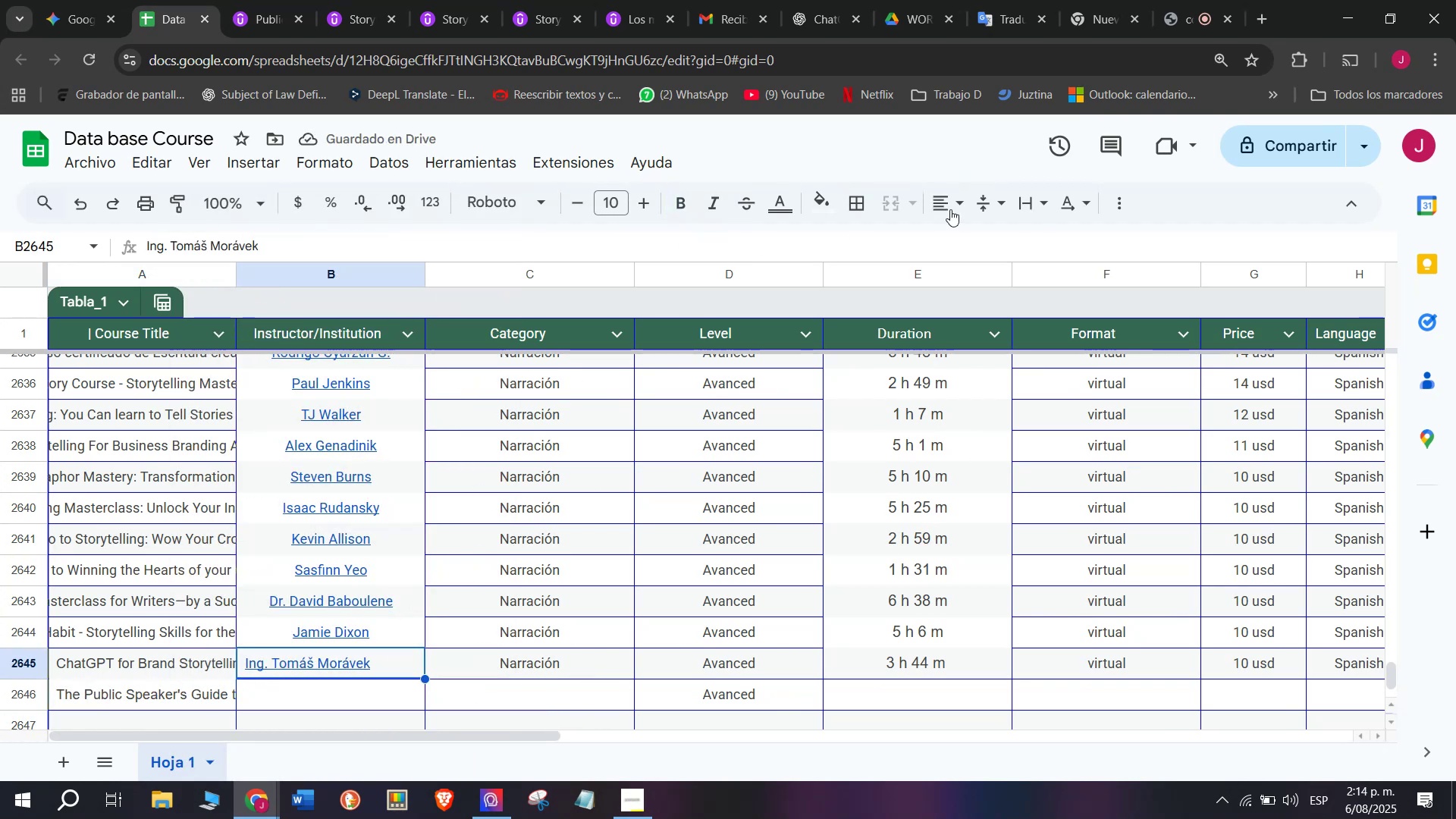 
left_click([954, 209])
 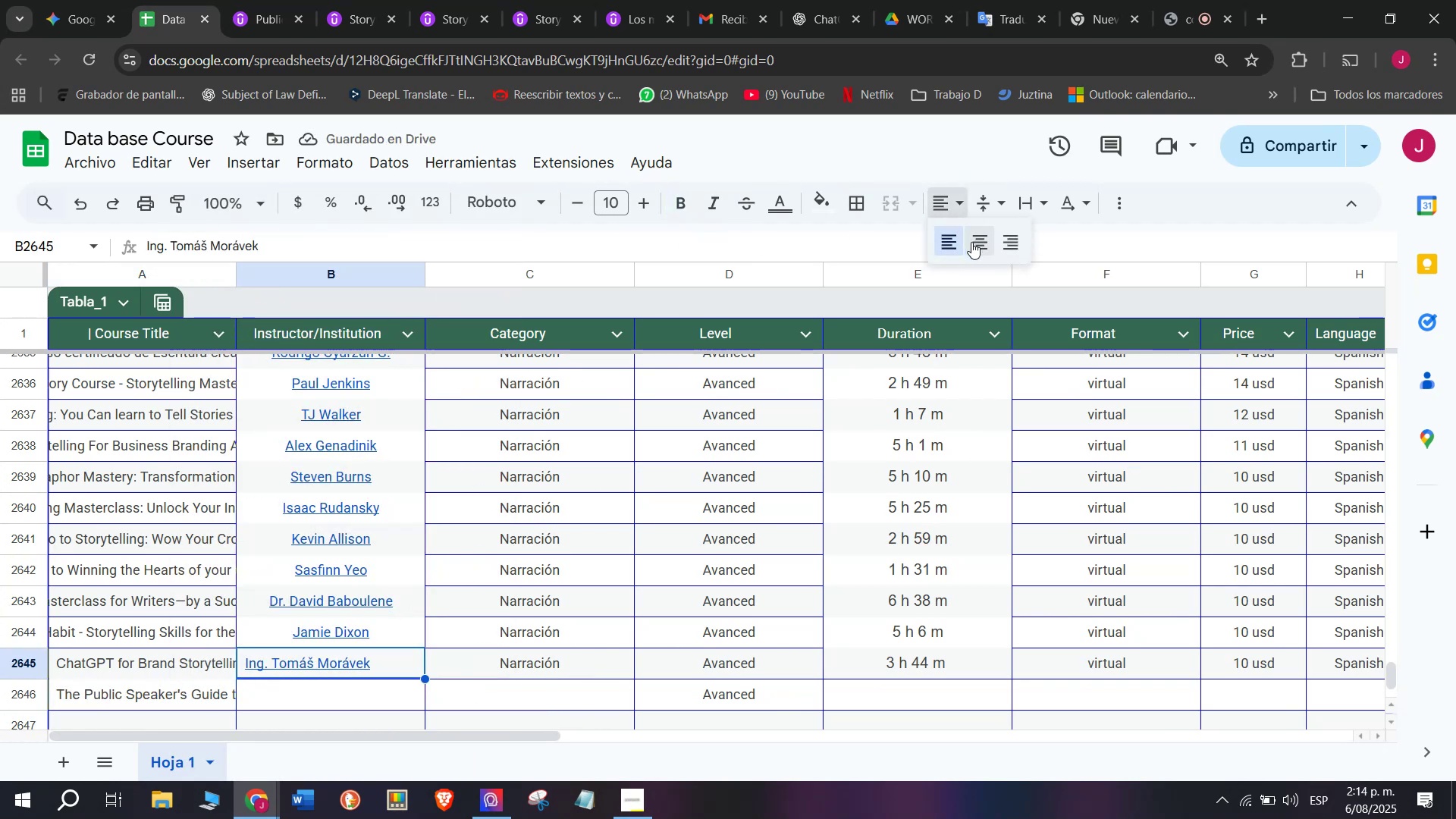 
double_click([971, 242])
 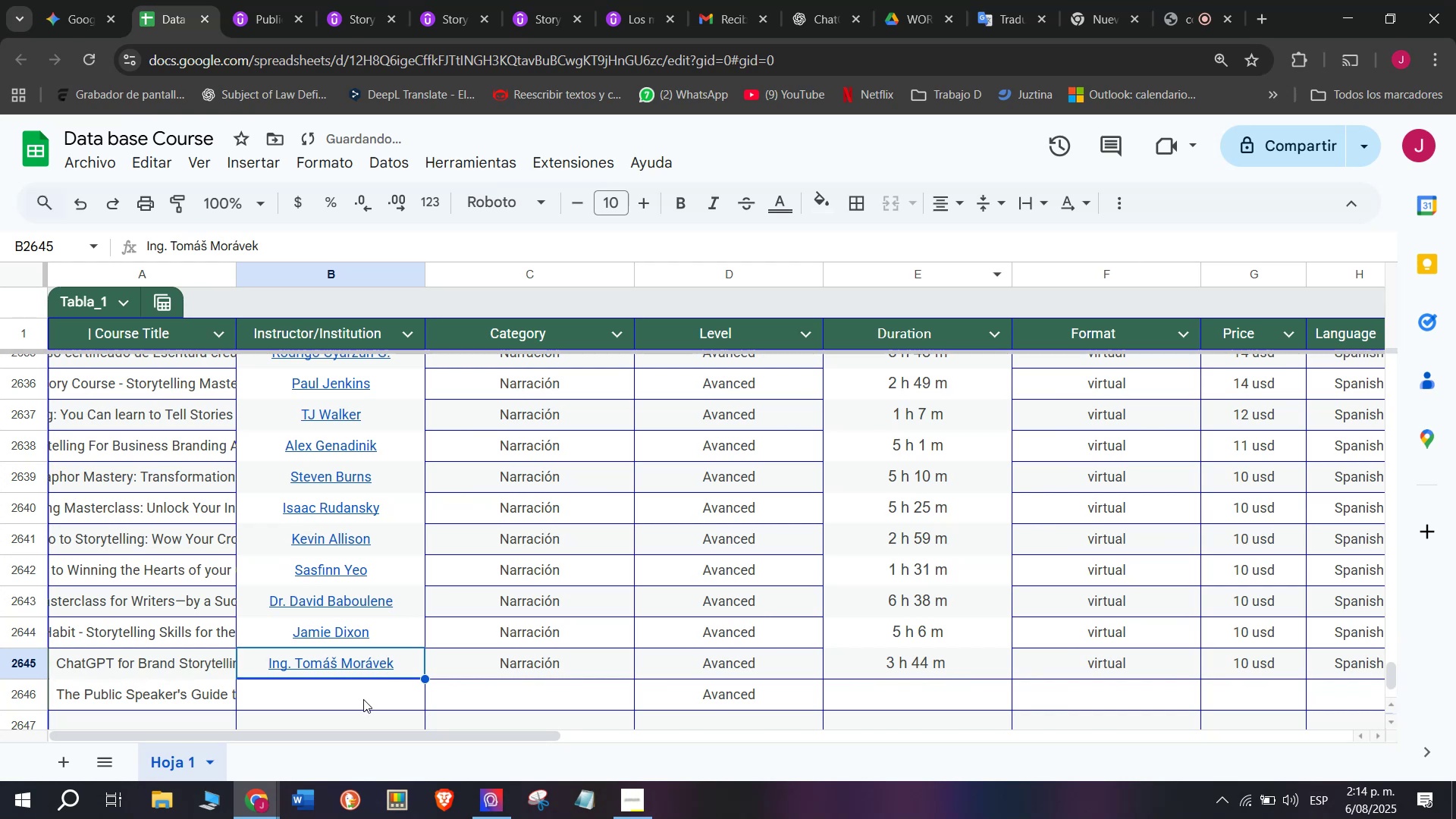 
left_click([363, 701])
 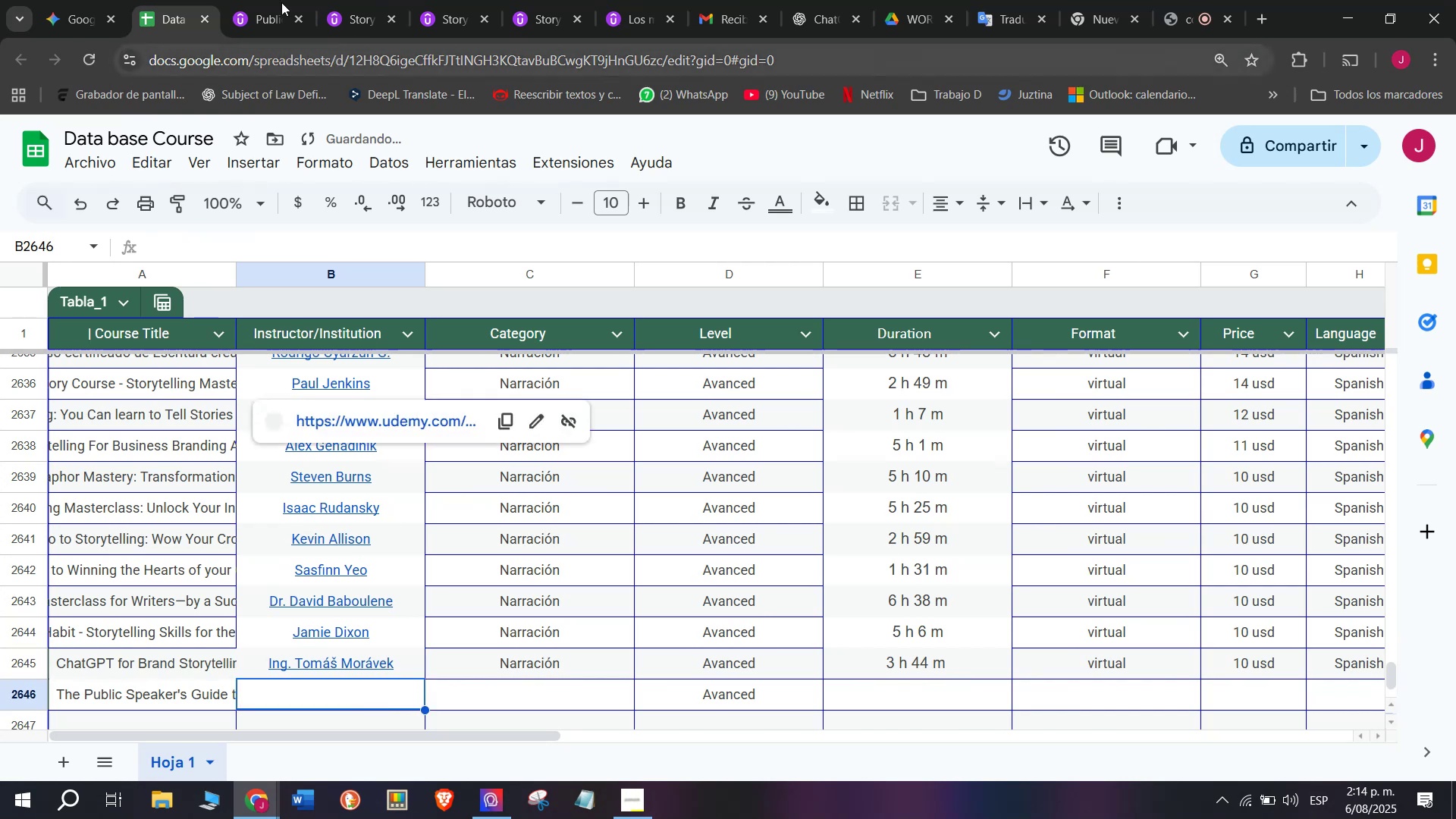 
left_click([230, 0])
 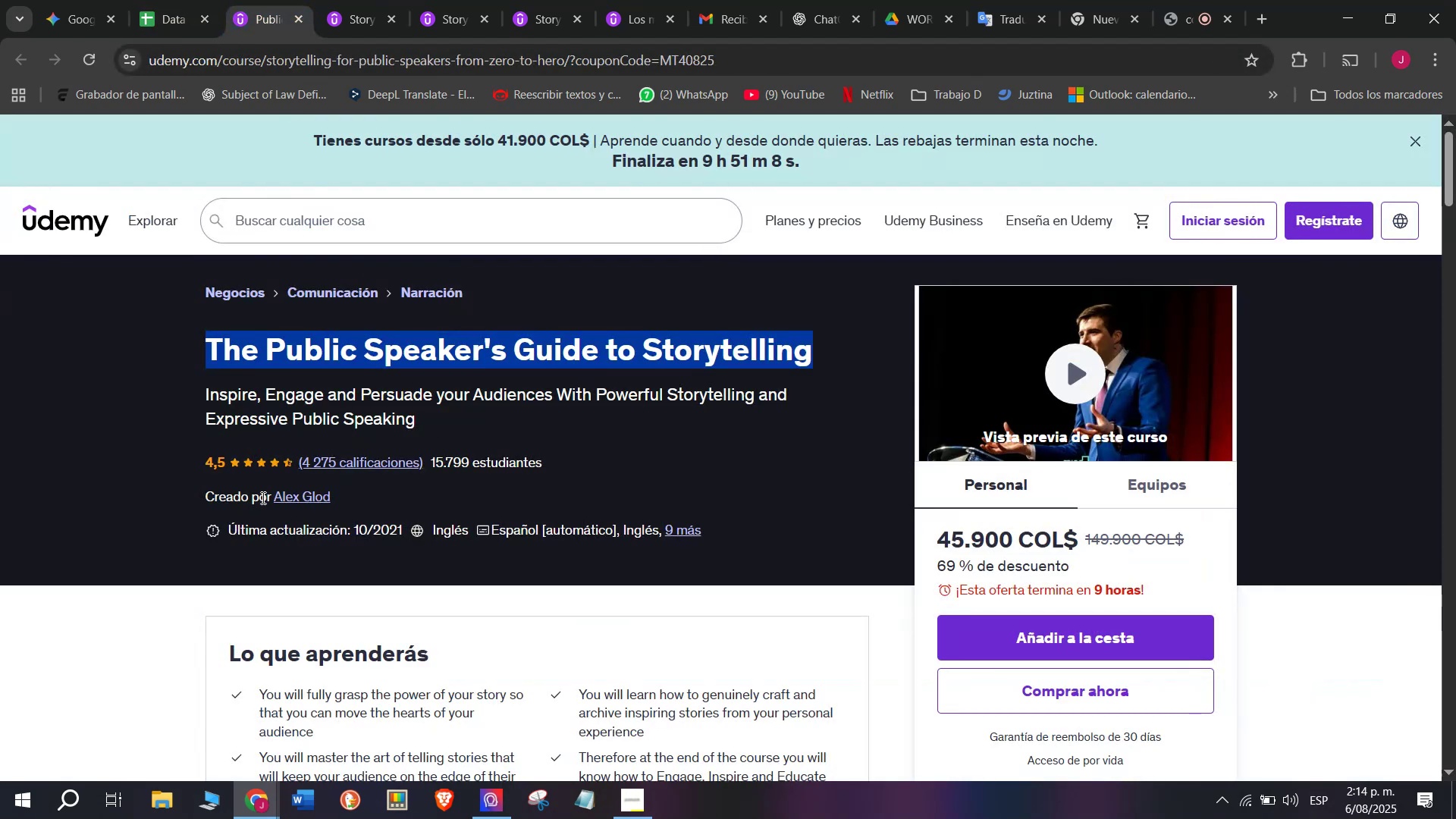 
double_click([281, 509])
 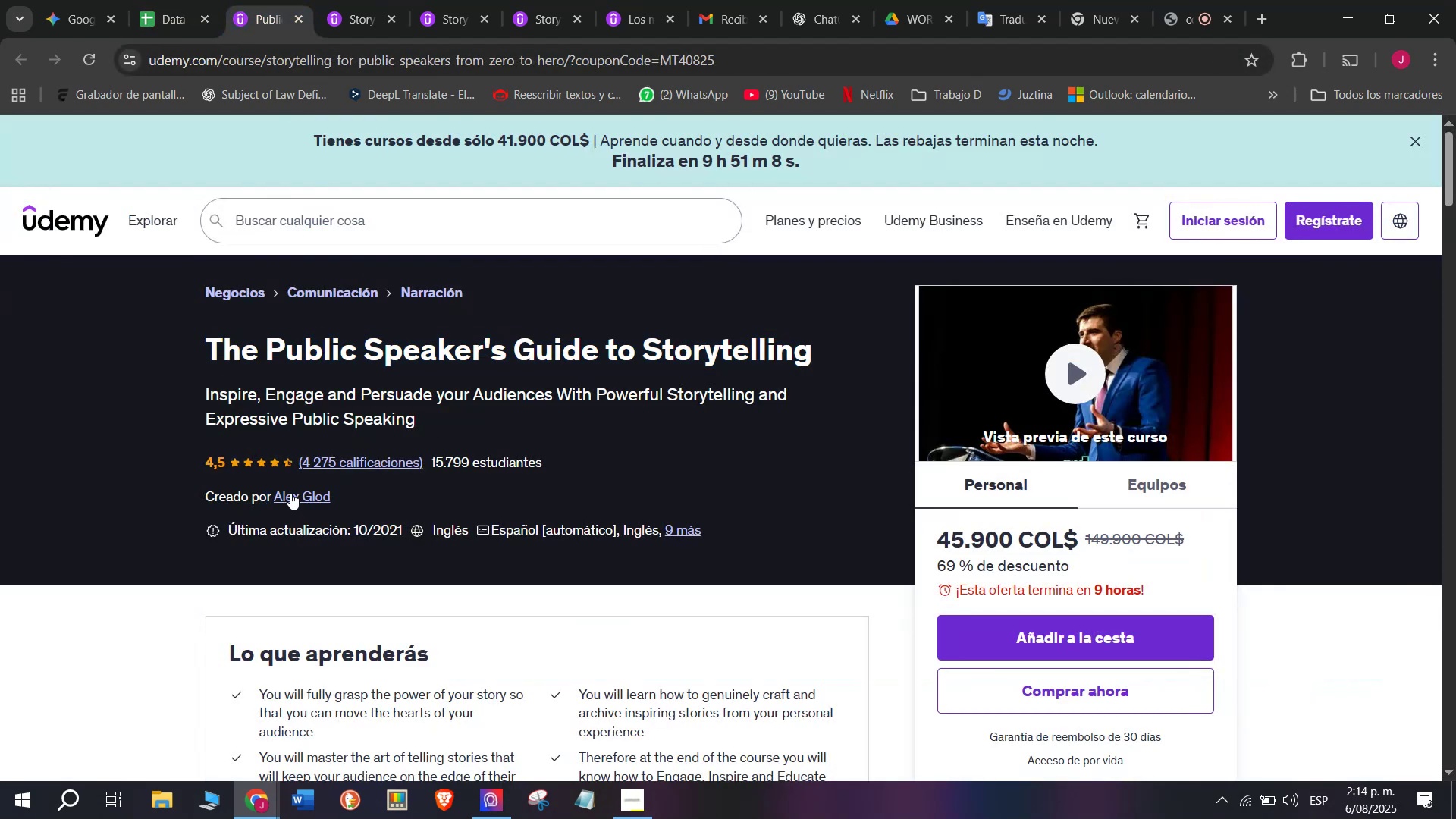 
triple_click([290, 493])
 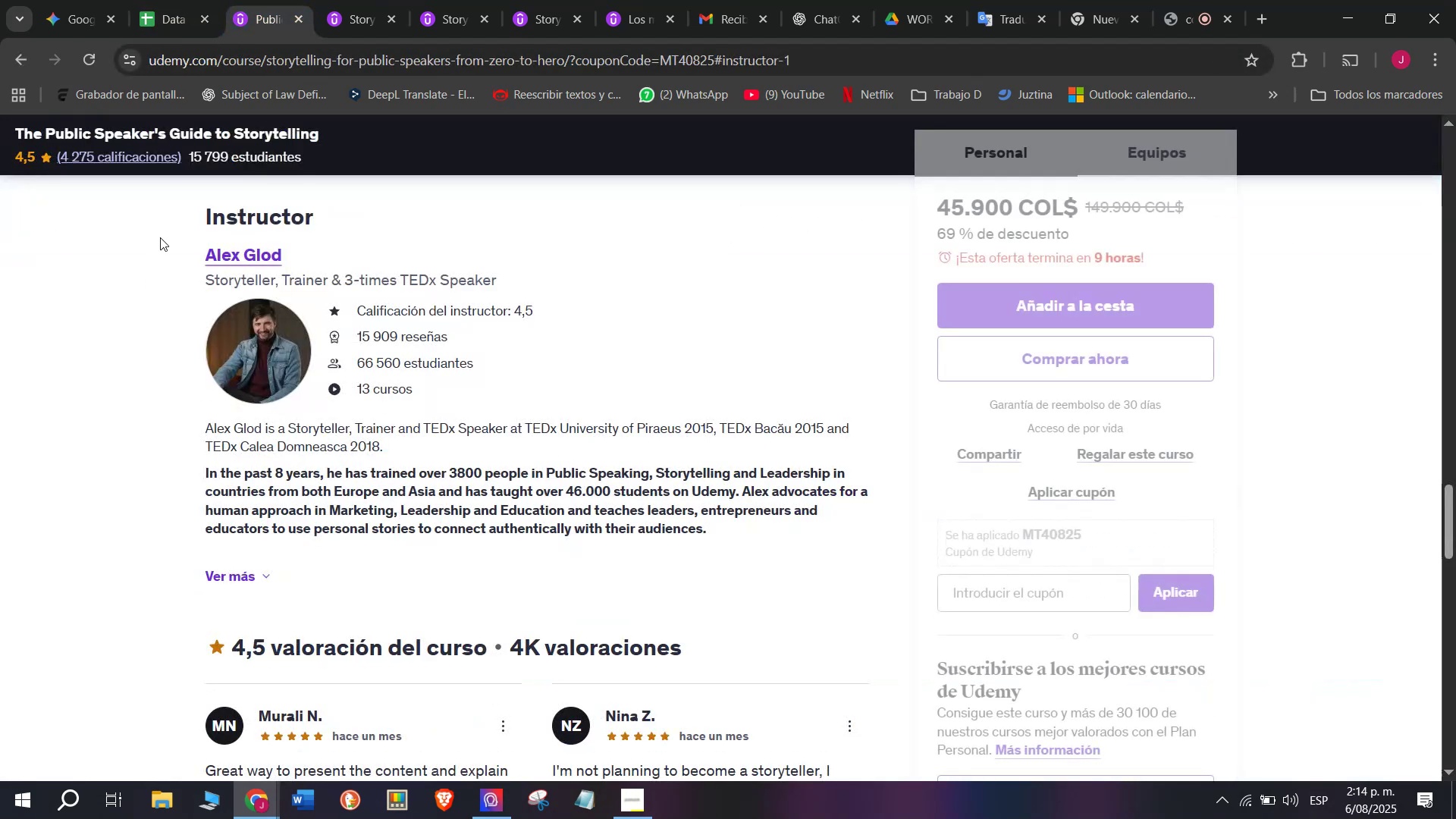 
left_click_drag(start_coordinate=[190, 240], to_coordinate=[417, 232])
 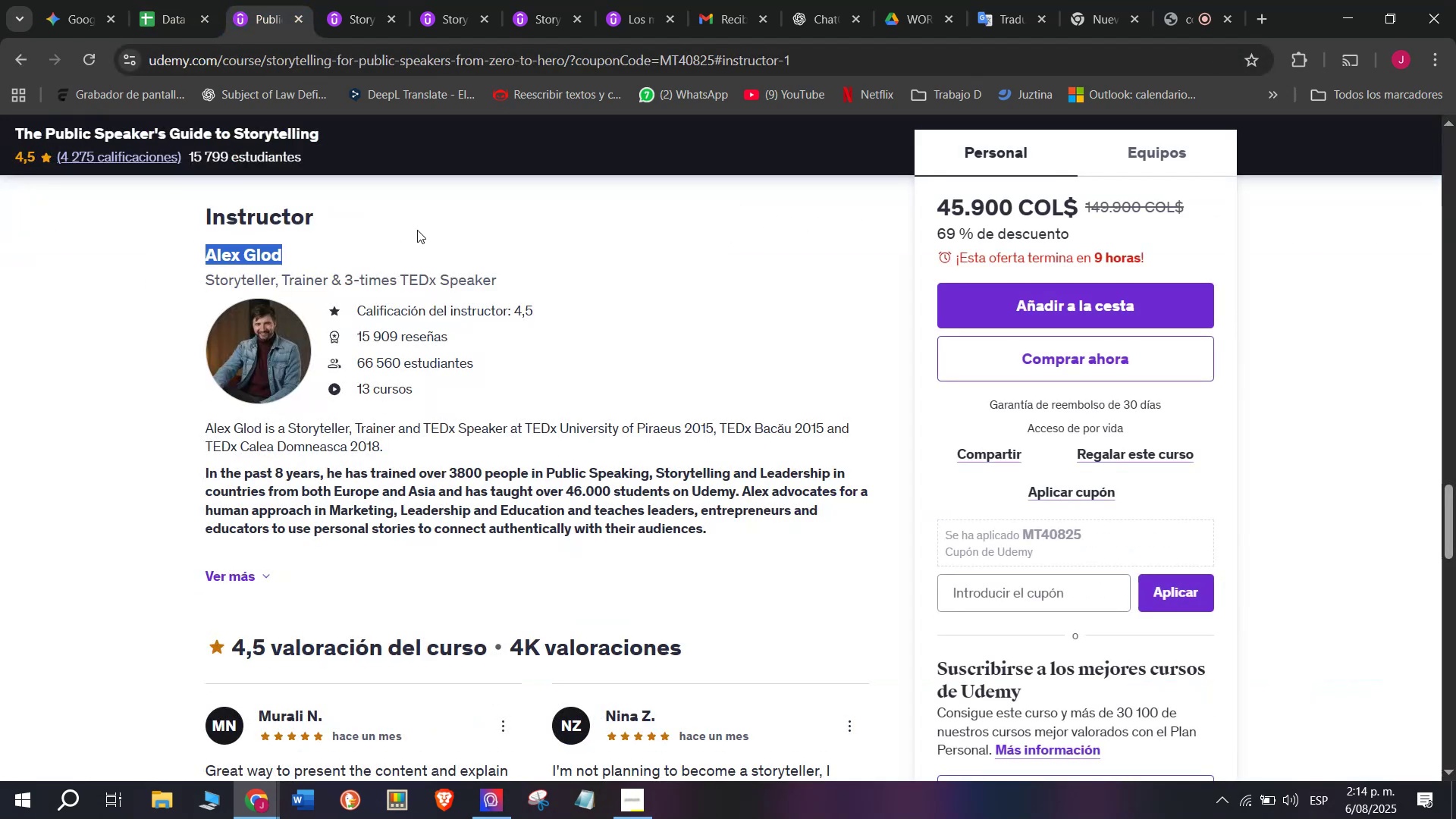 
key(Break)
 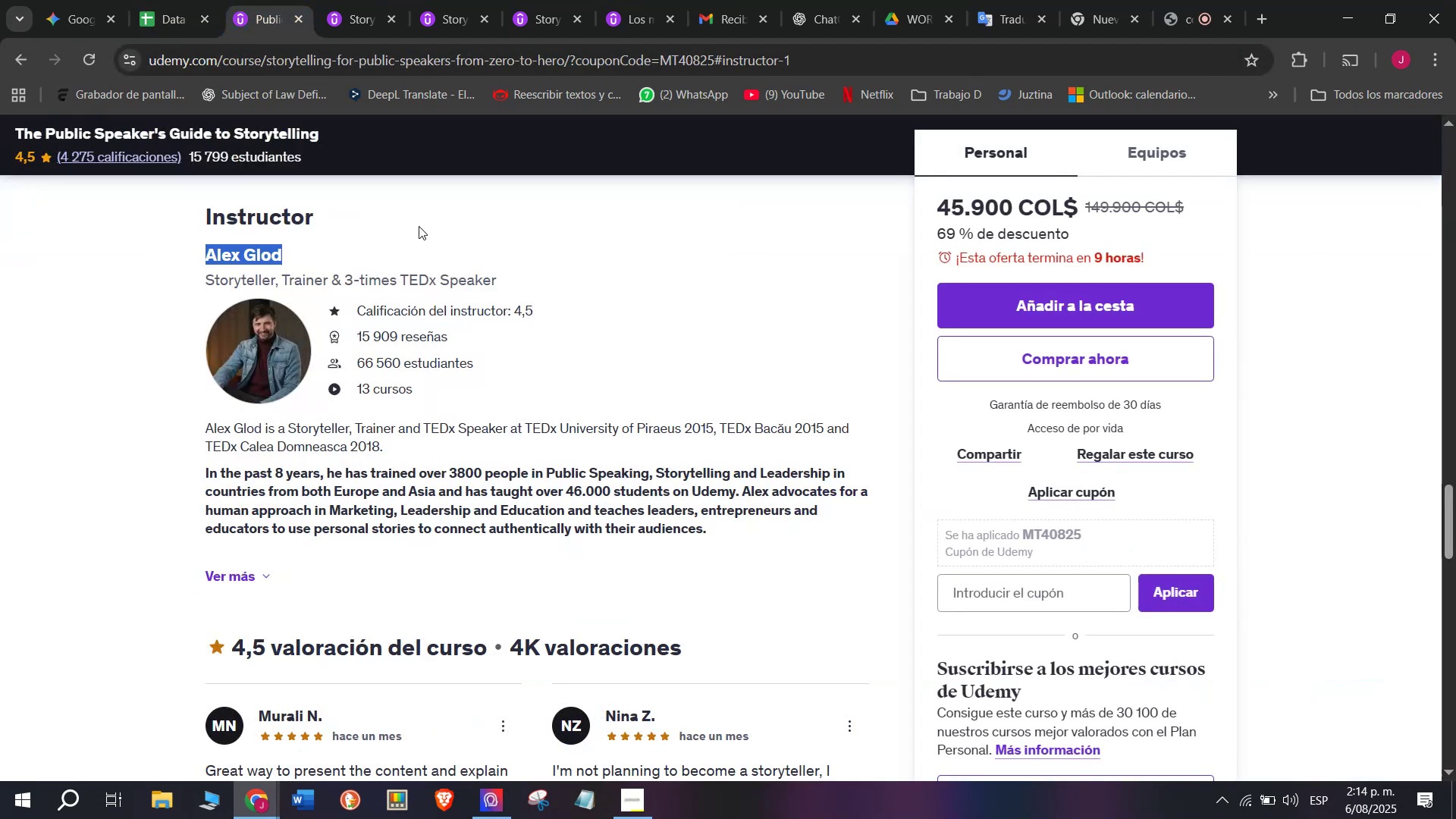 
key(Control+ControlLeft)
 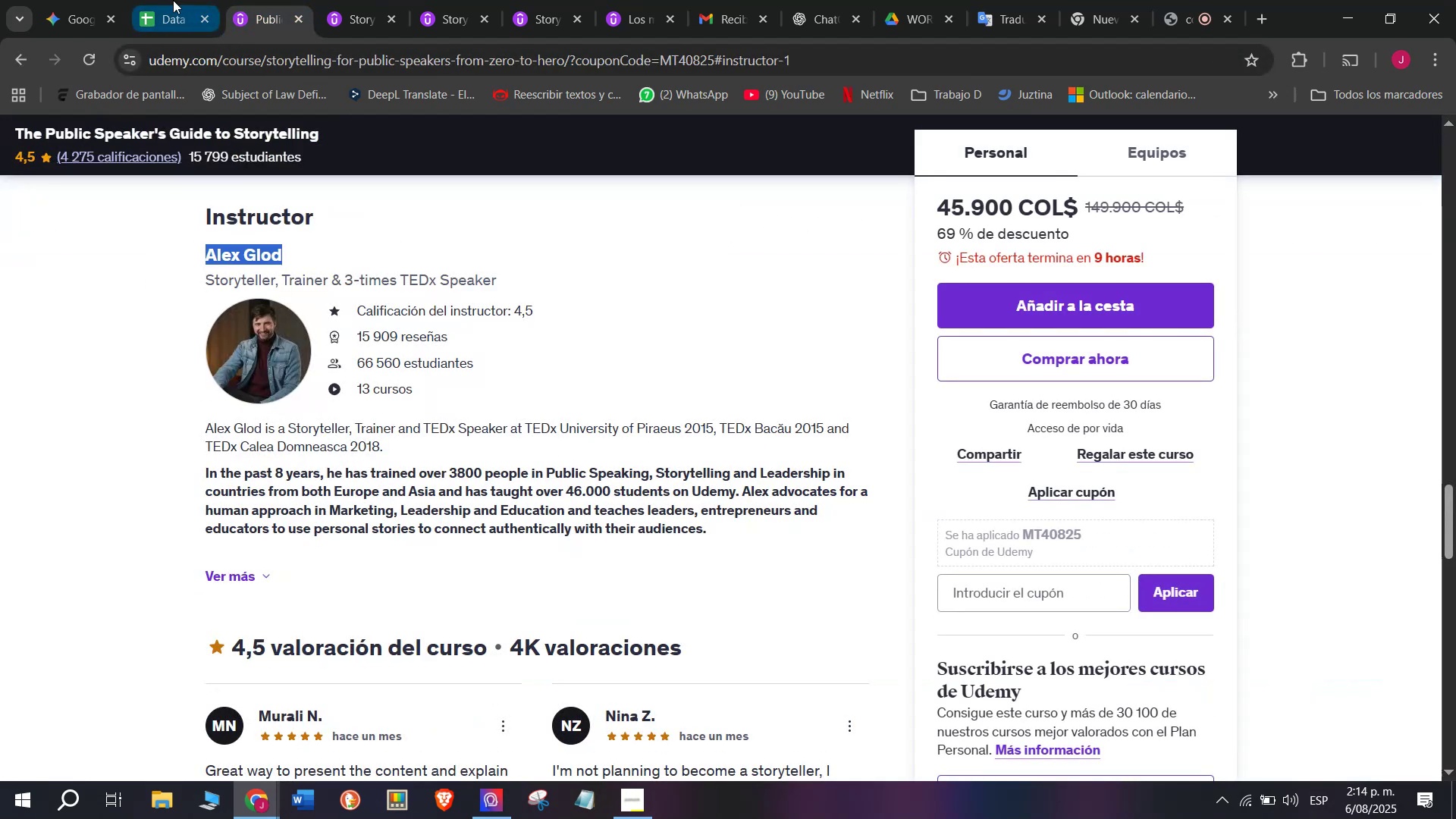 
key(Control+C)
 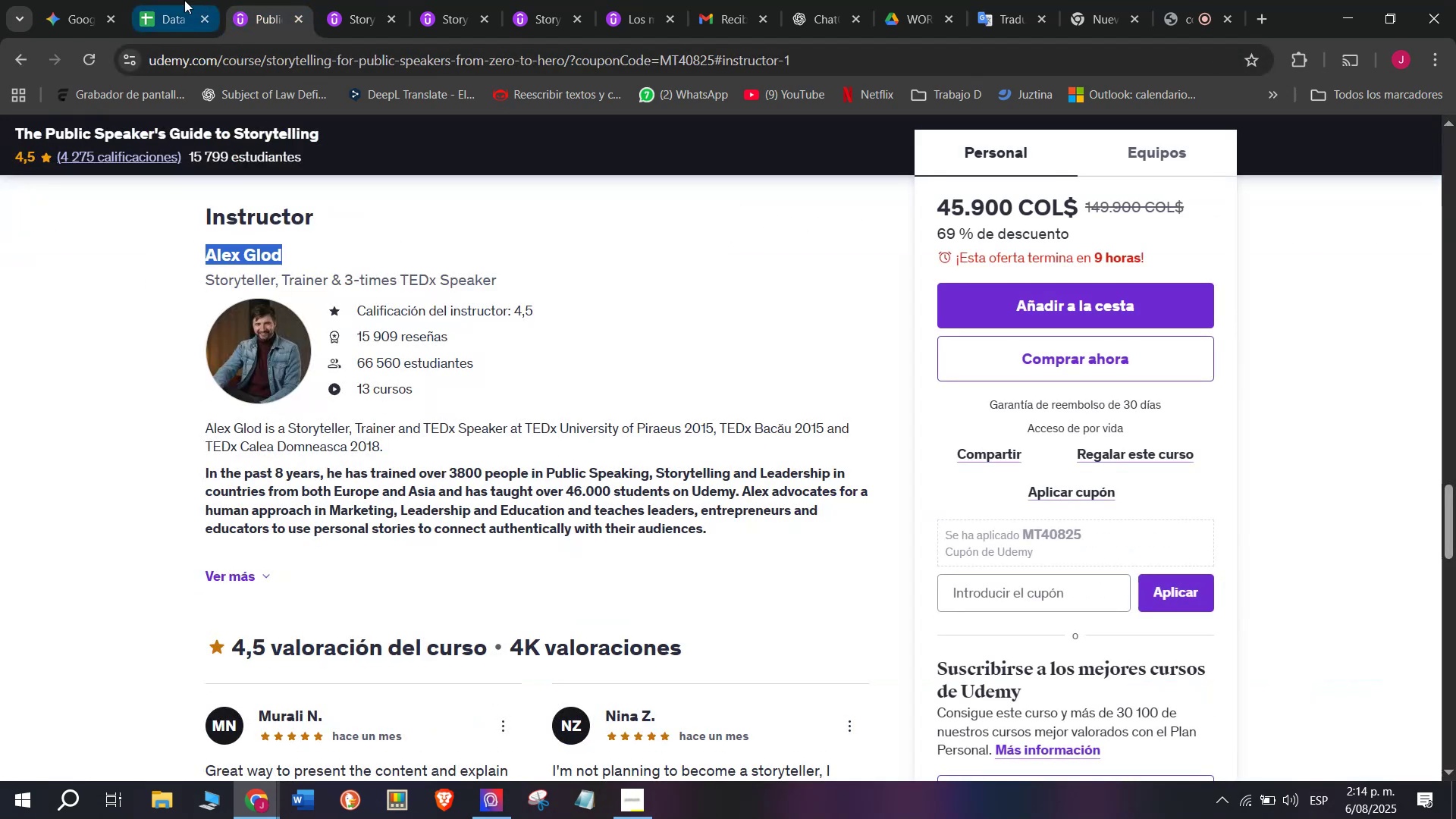 
left_click([173, 0])
 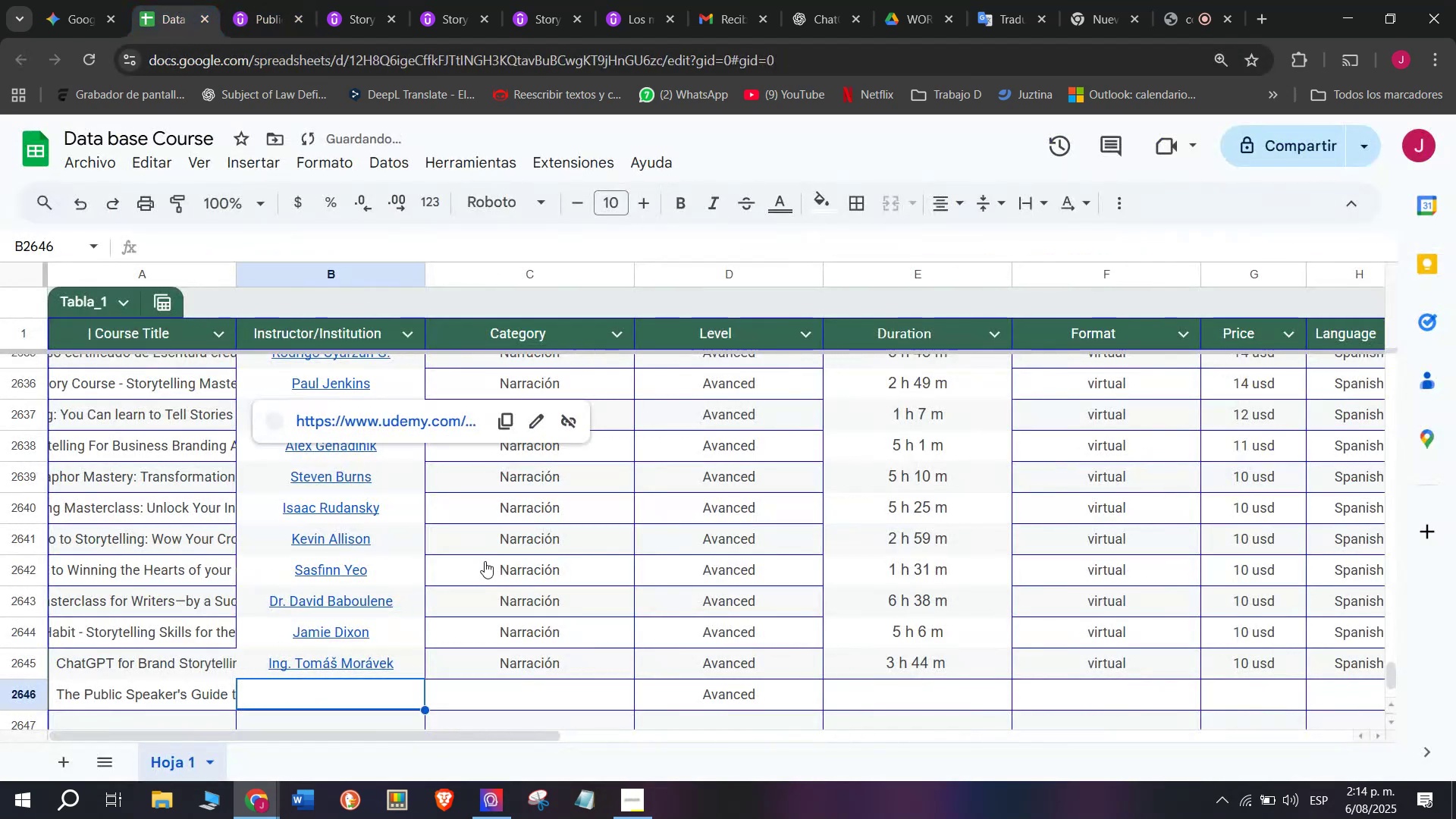 
key(Control+ControlLeft)
 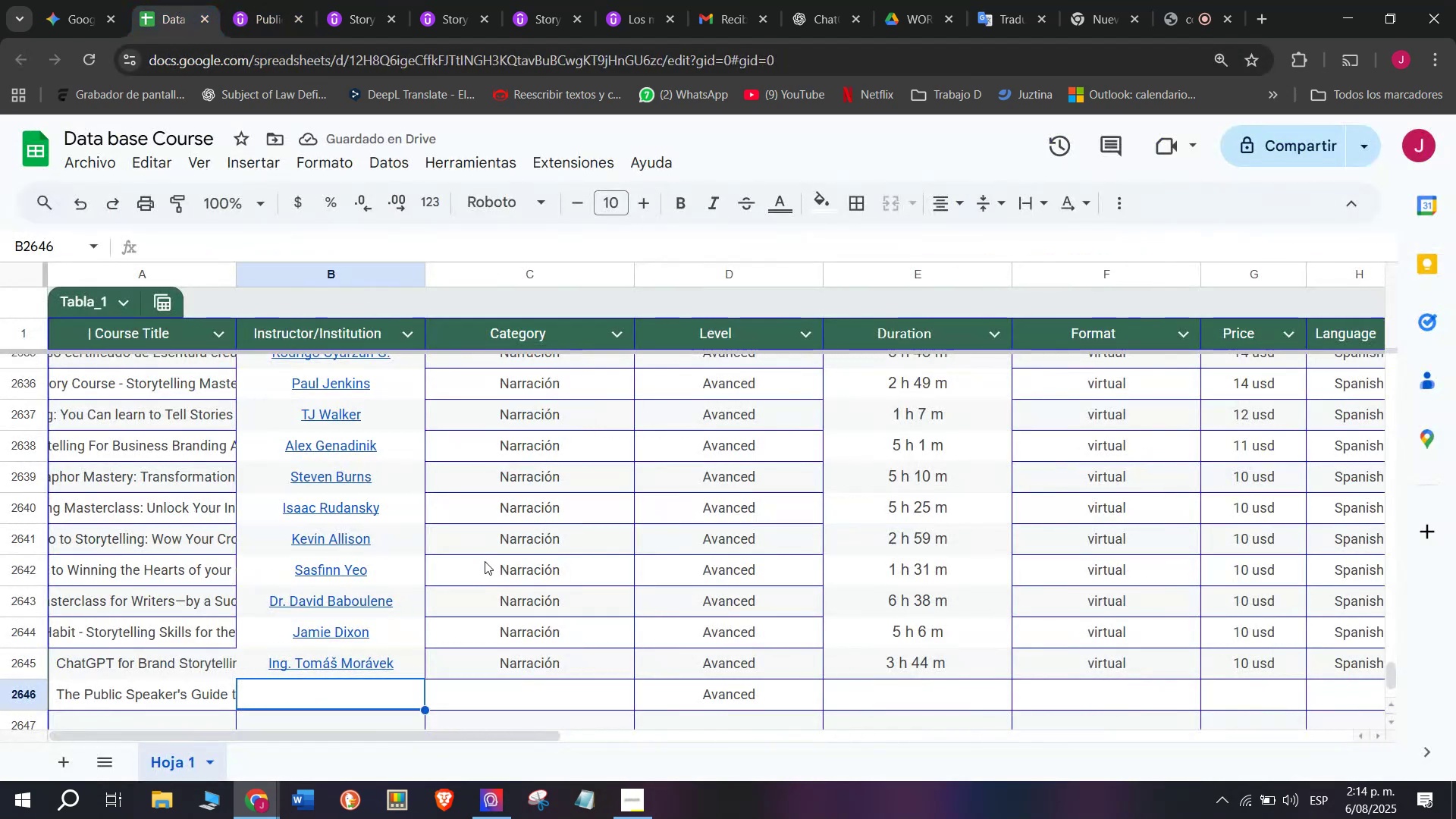 
key(Z)
 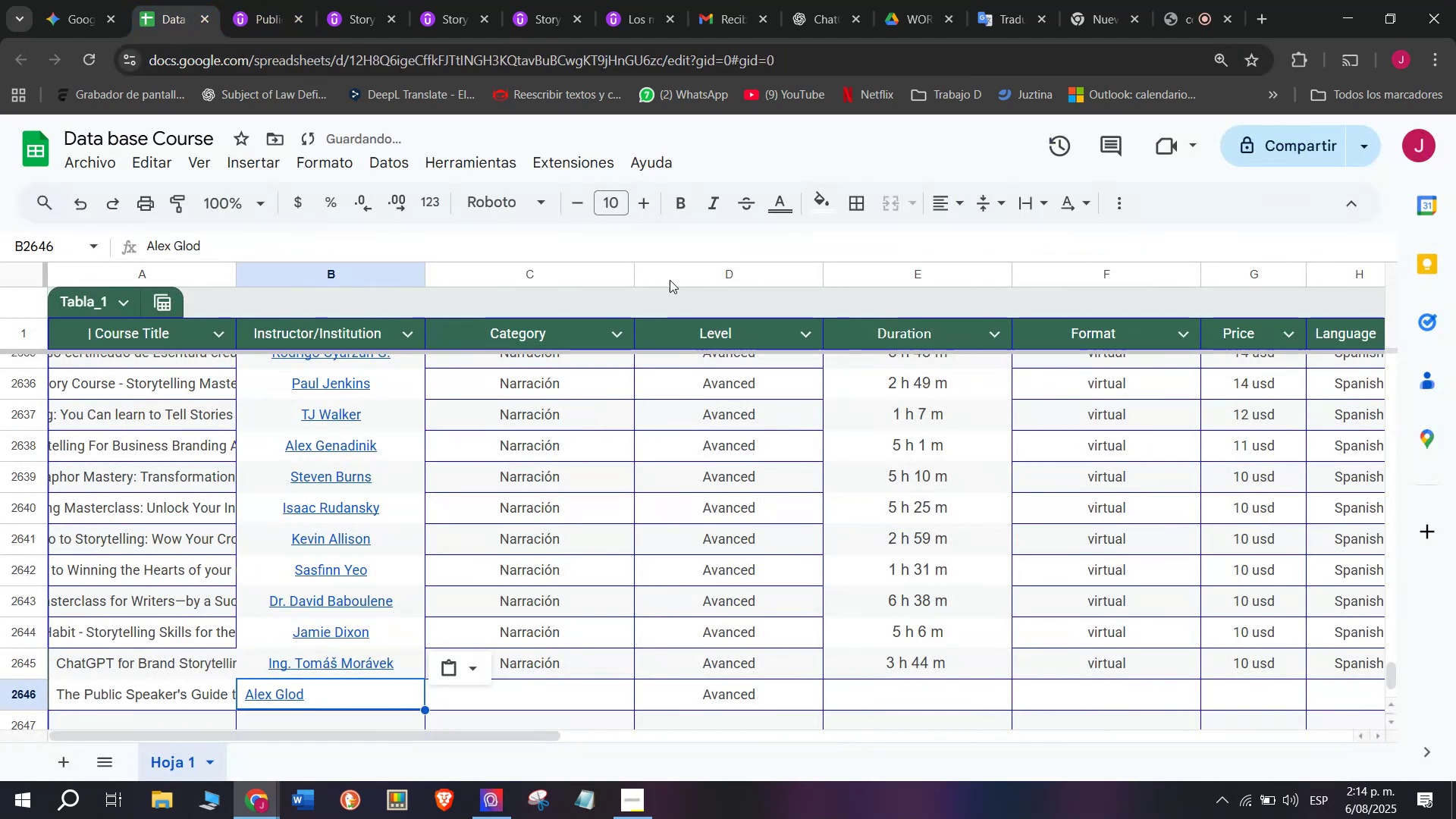 
key(Control+V)
 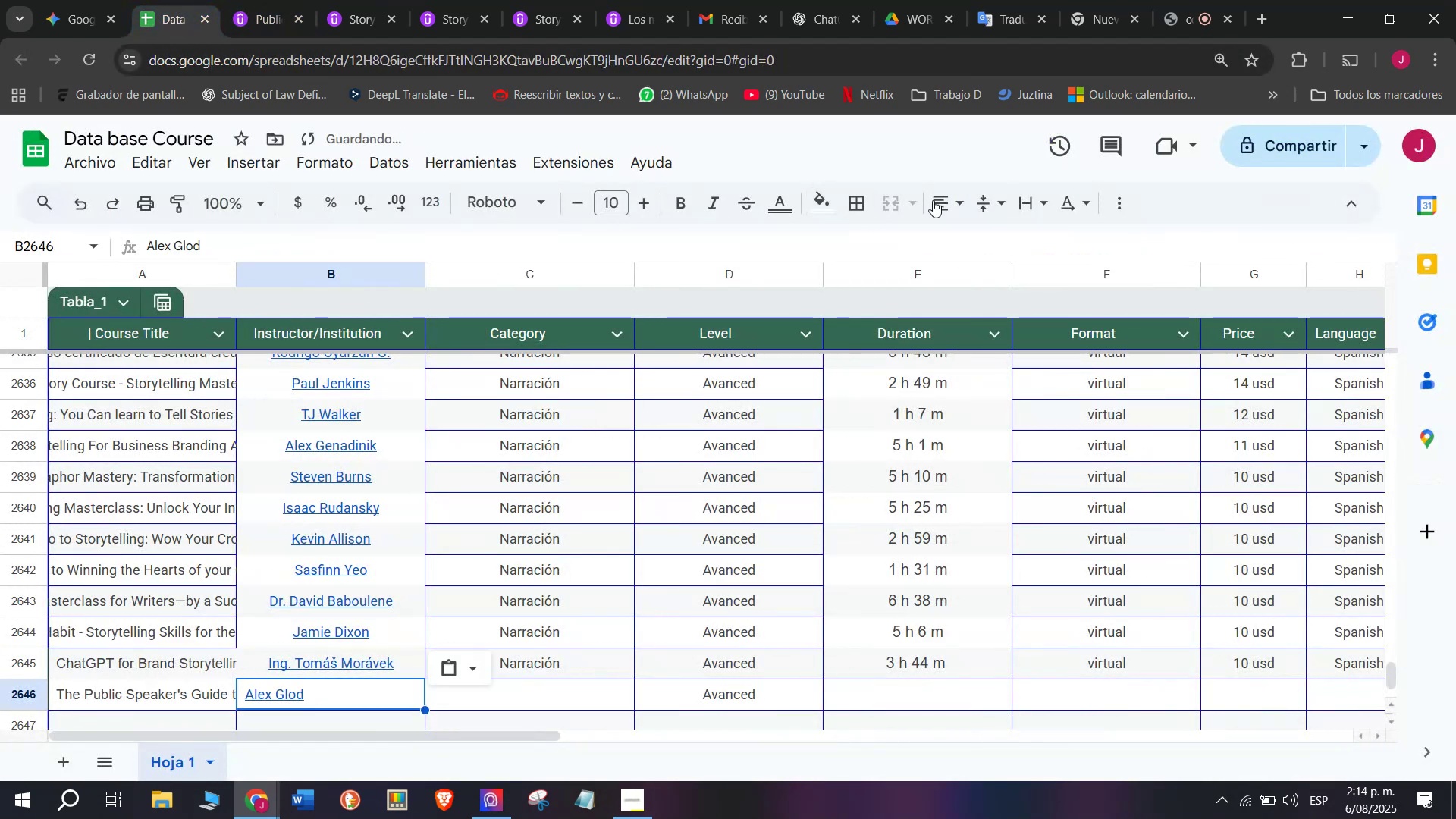 
left_click([935, 201])
 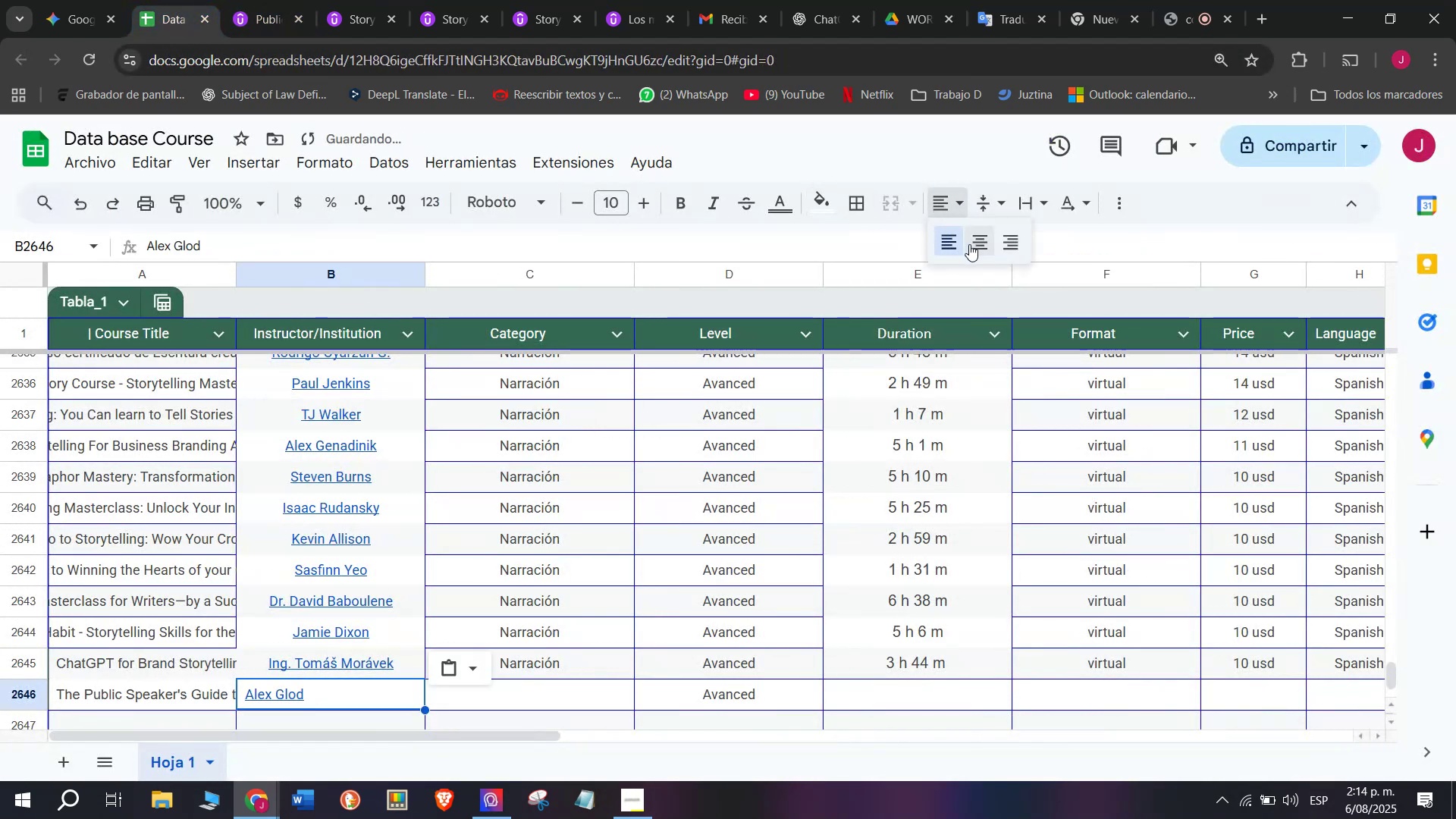 
left_click([971, 244])
 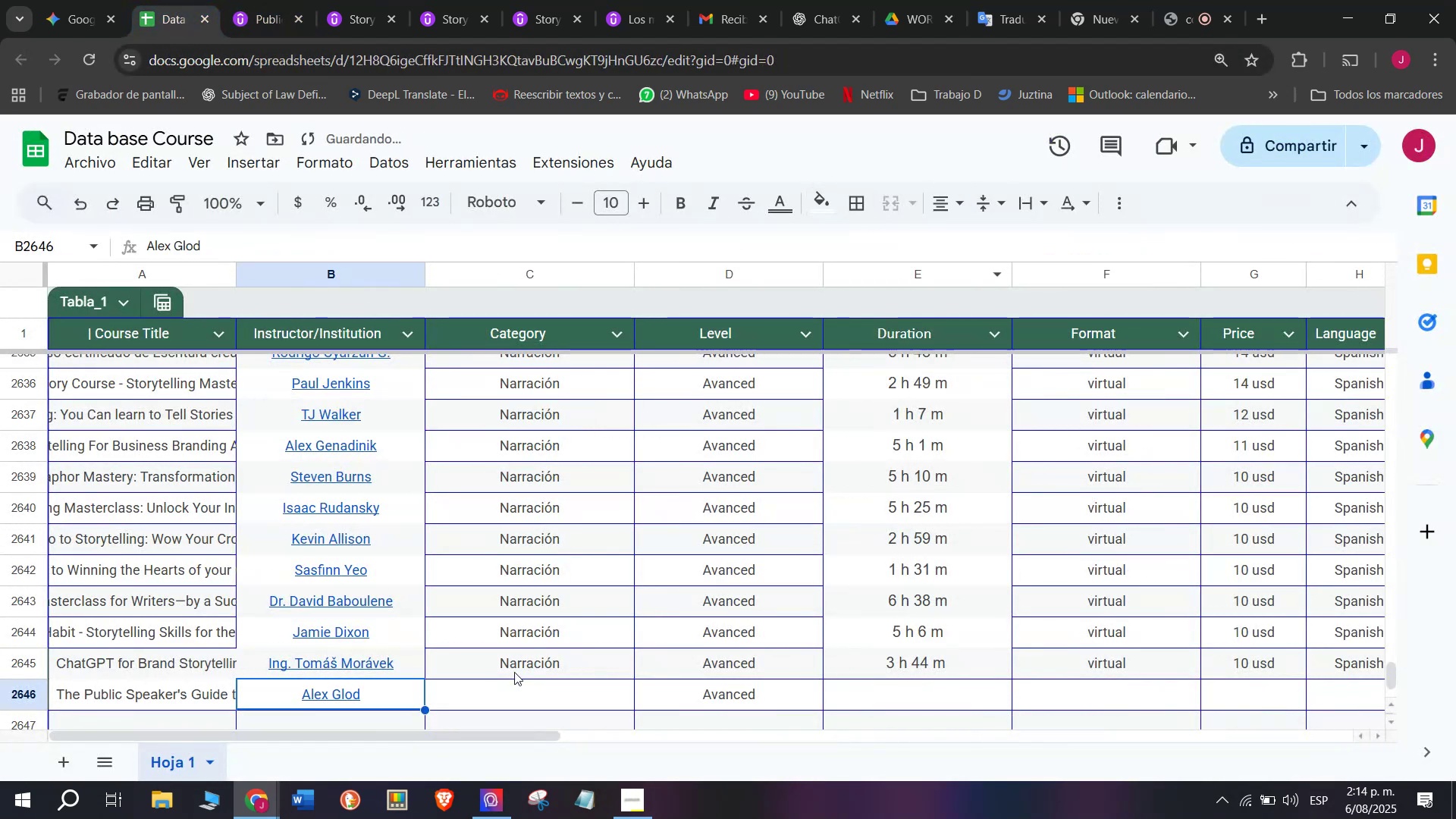 
left_click([514, 672])
 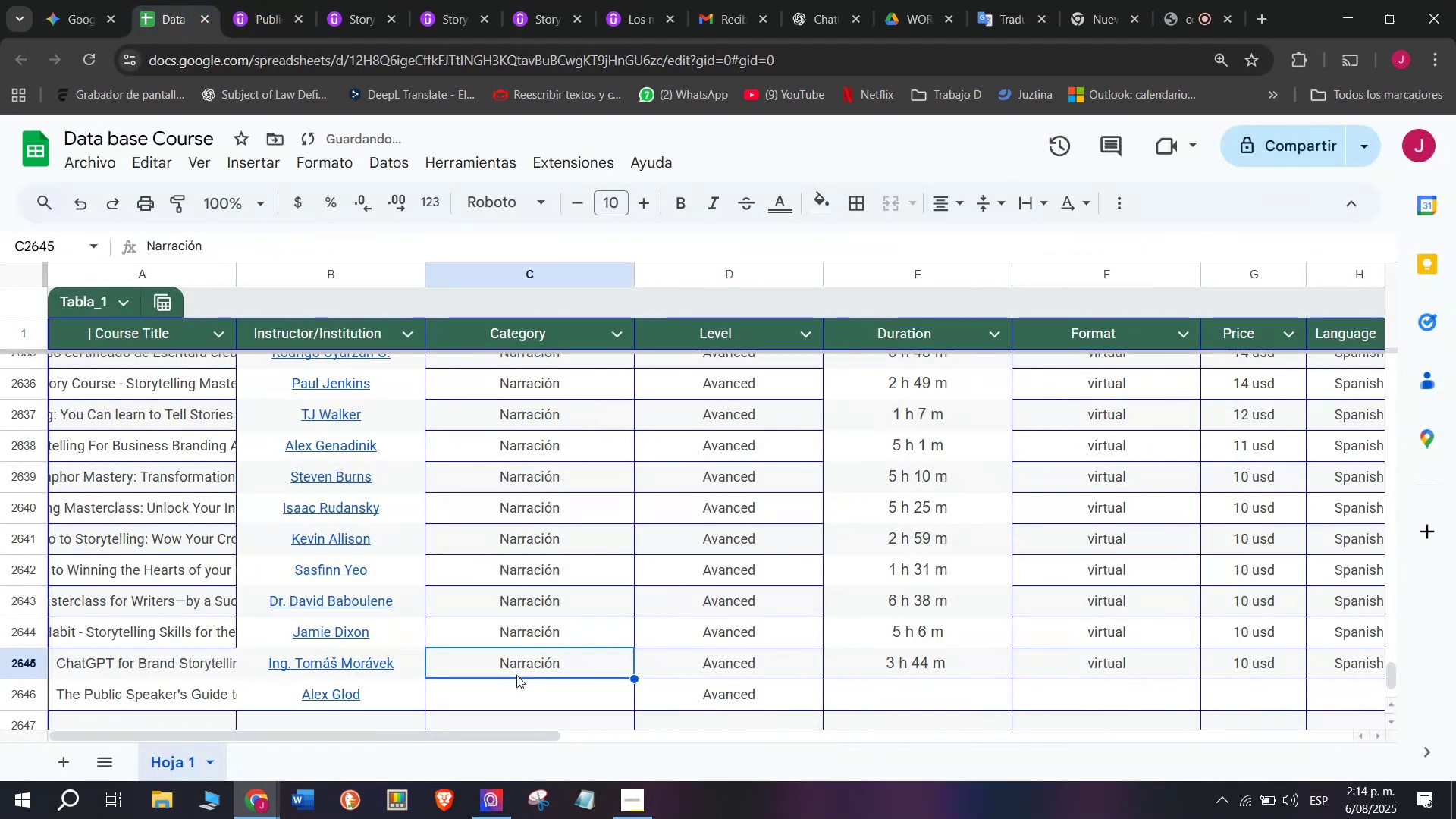 
key(Control+ControlLeft)
 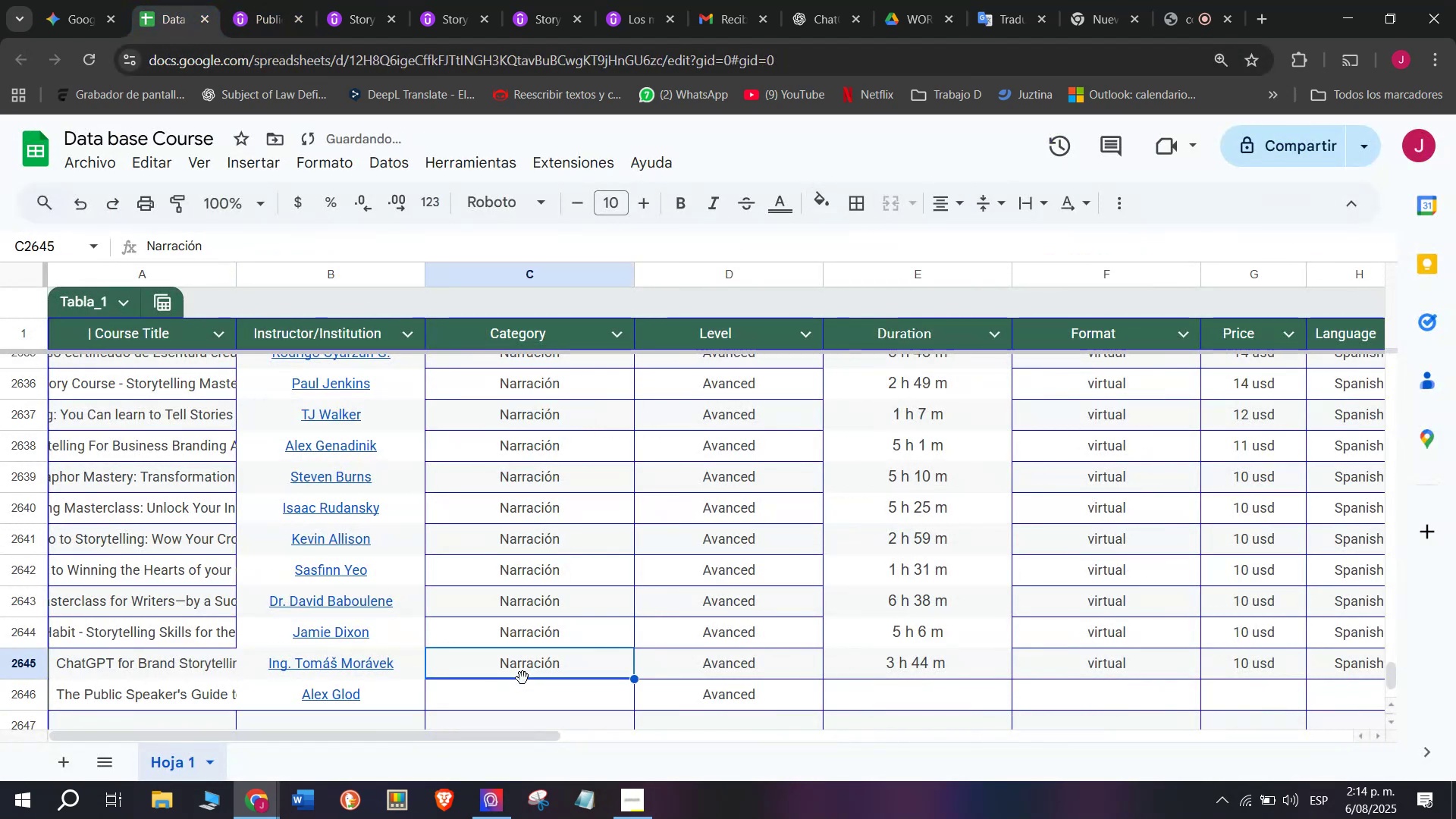 
key(Break)
 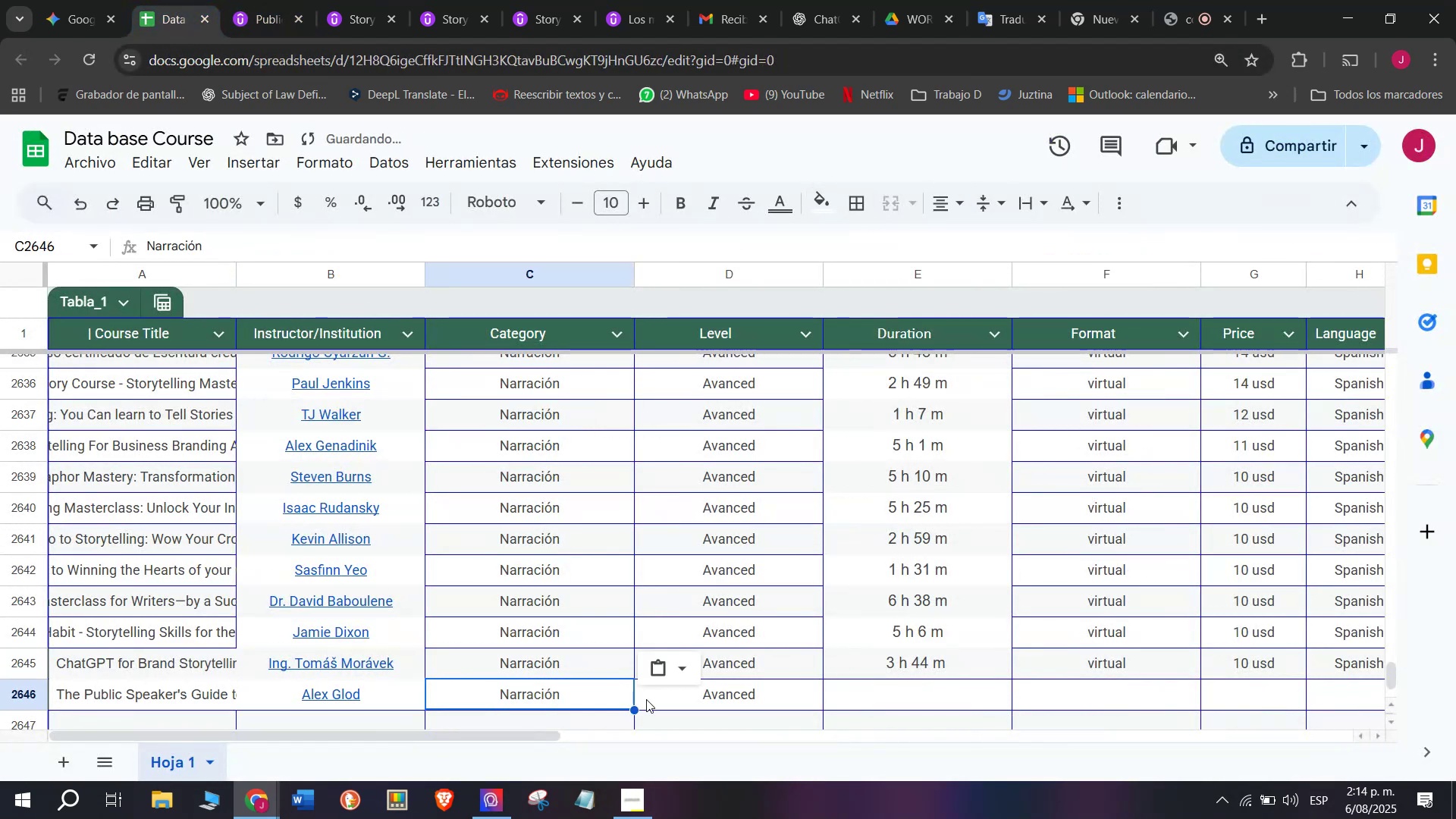 
key(Control+C)
 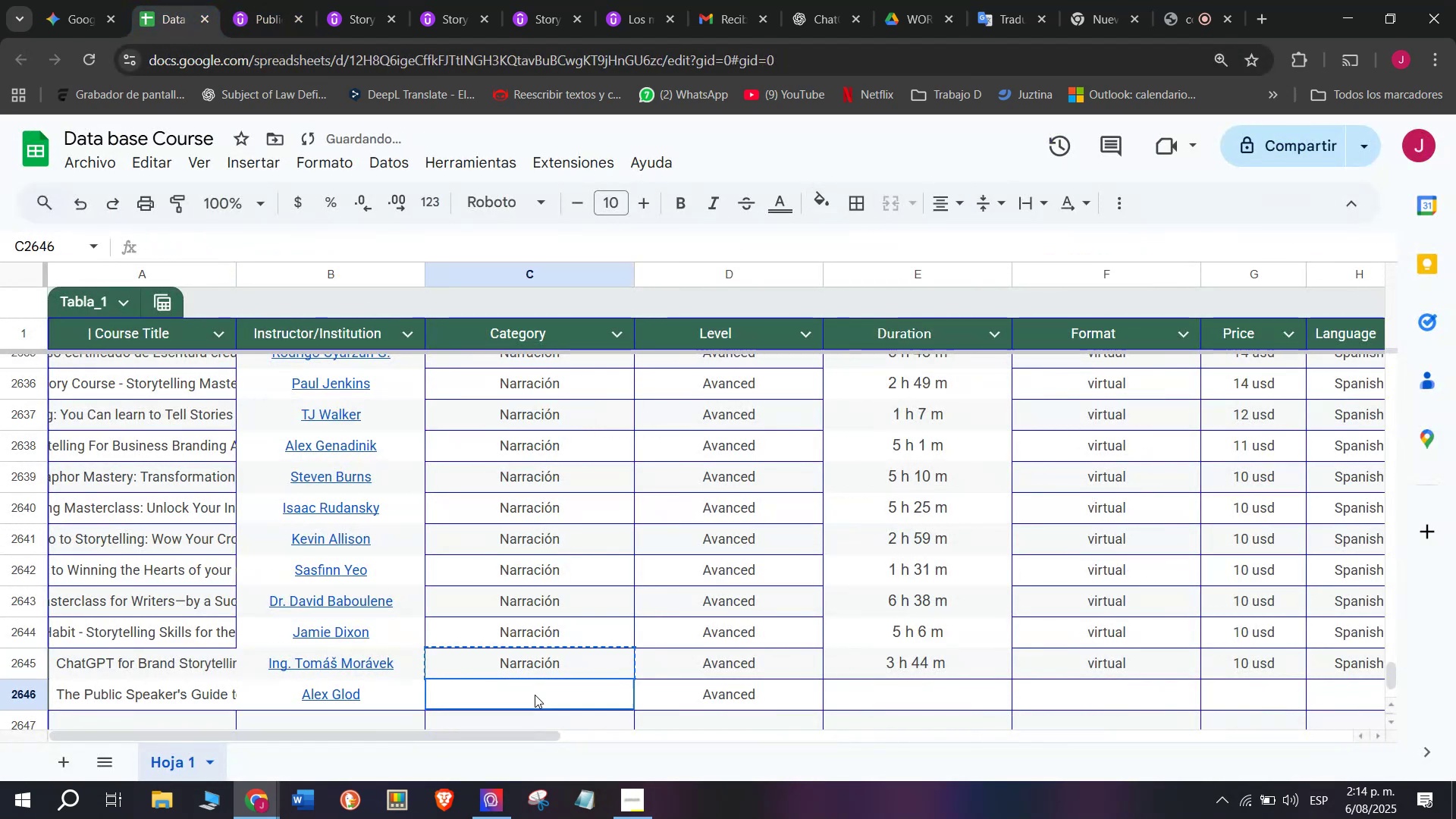 
left_click([535, 695])
 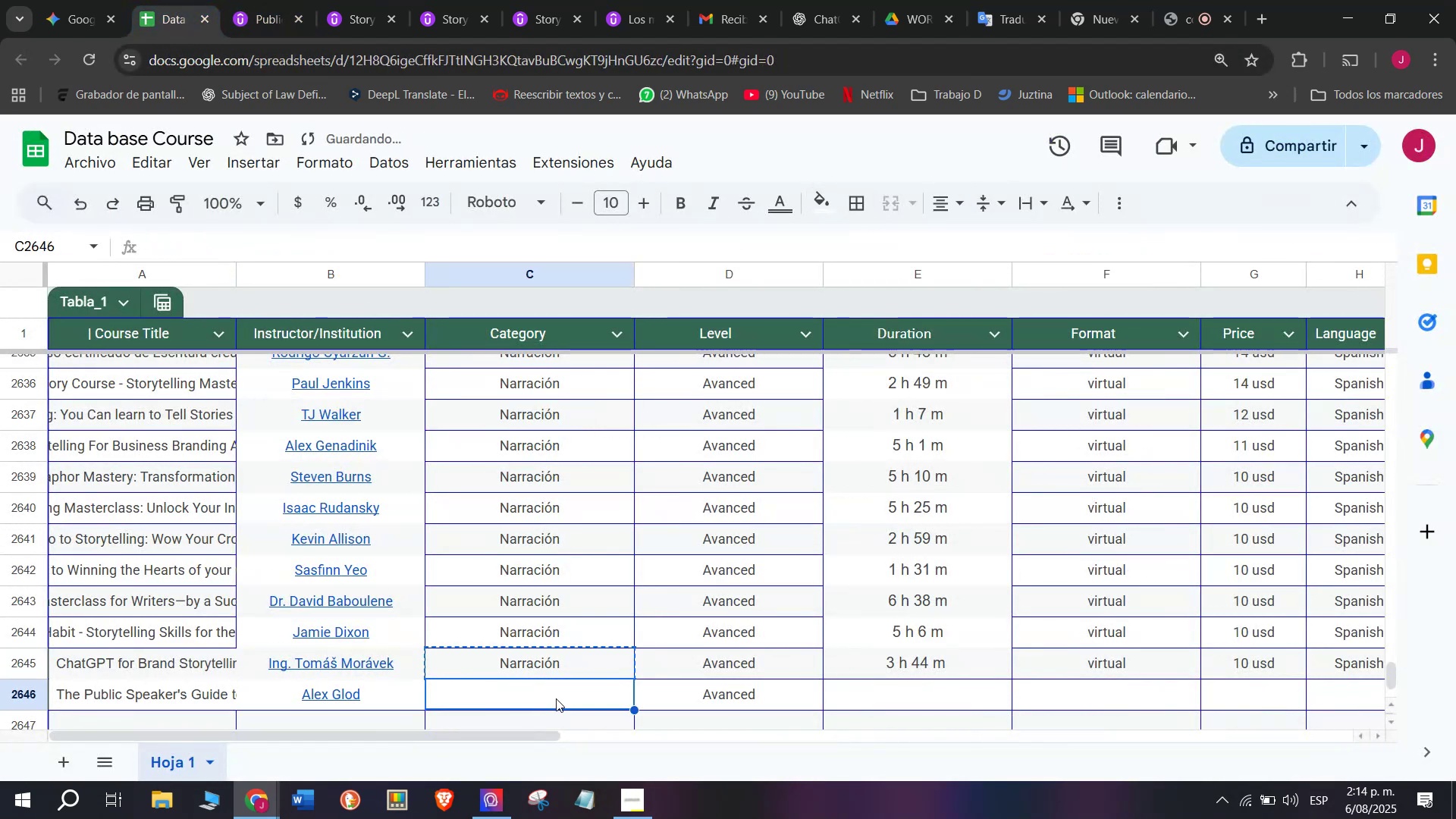 
key(Control+ControlLeft)
 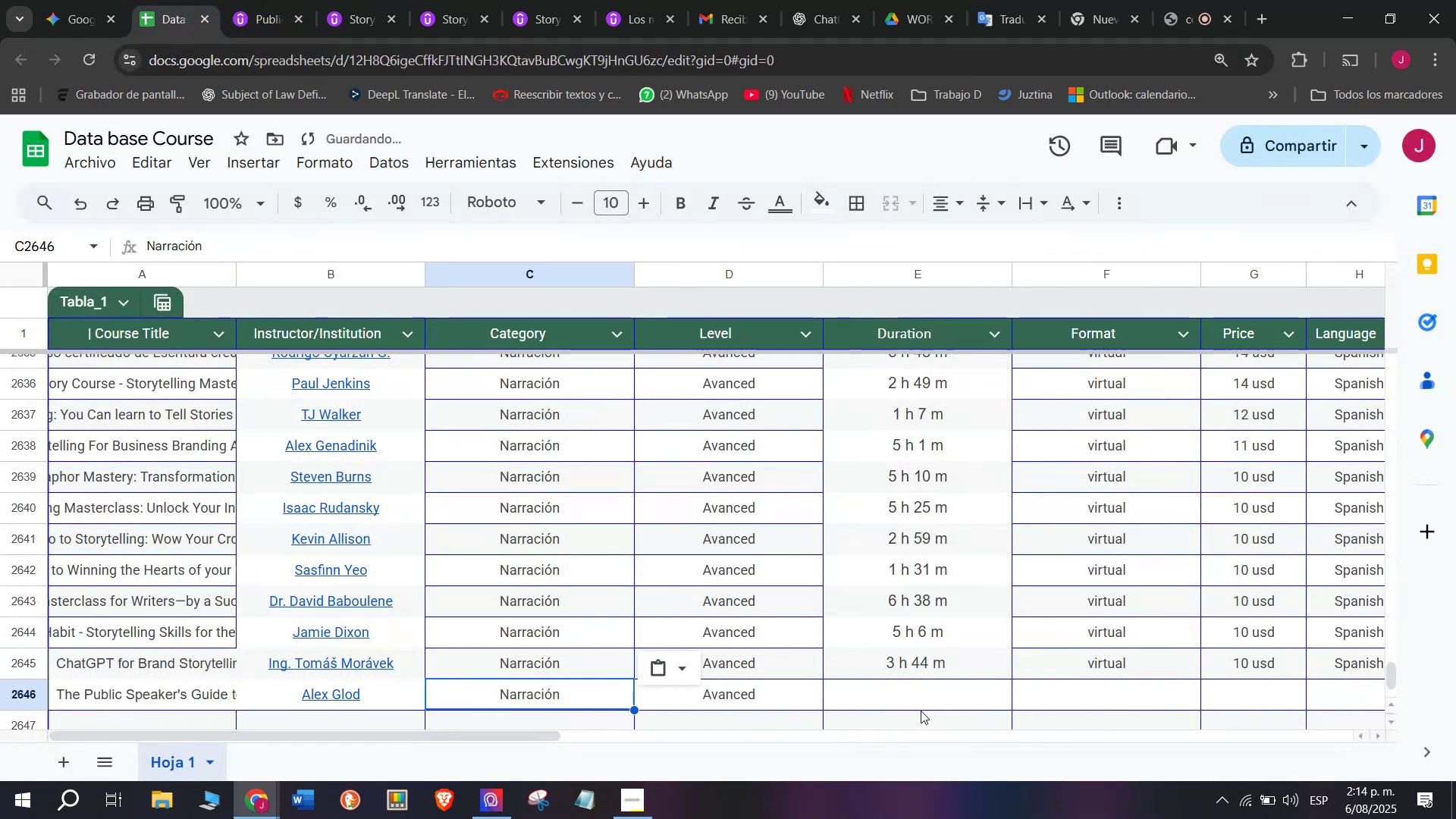 
key(Z)
 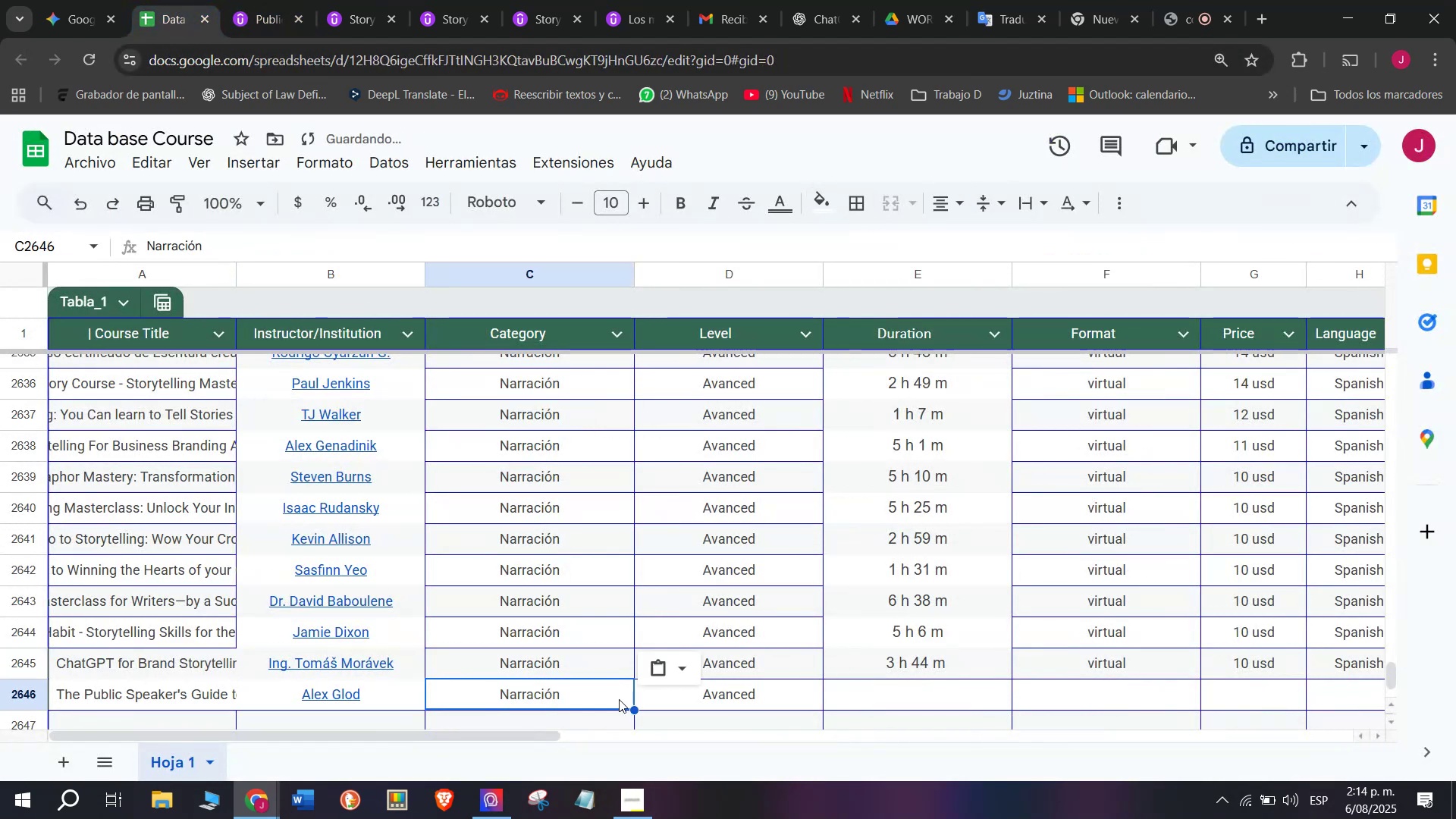 
key(Control+V)
 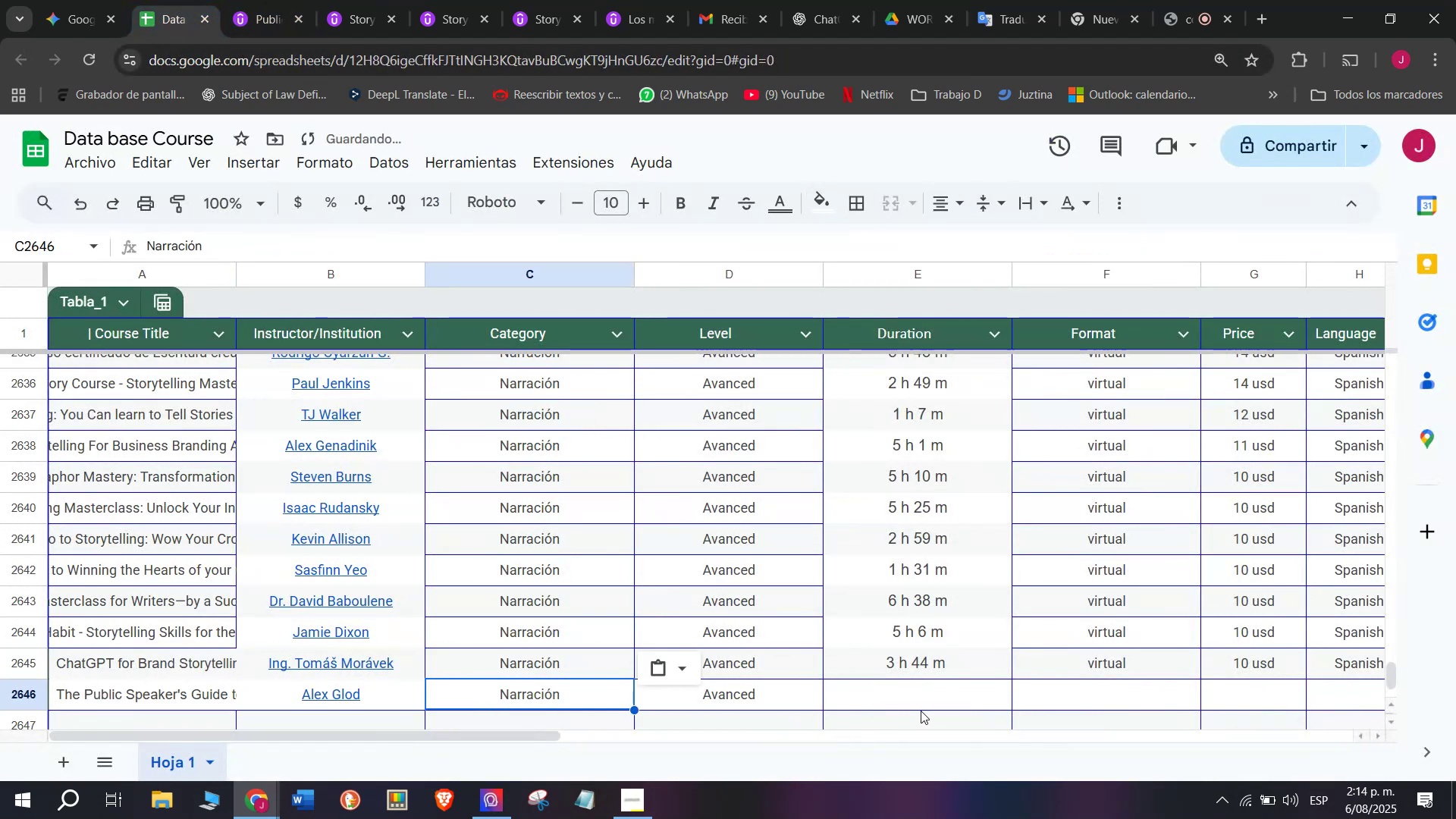 
left_click([921, 710])
 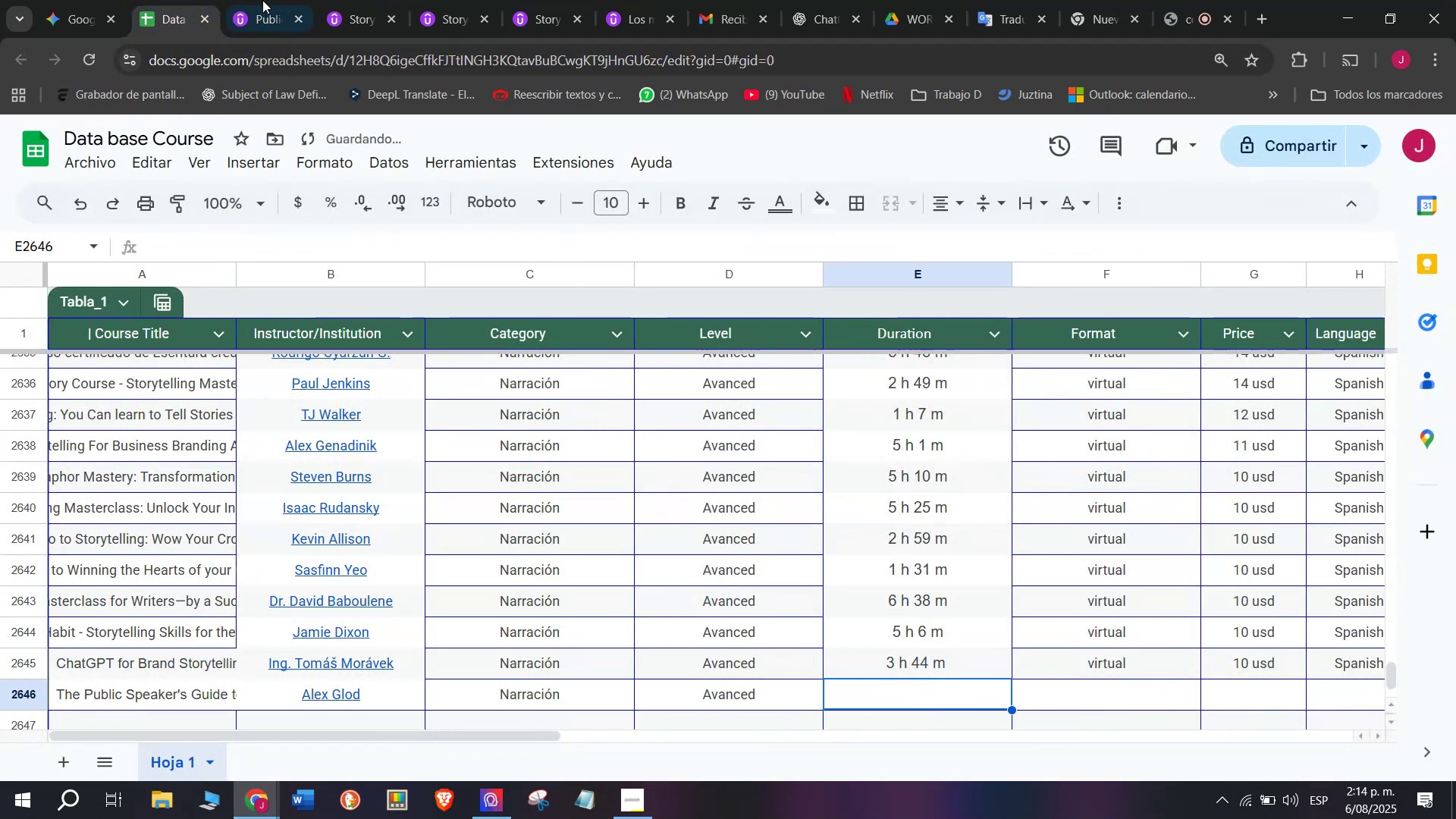 
left_click([300, 0])
 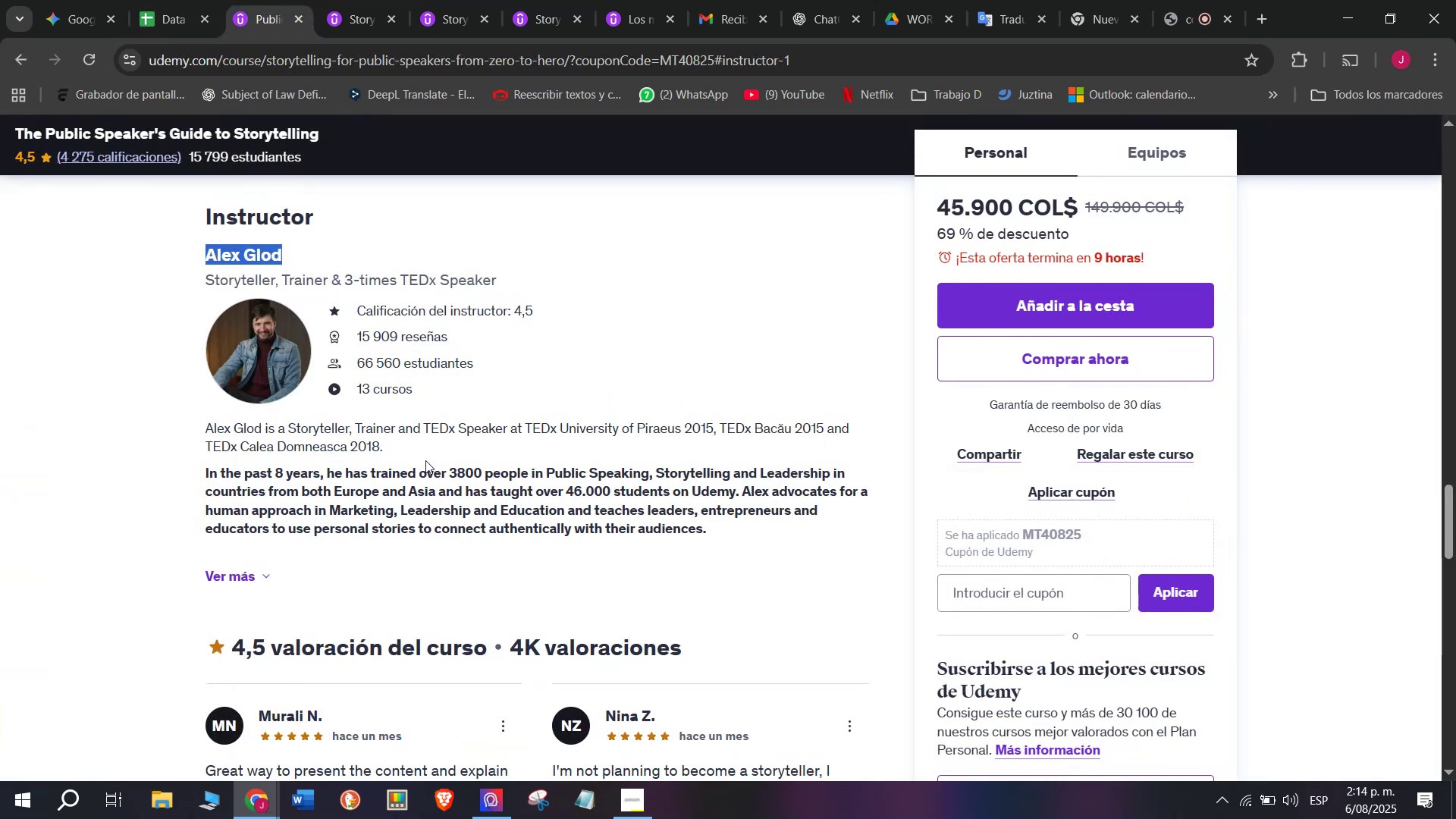 
scroll: coordinate [326, 548], scroll_direction: up, amount: 9.0
 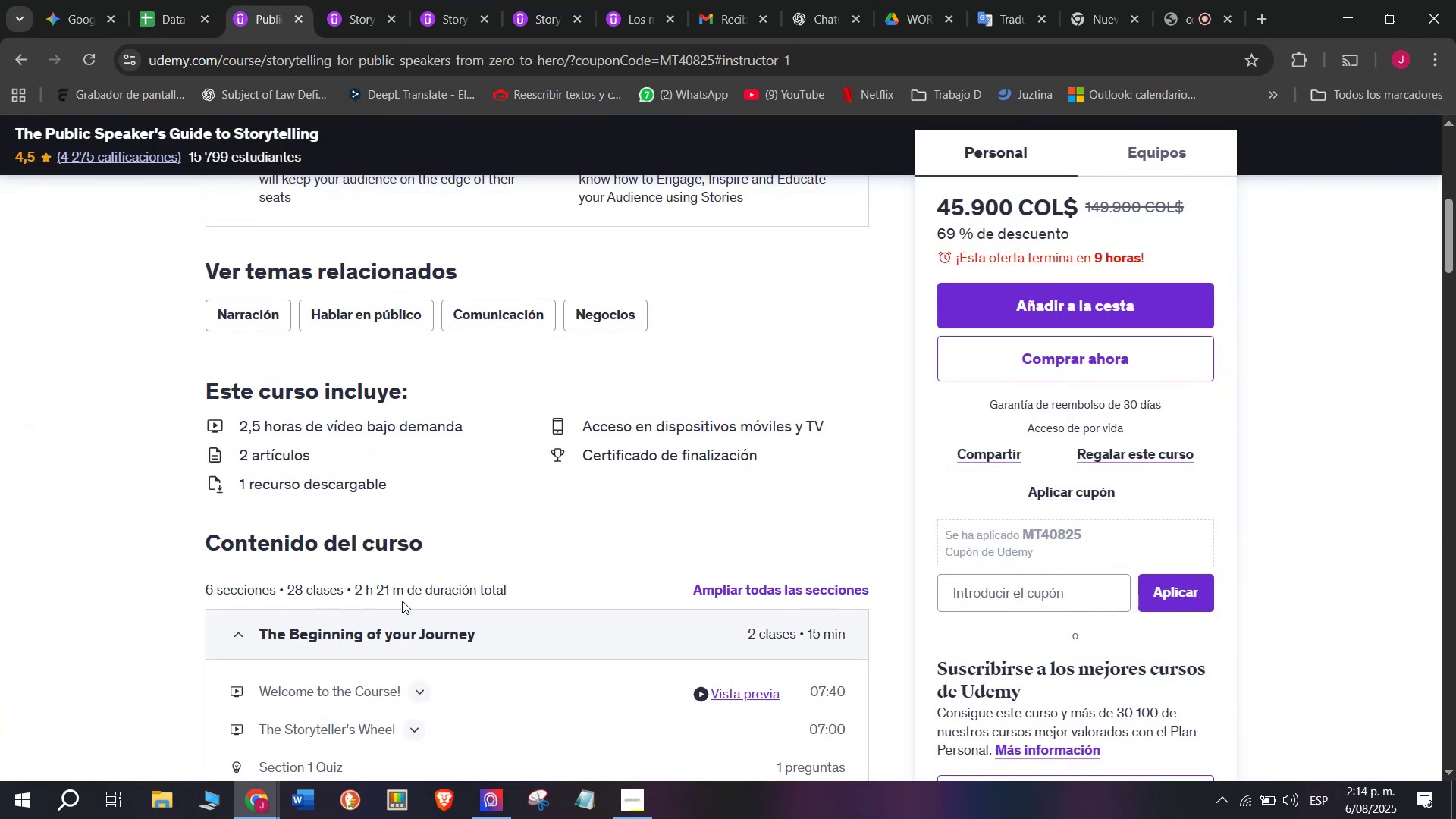 
left_click_drag(start_coordinate=[402, 598], to_coordinate=[357, 598])
 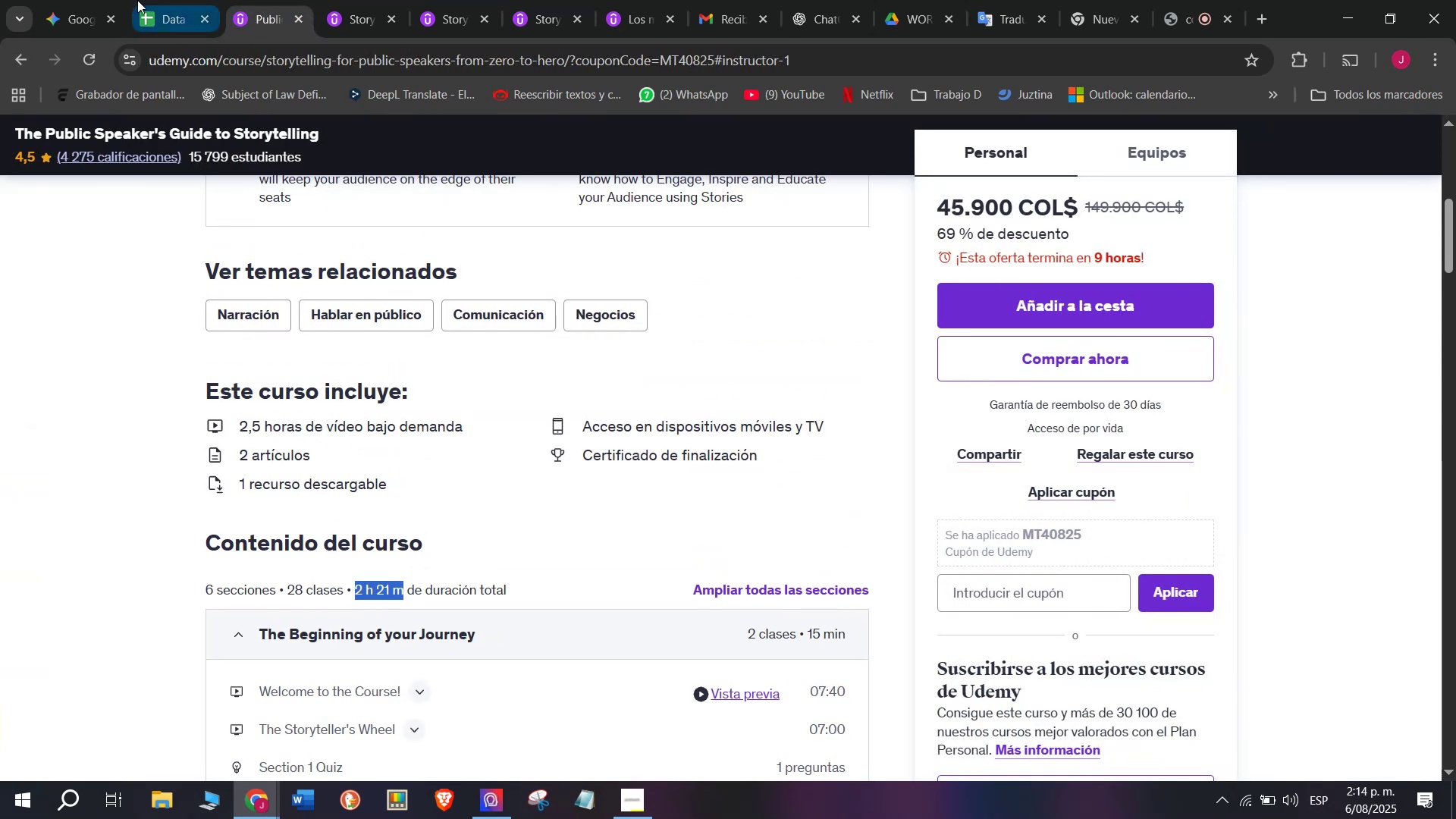 
key(Break)
 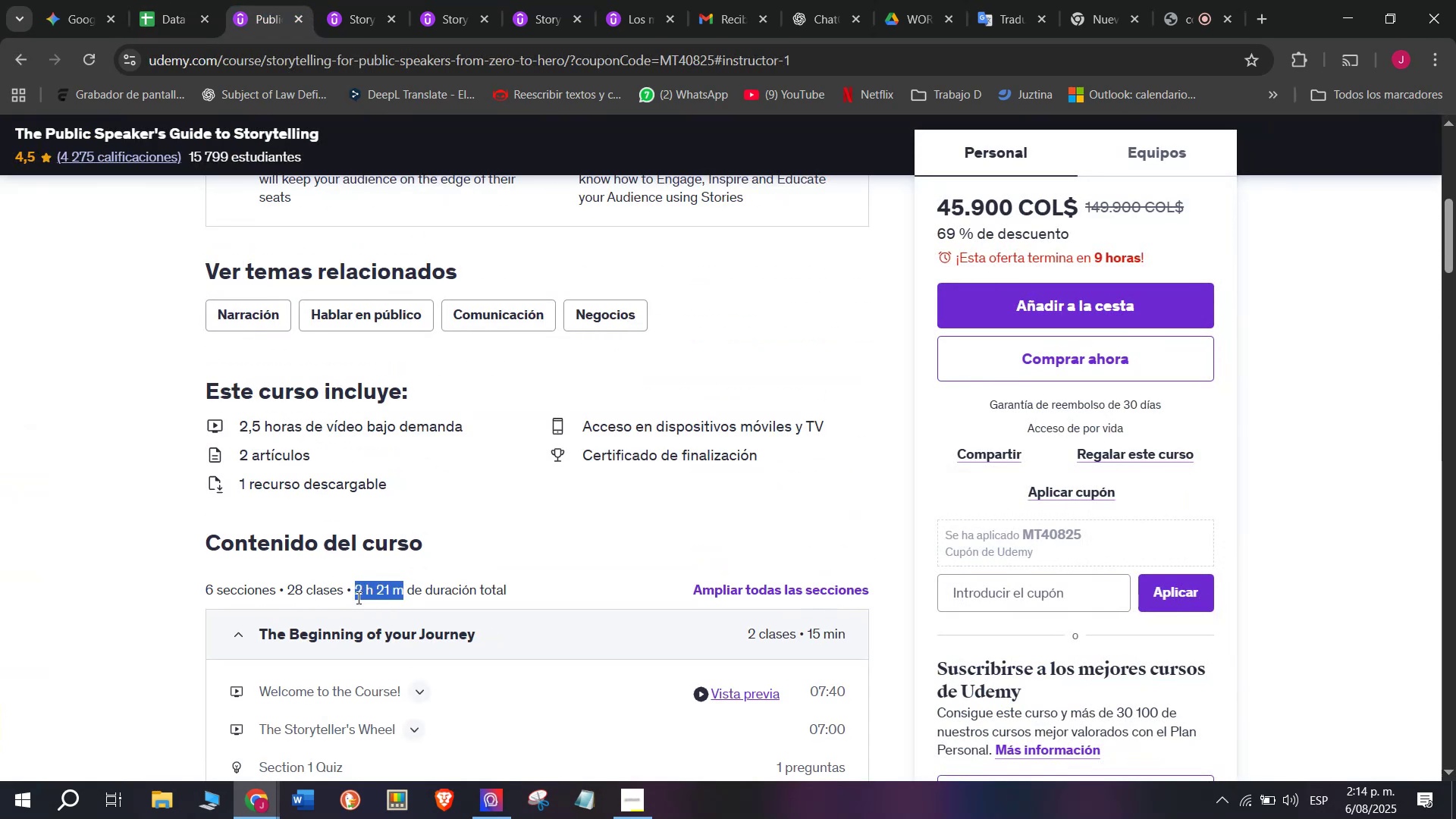 
key(Control+ControlLeft)
 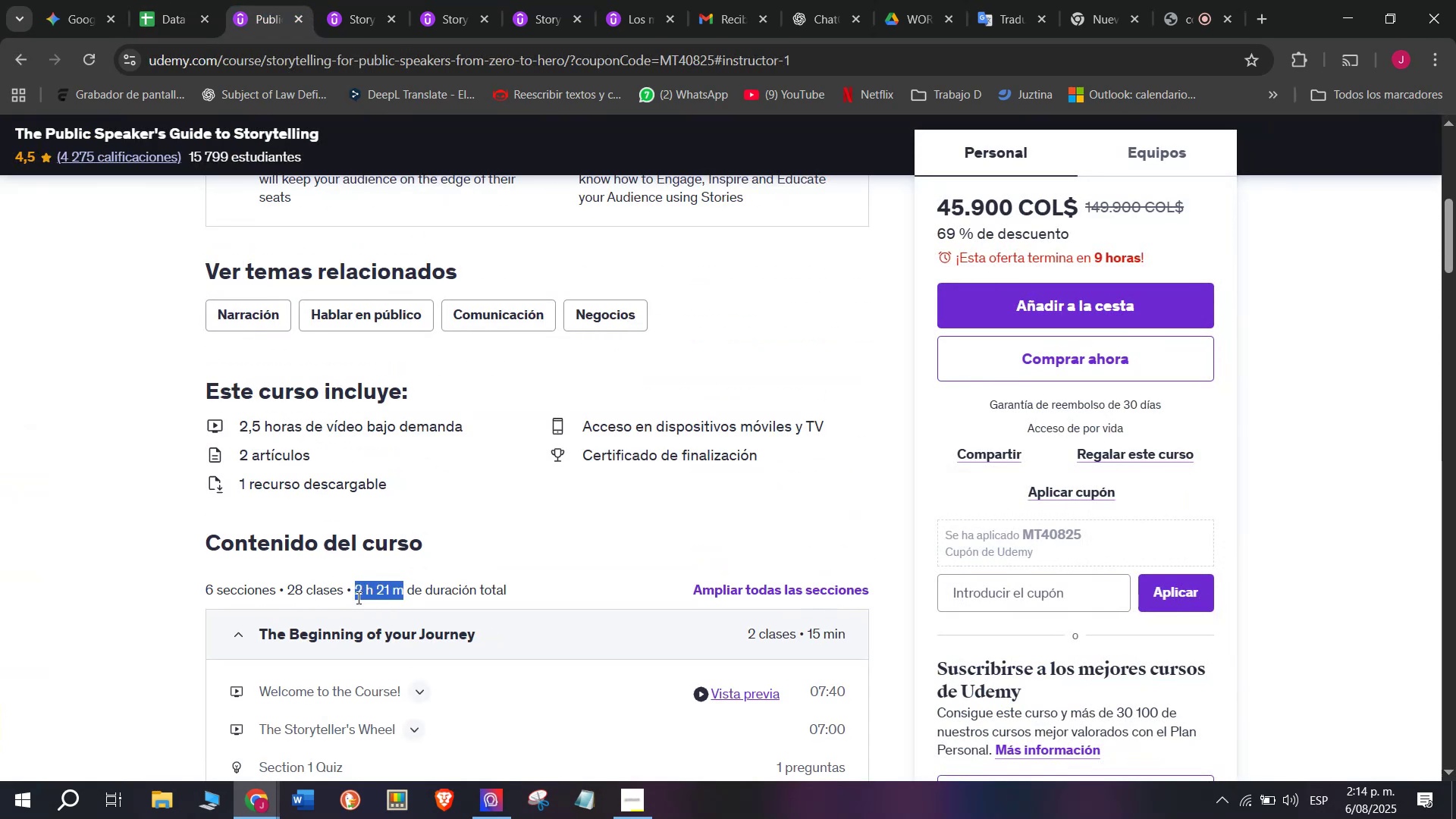 
key(Control+C)
 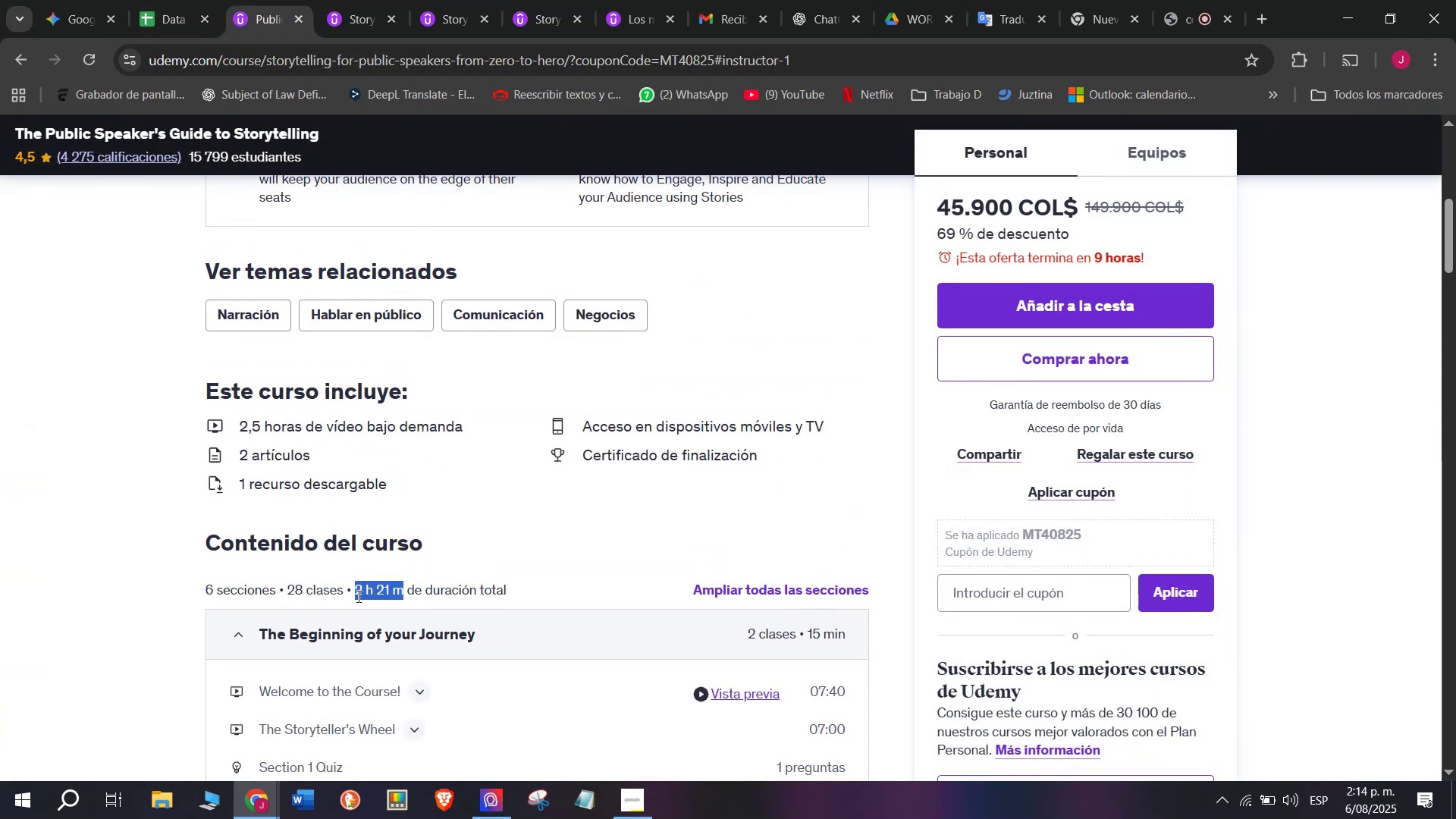 
key(Control+ControlLeft)
 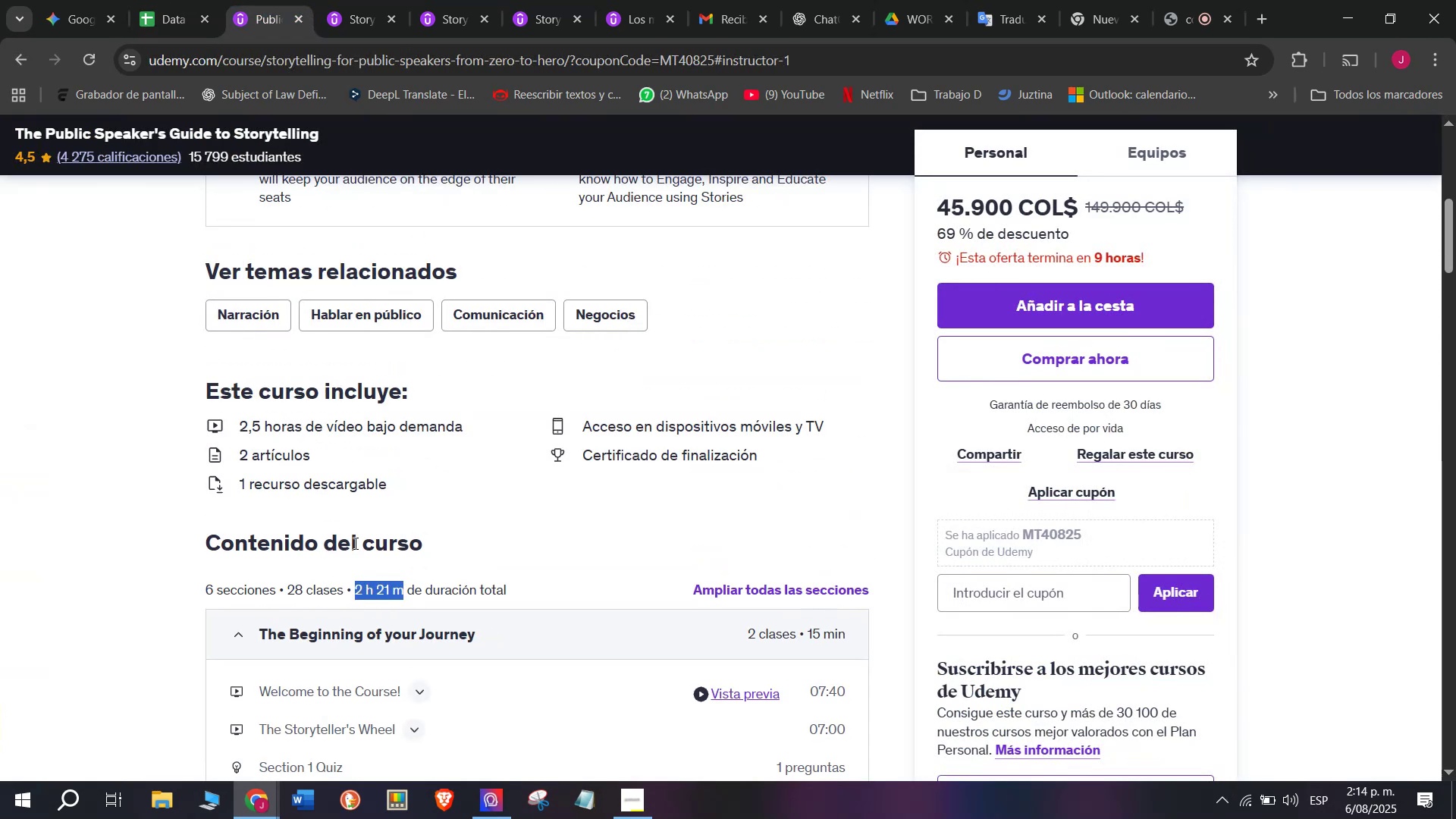 
key(Break)
 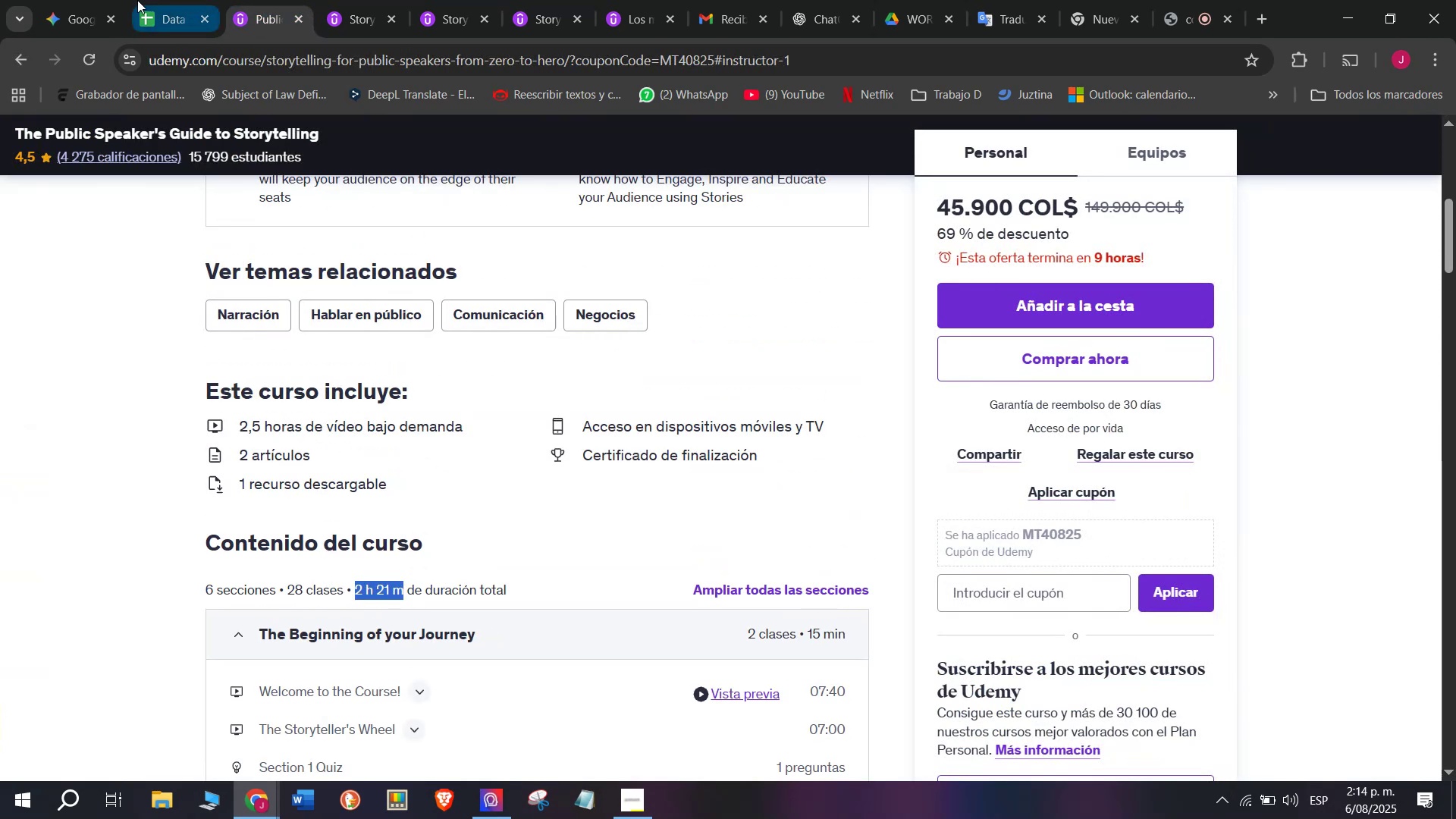 
key(Control+C)
 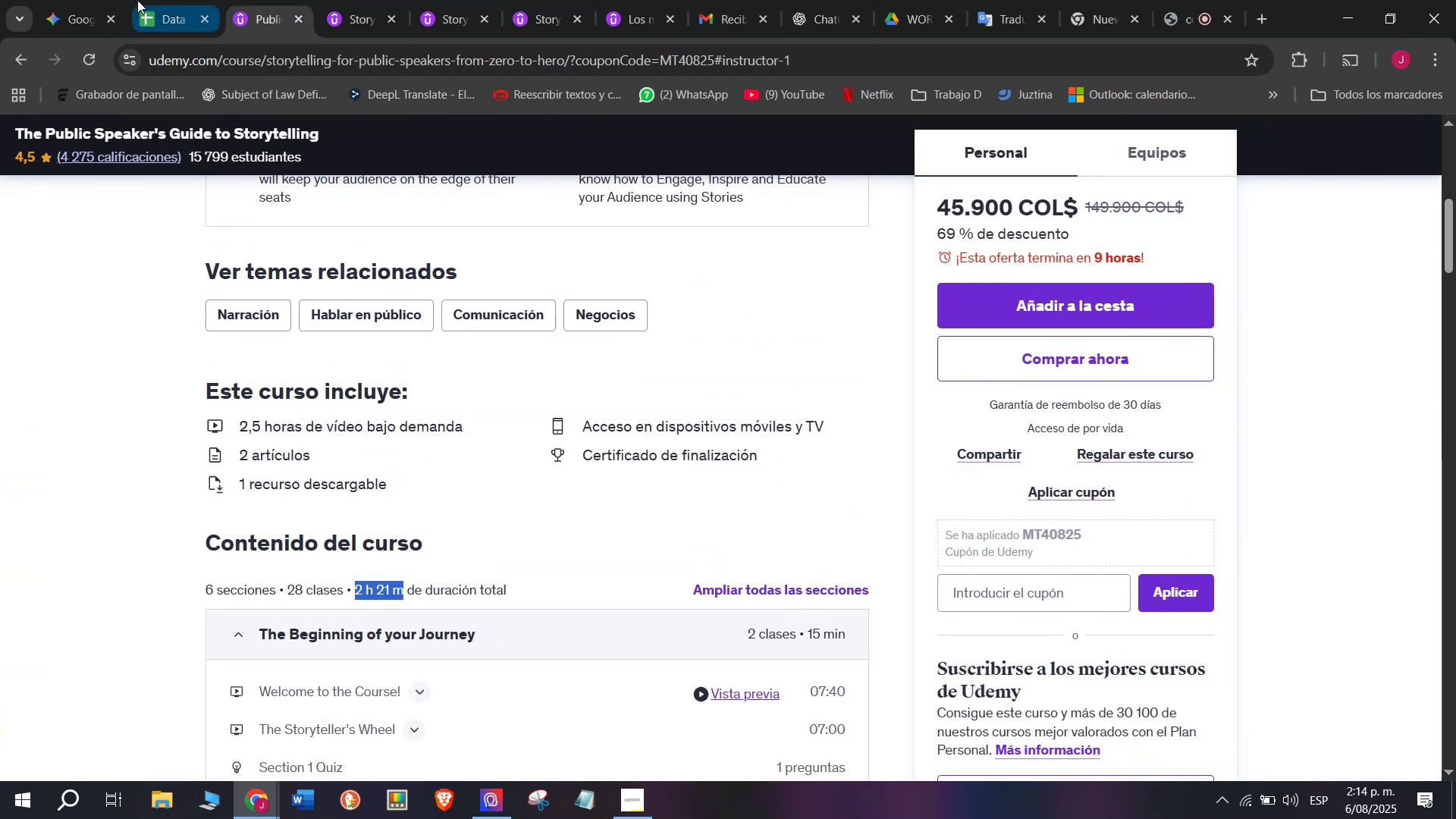 
left_click_drag(start_coordinate=[143, 0], to_coordinate=[148, 2])
 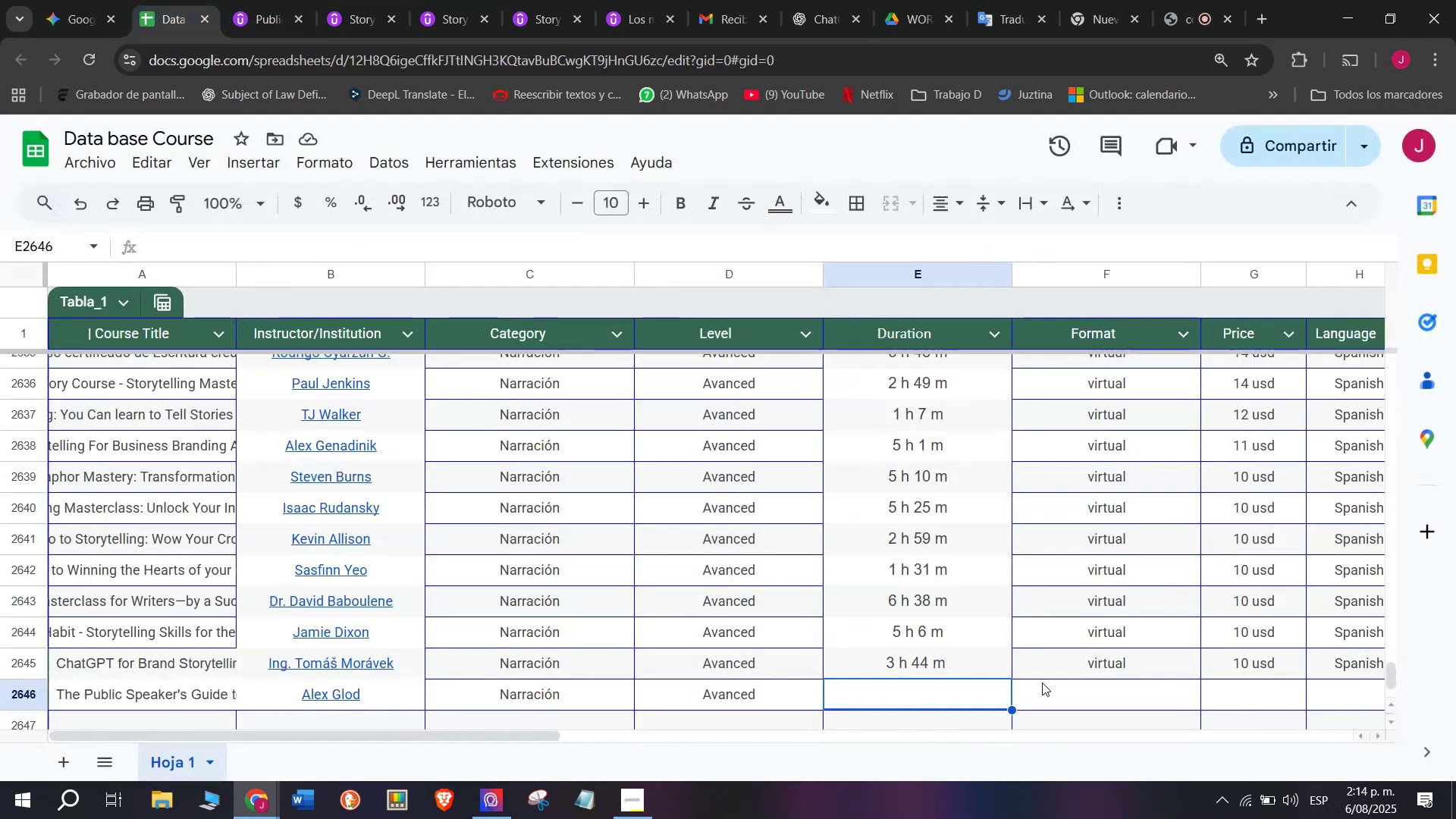 
key(Control+ControlLeft)
 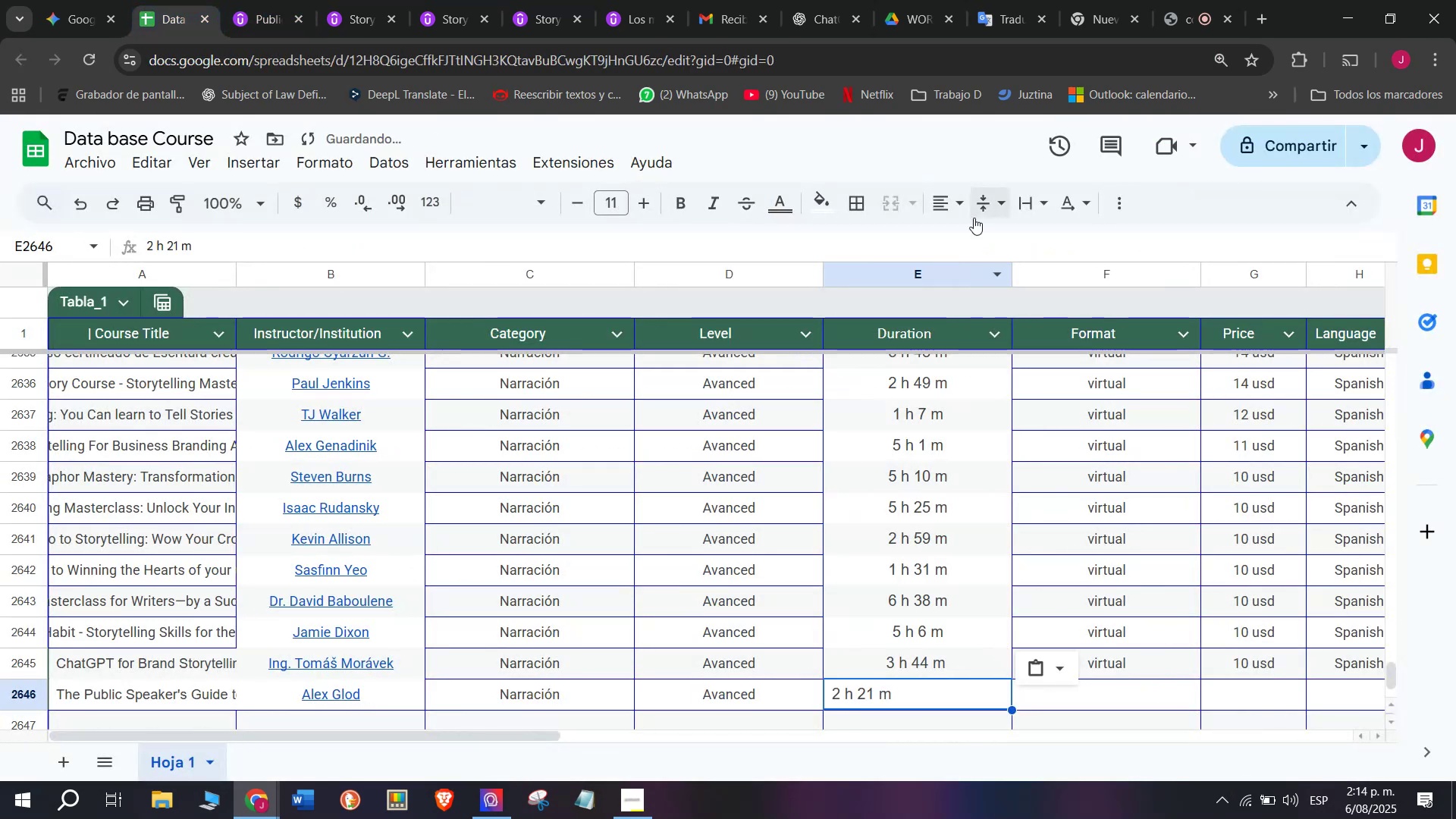 
key(Z)
 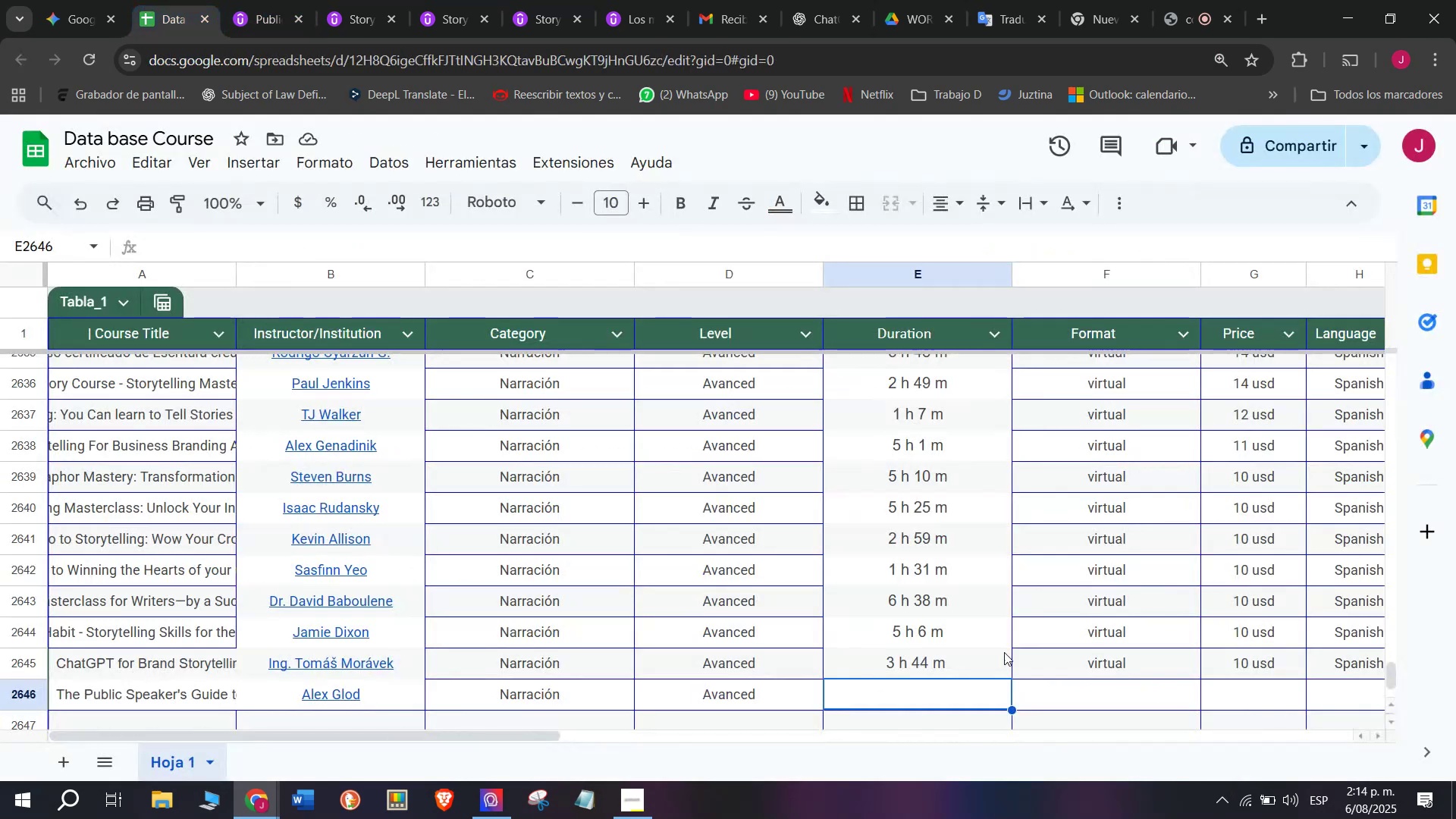 
key(Control+V)
 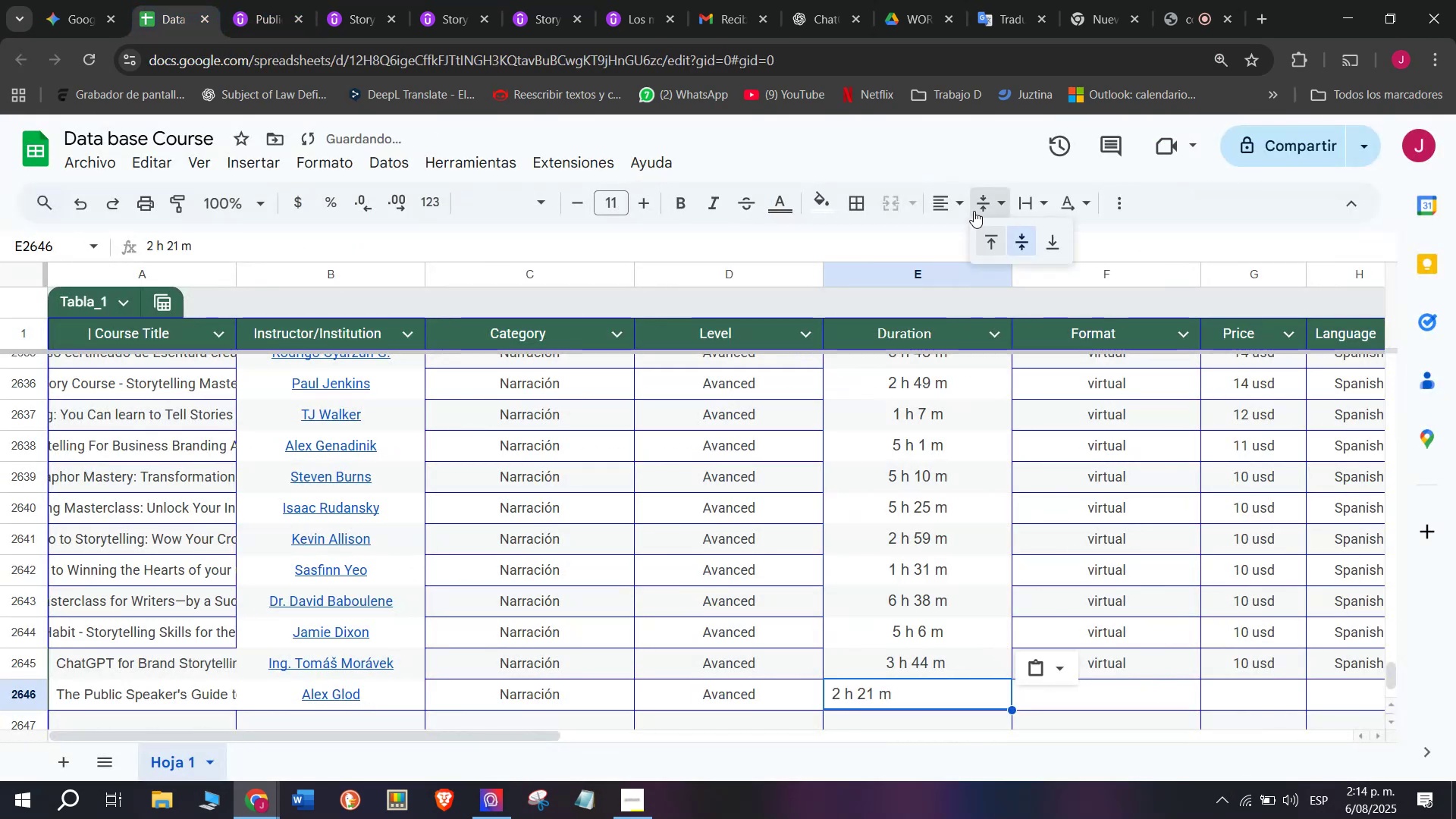 
double_click([956, 206])
 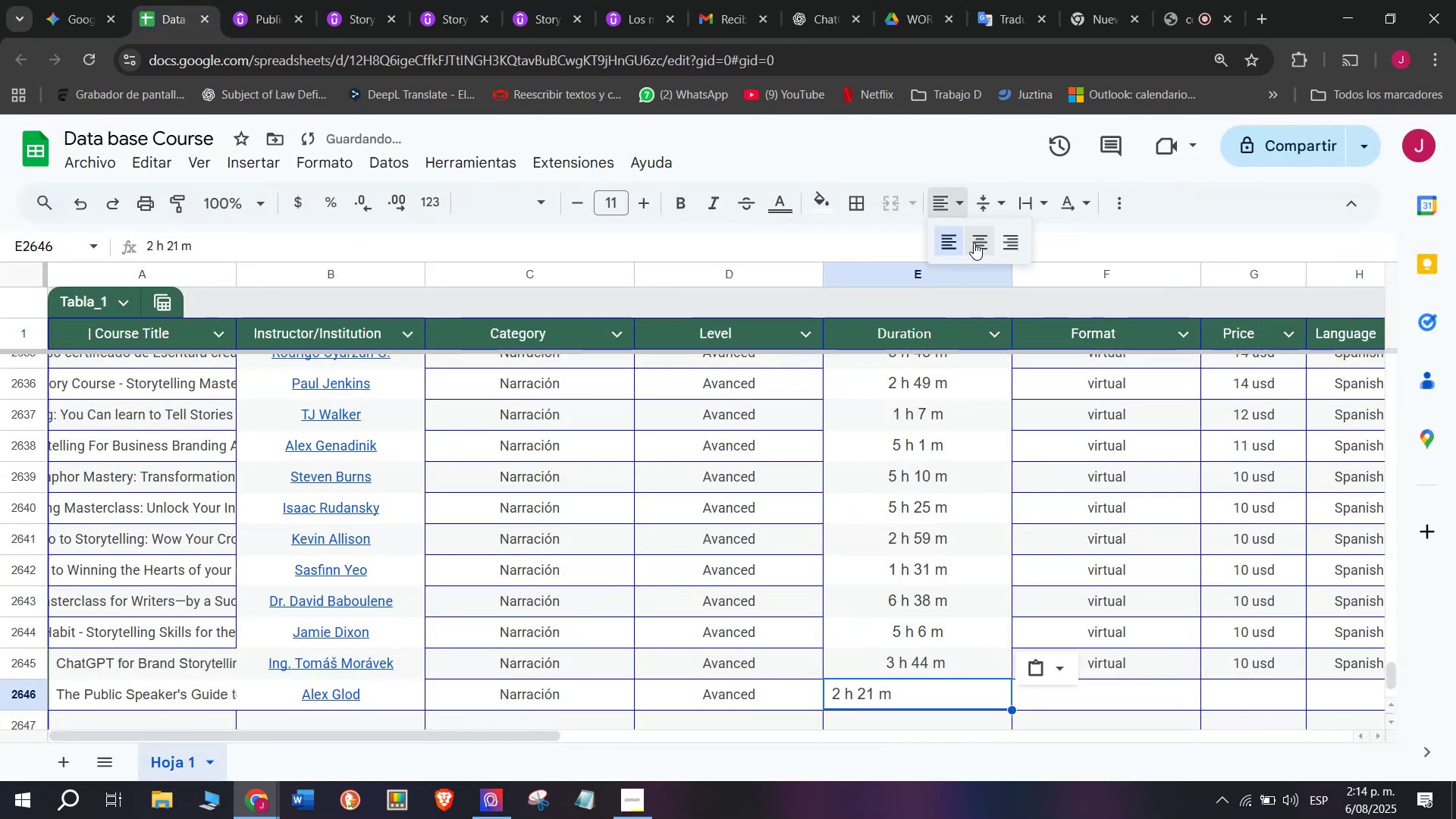 
triple_click([977, 243])
 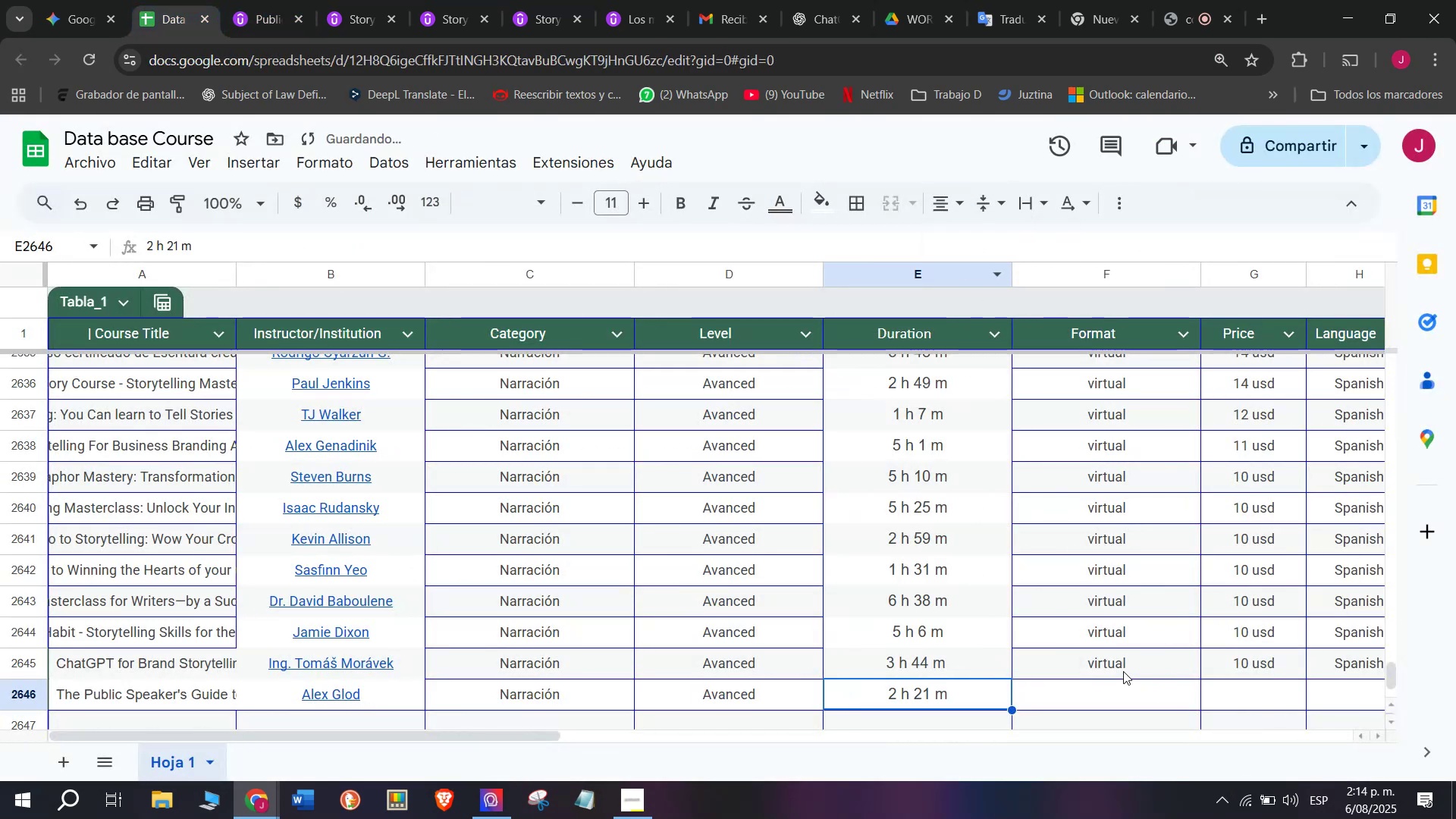 
key(Break)
 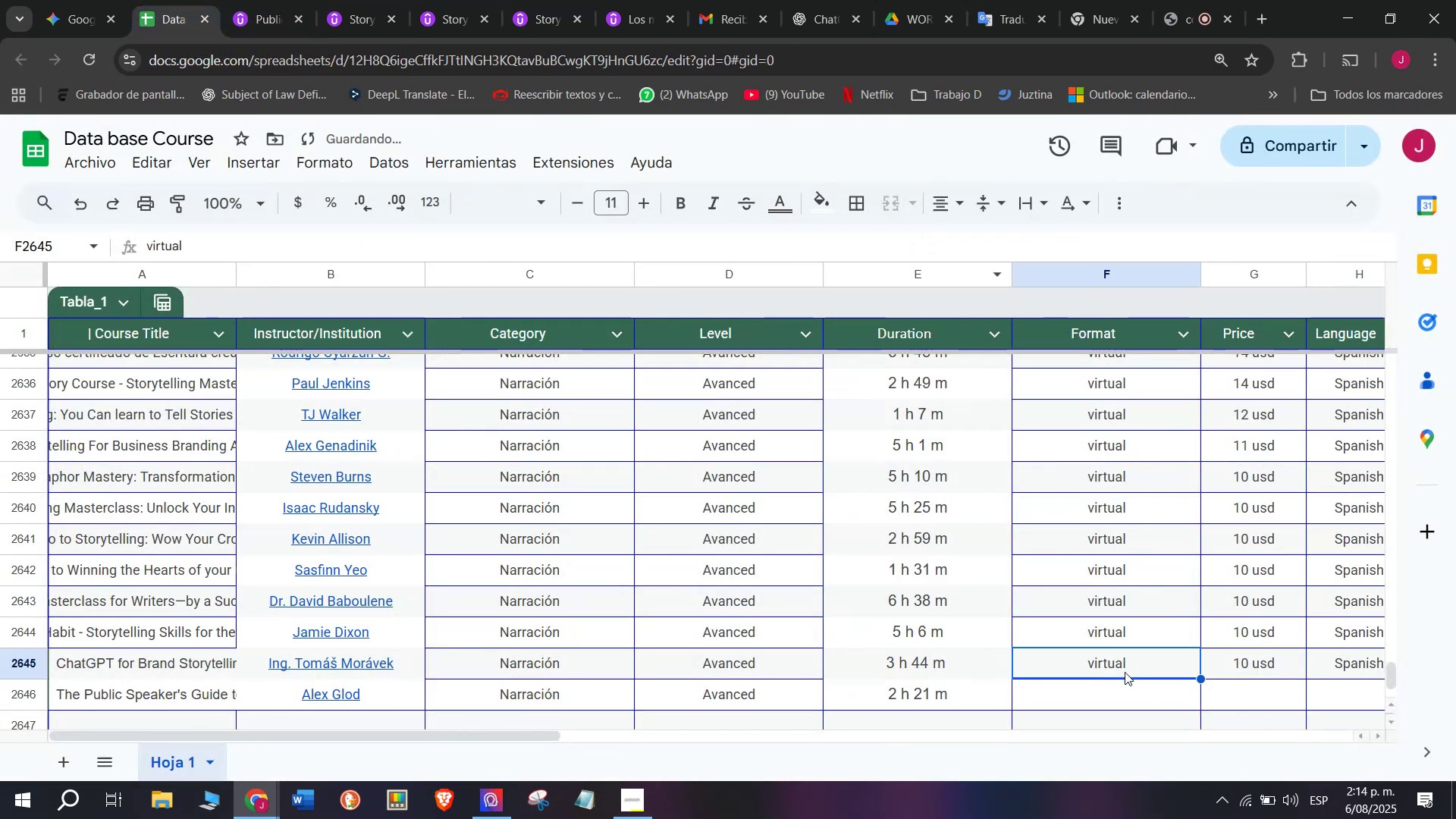 
key(Control+C)
 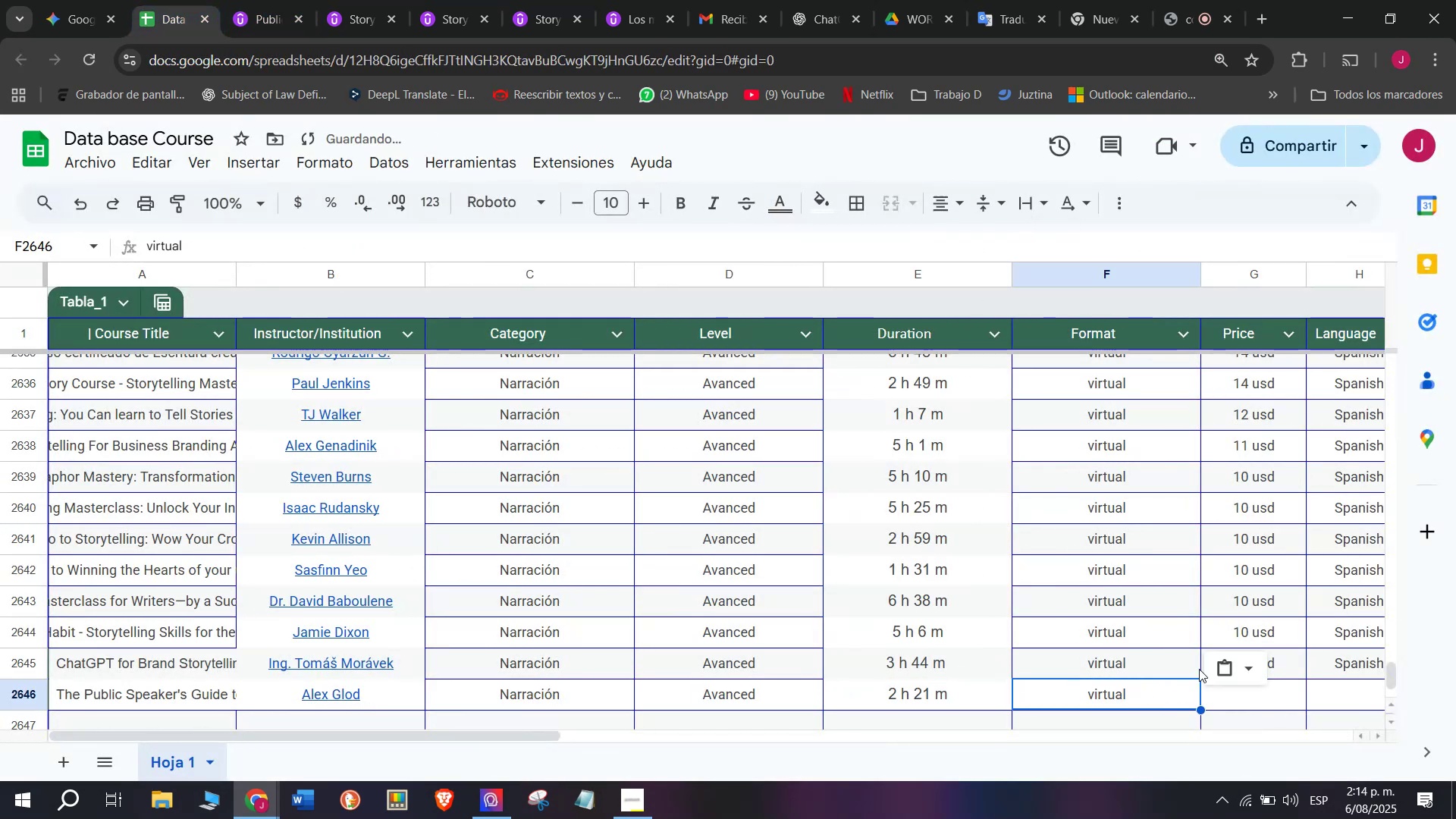 
key(Control+ControlLeft)
 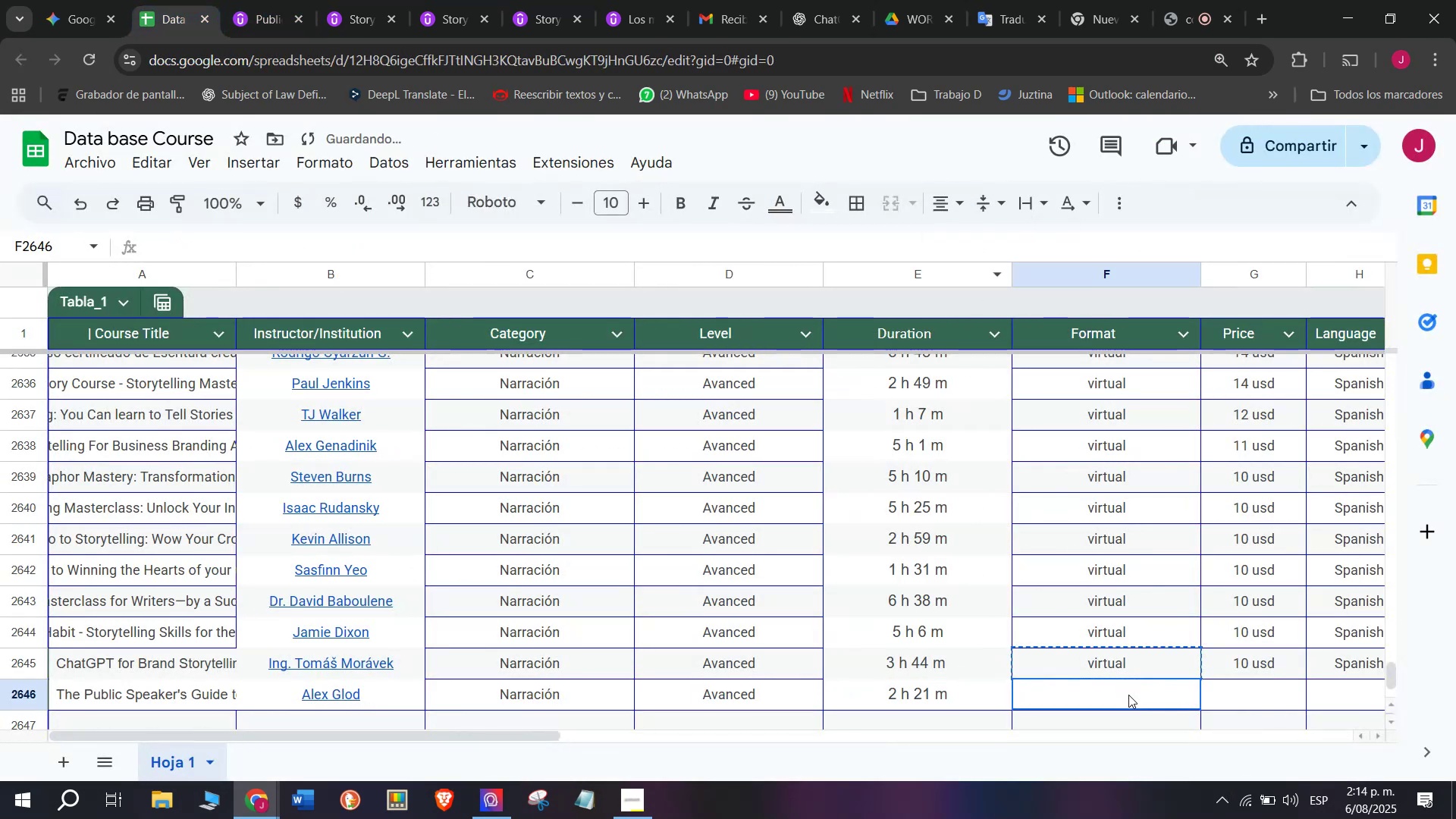 
double_click([1128, 695])
 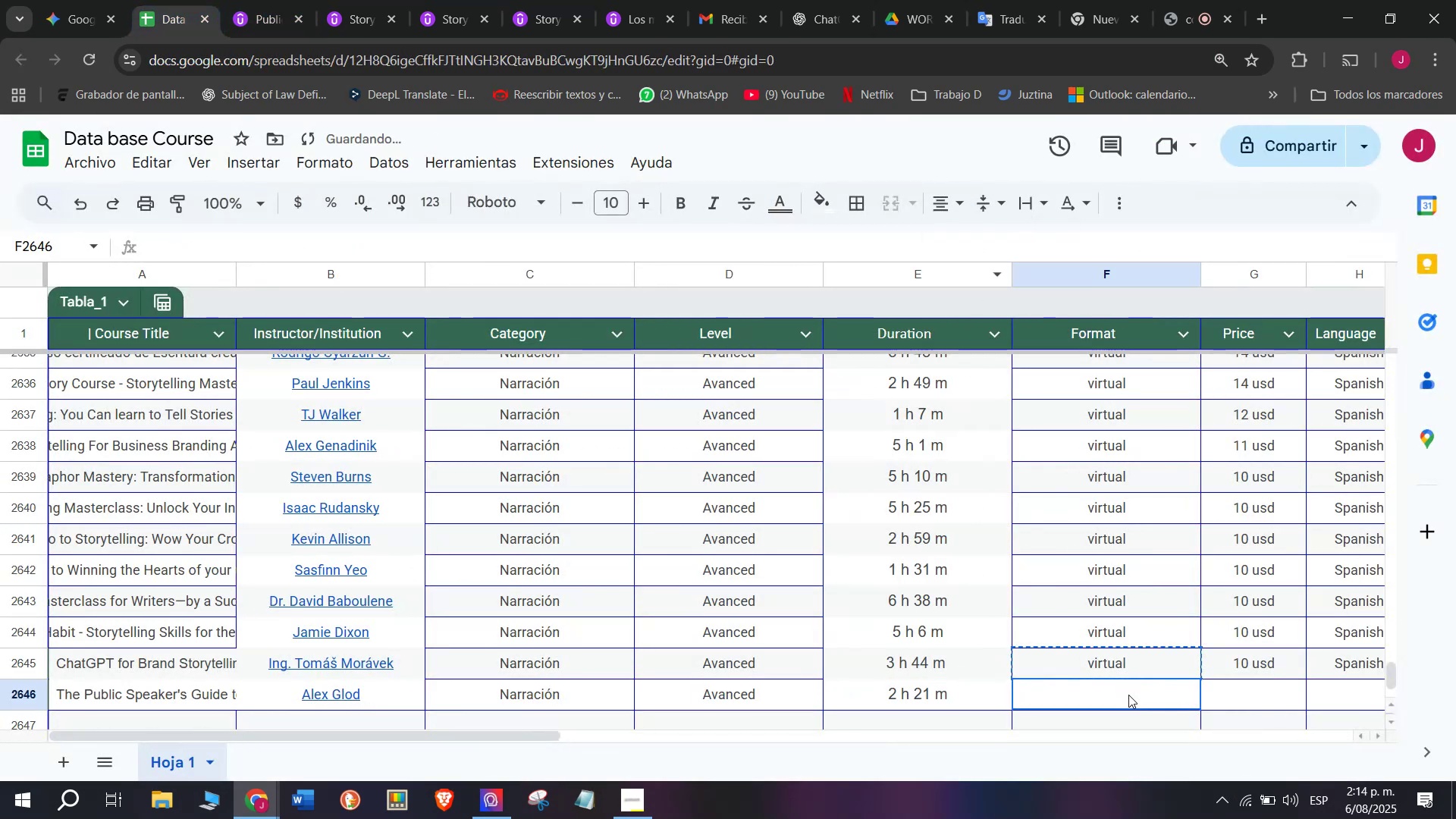 
key(Z)
 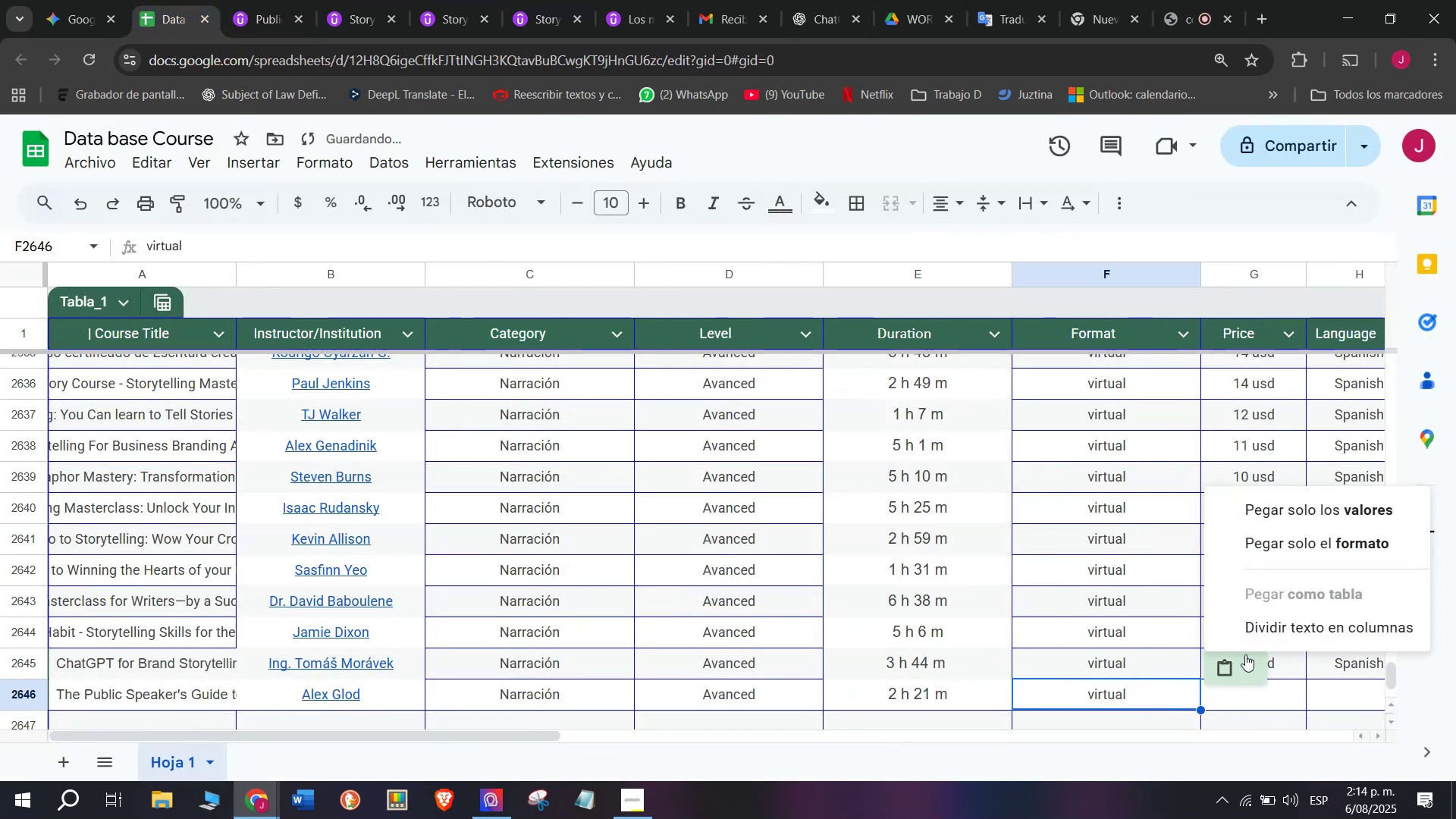 
key(Control+ControlLeft)
 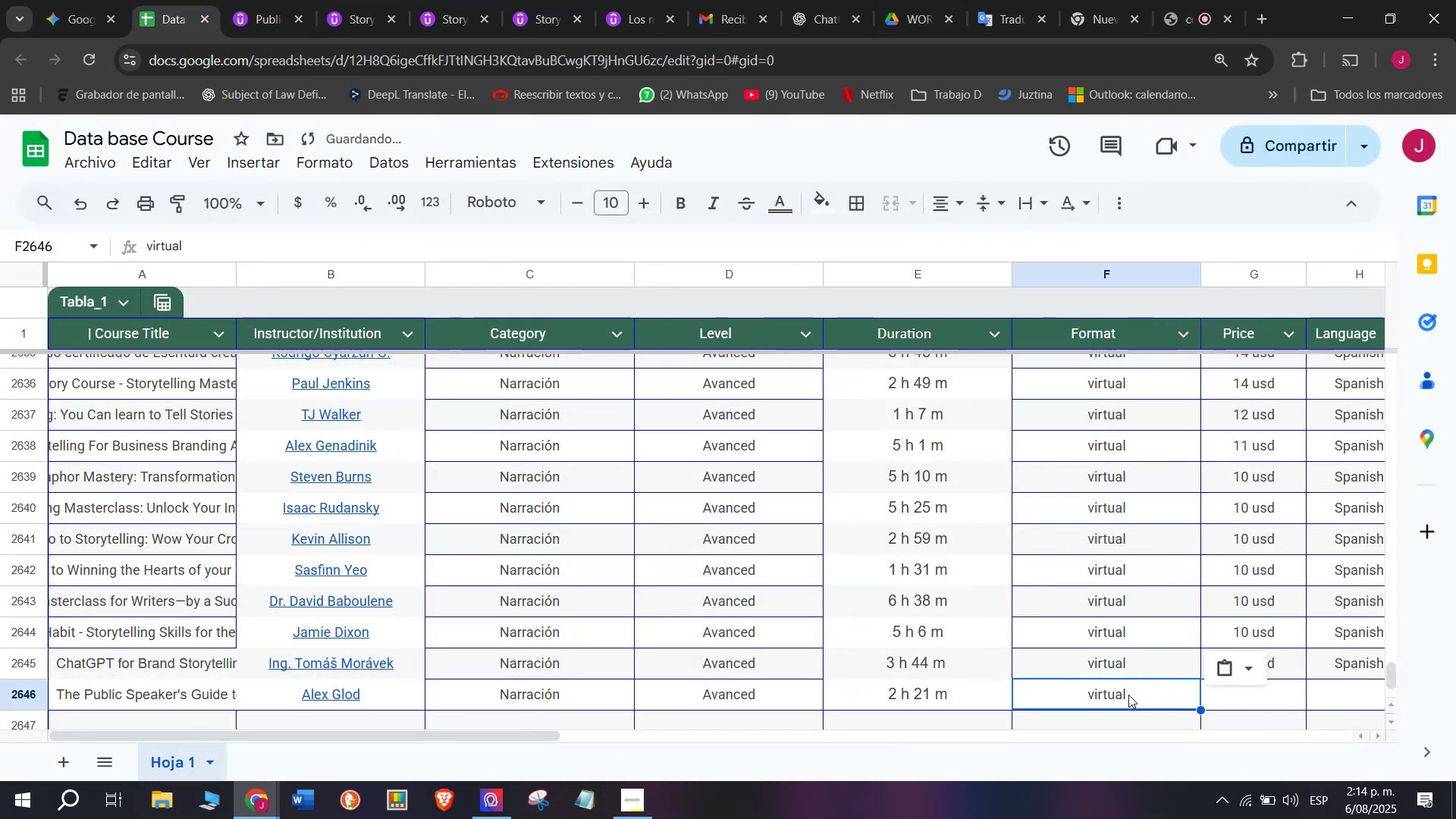 
key(Control+V)
 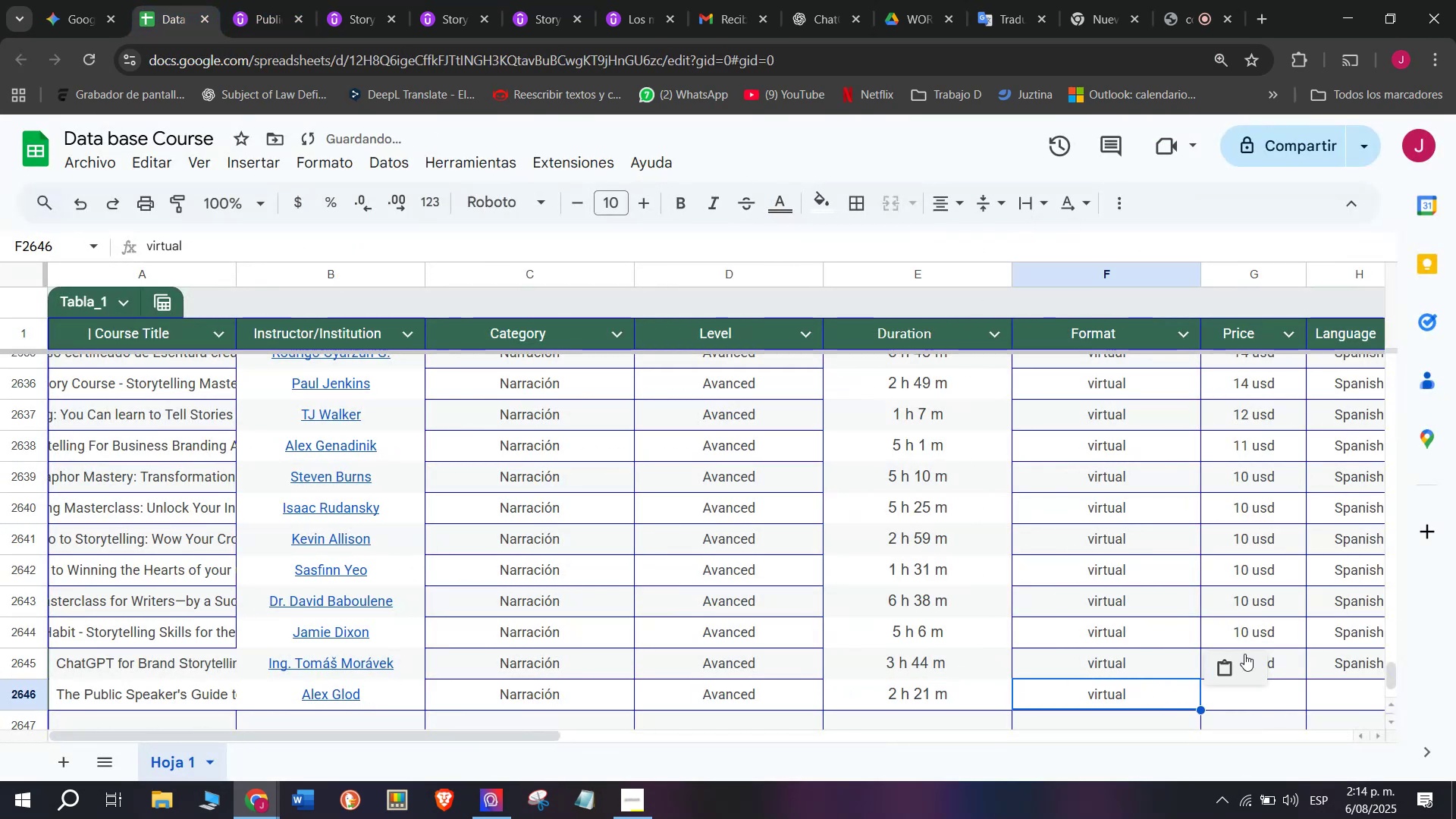 
triple_click([1245, 654])
 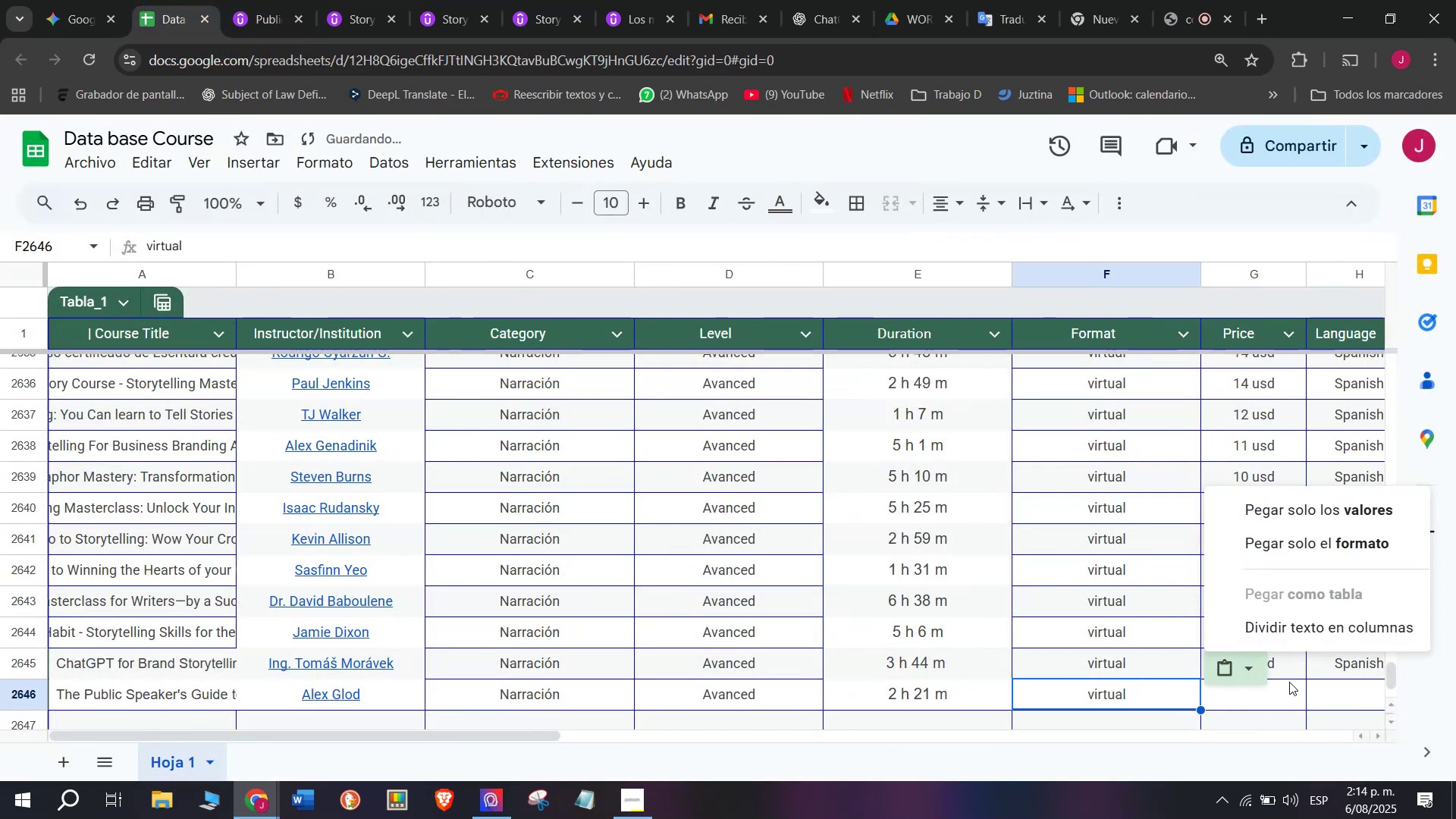 
triple_click([1289, 682])
 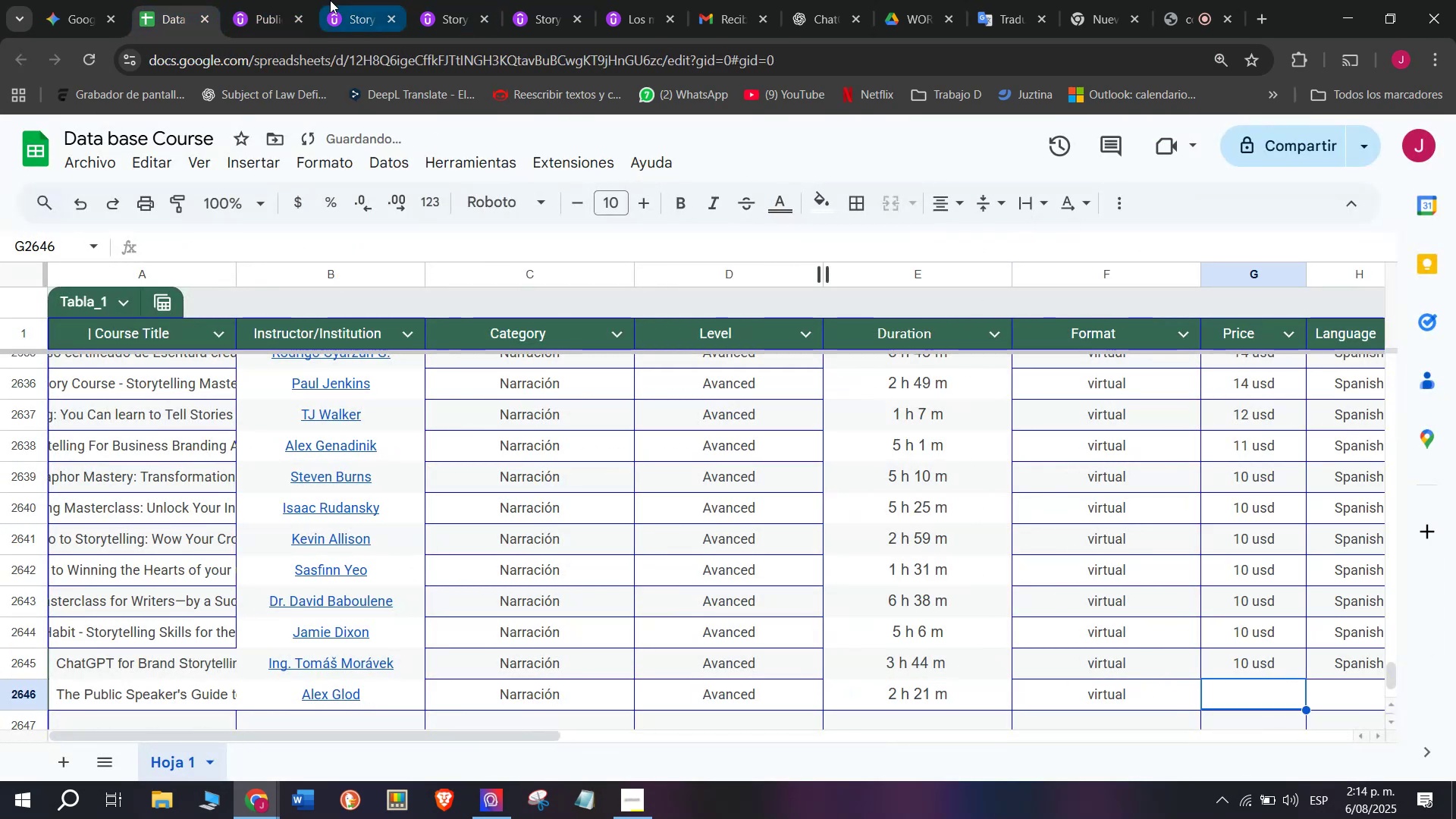 
left_click([290, 0])
 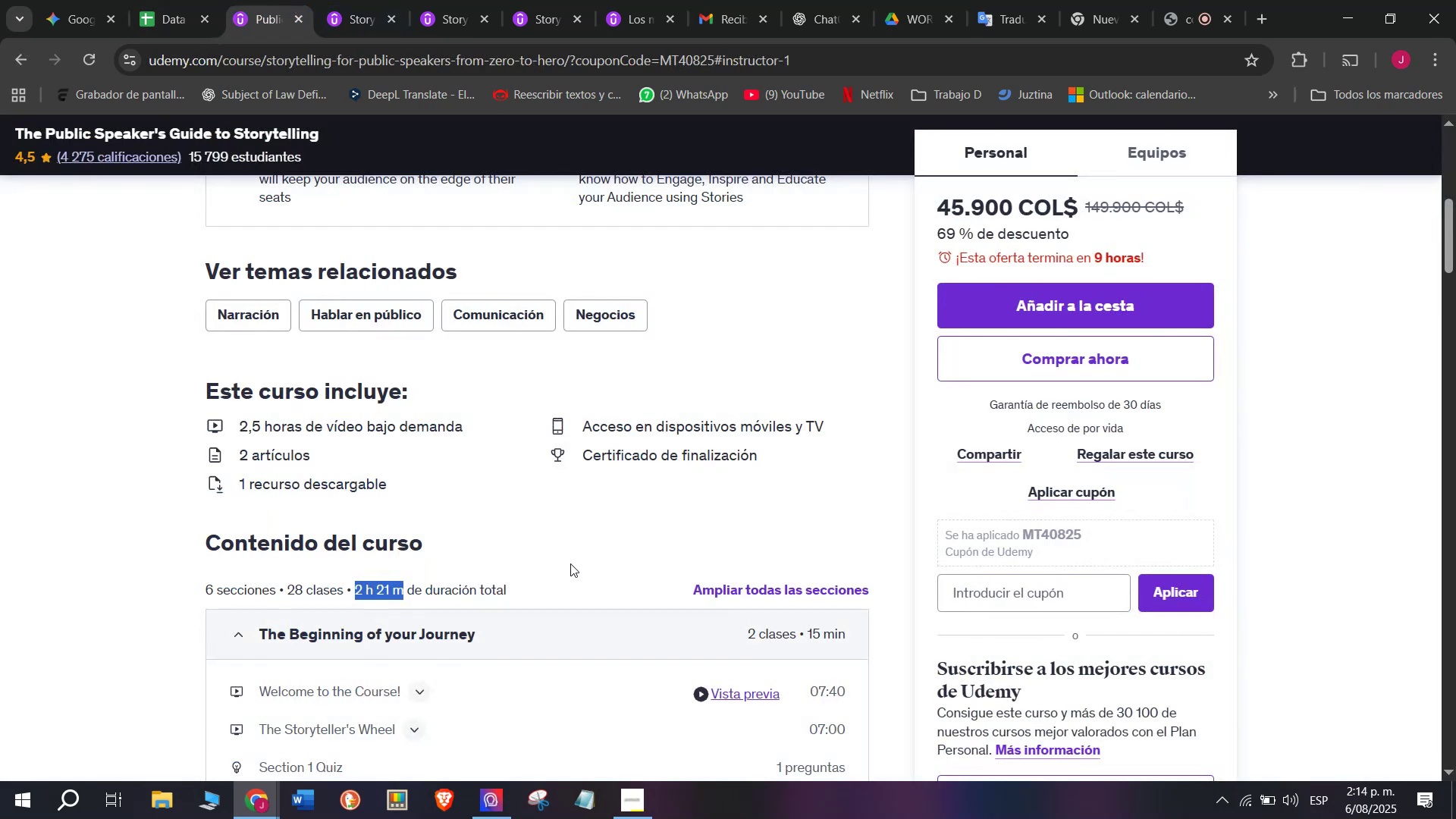 
scroll: coordinate [548, 503], scroll_direction: up, amount: 3.0
 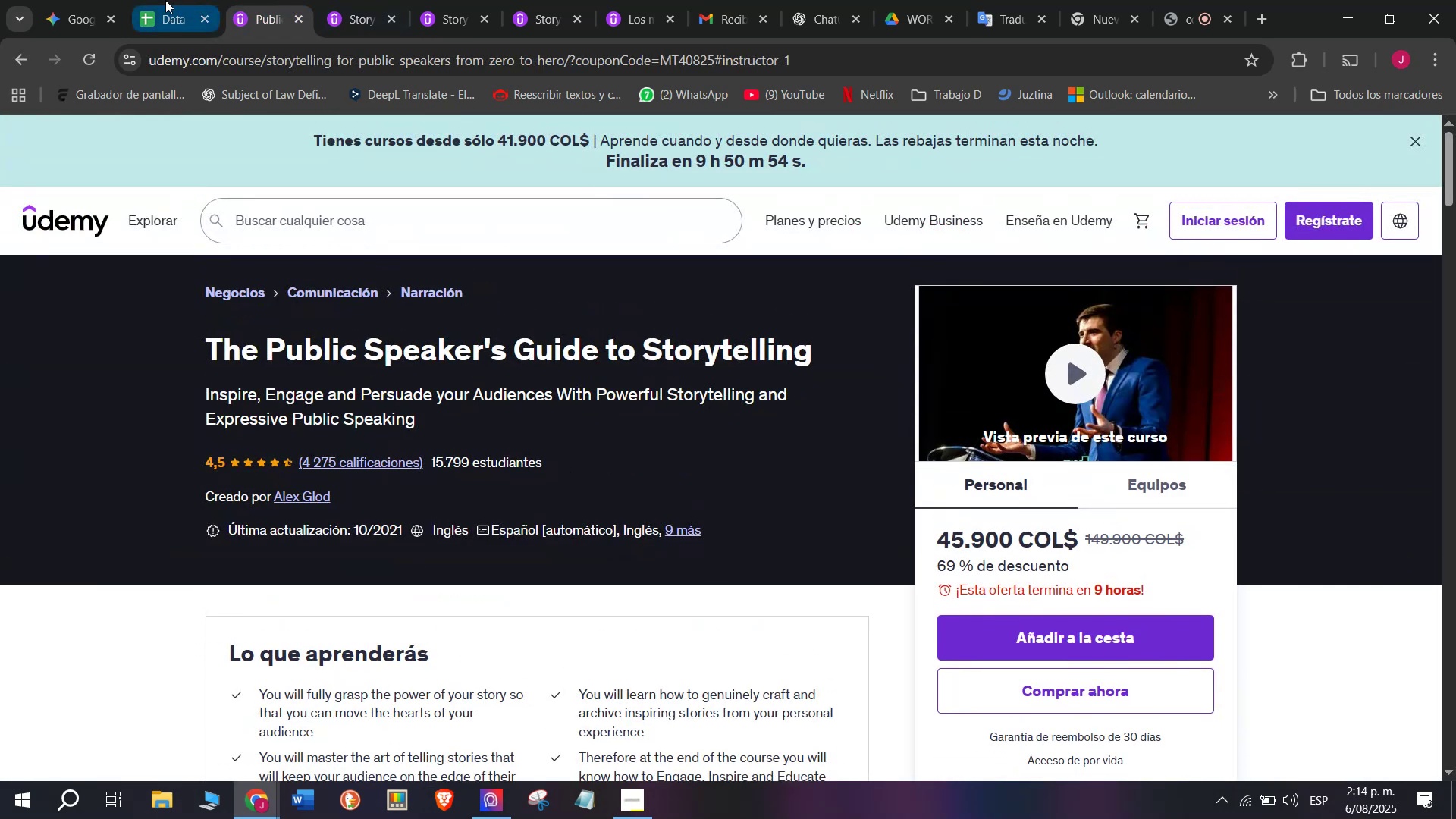 
left_click([165, 0])
 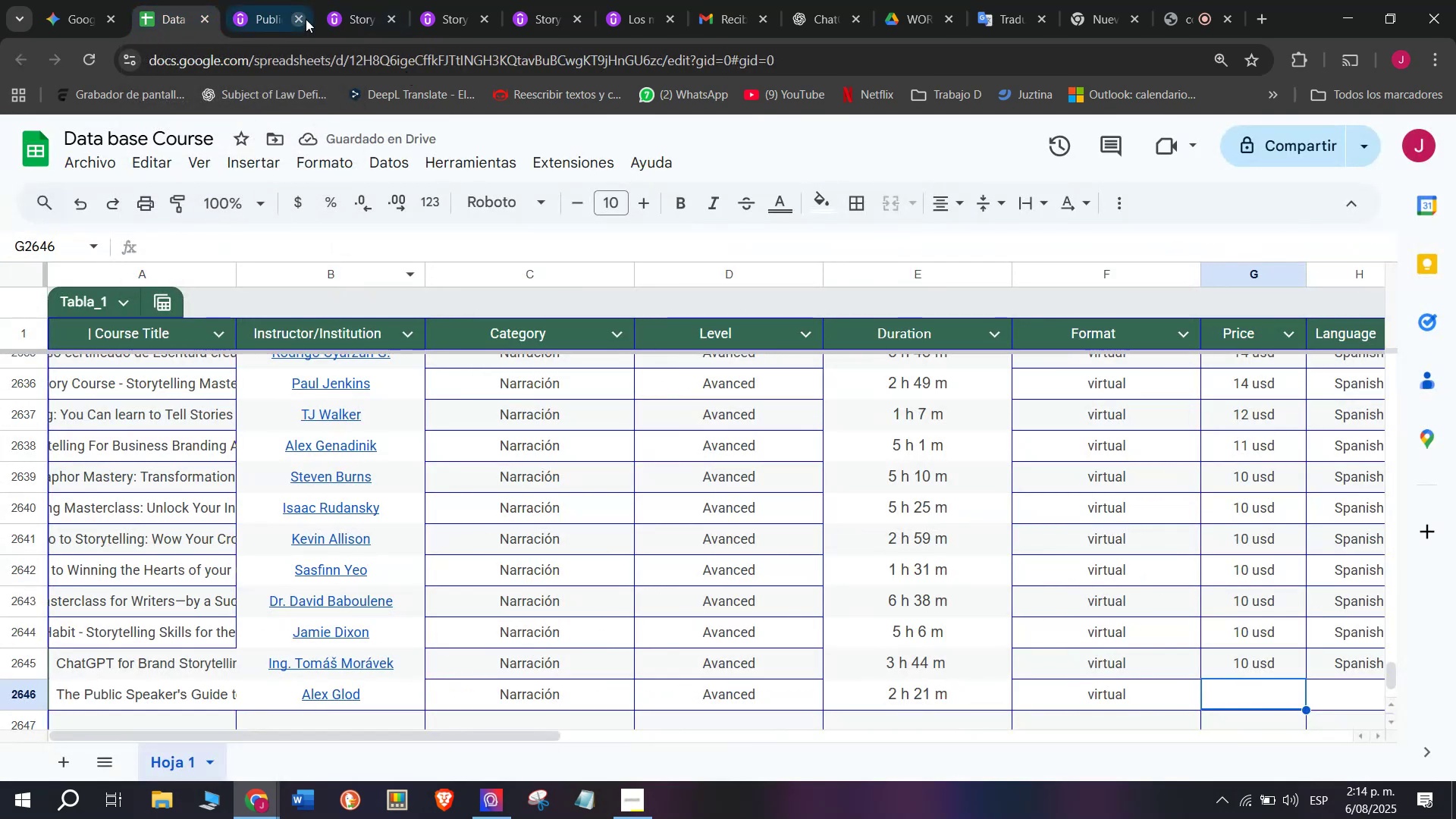 
left_click([287, 0])
 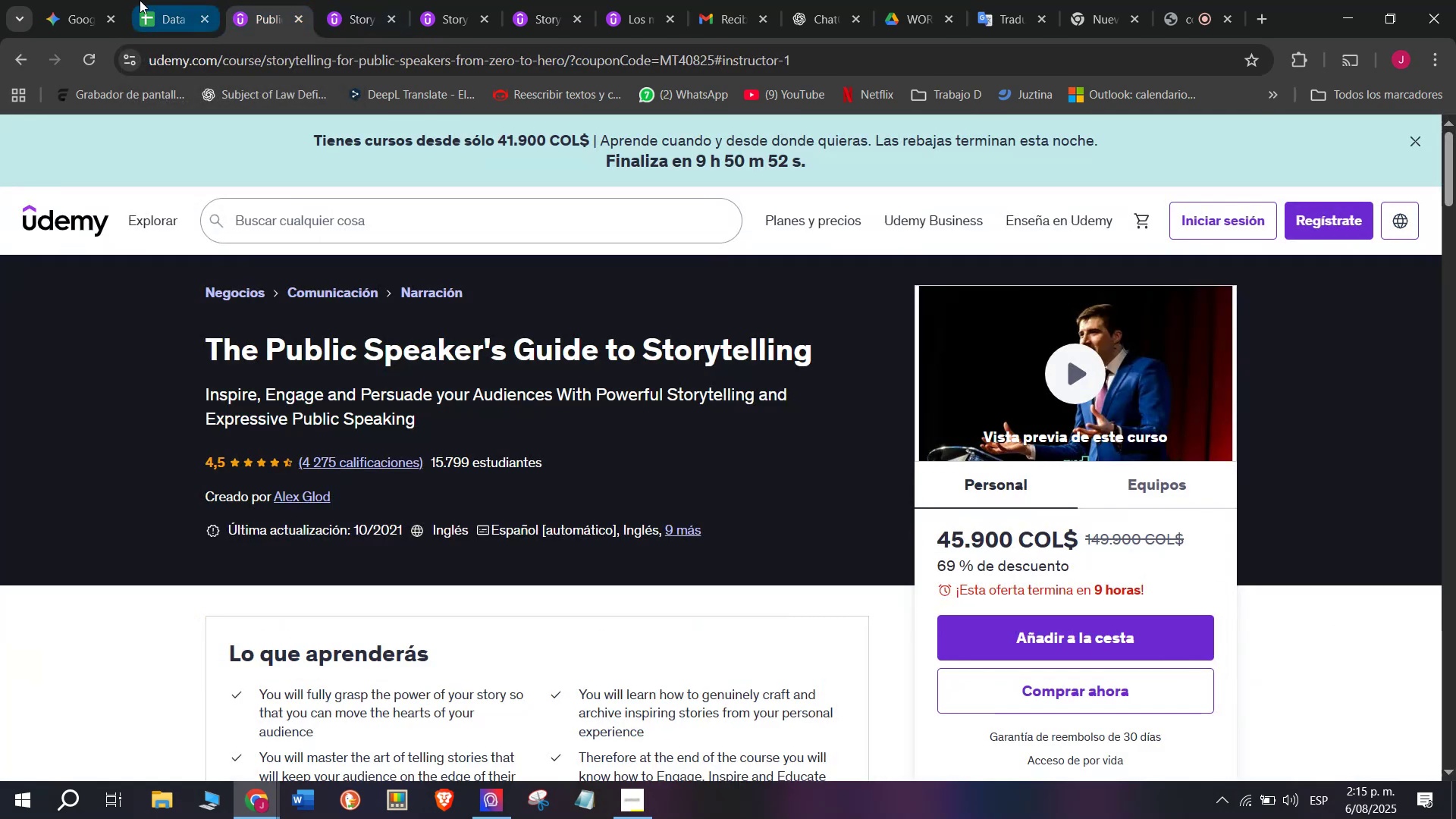 
left_click([137, 0])
 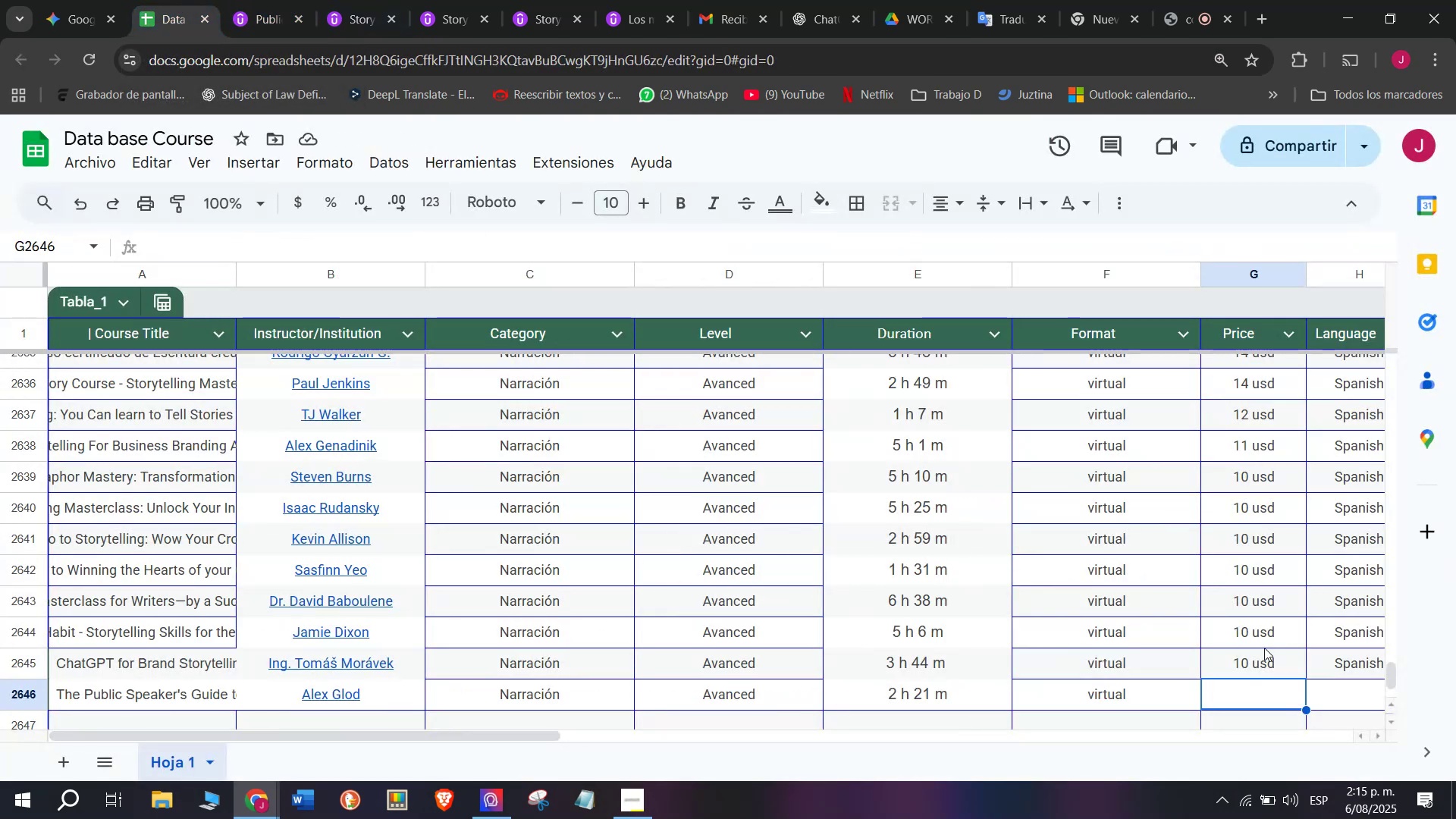 
left_click([1299, 673])
 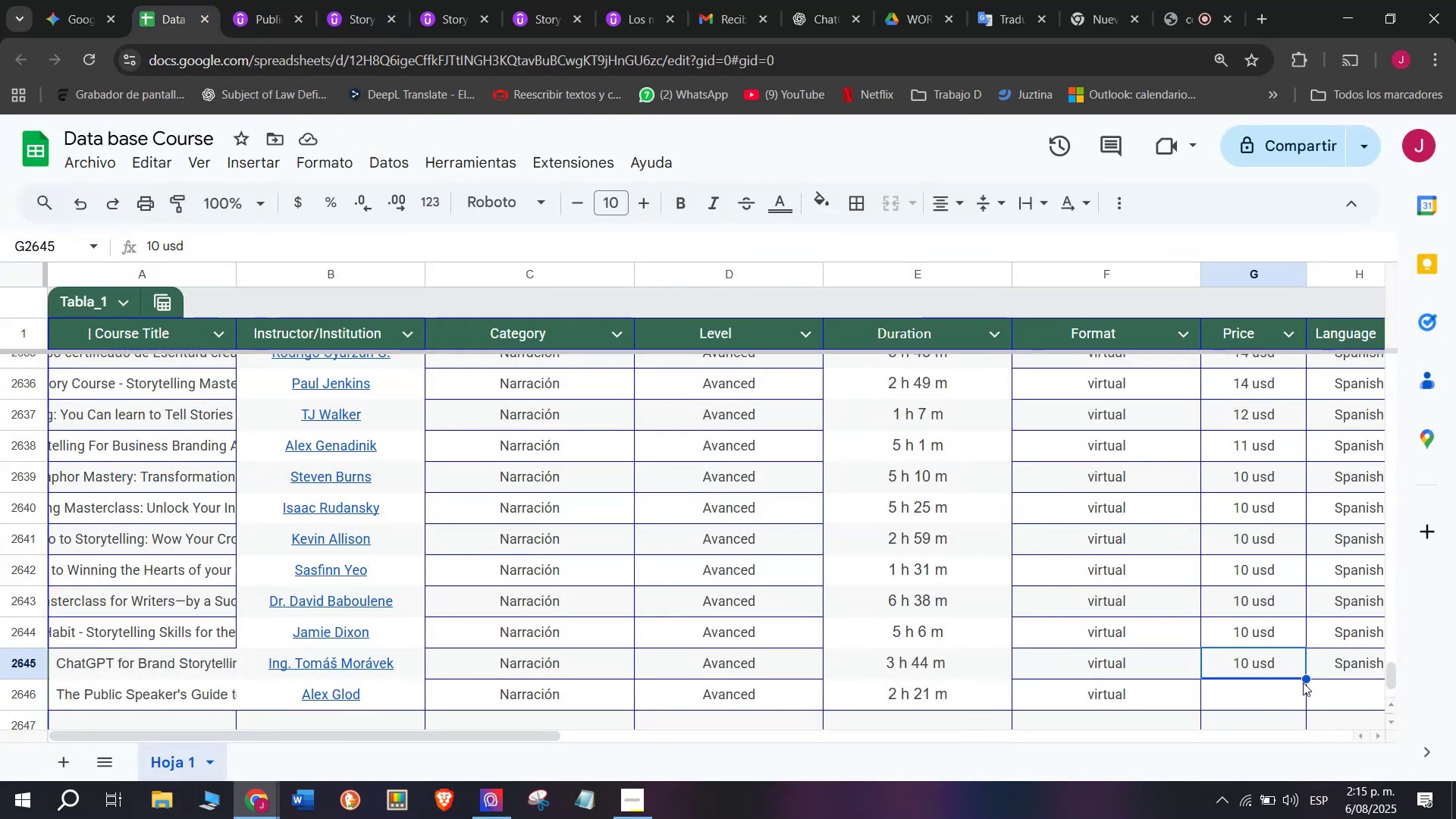 
left_click_drag(start_coordinate=[1303, 680], to_coordinate=[1308, 699])
 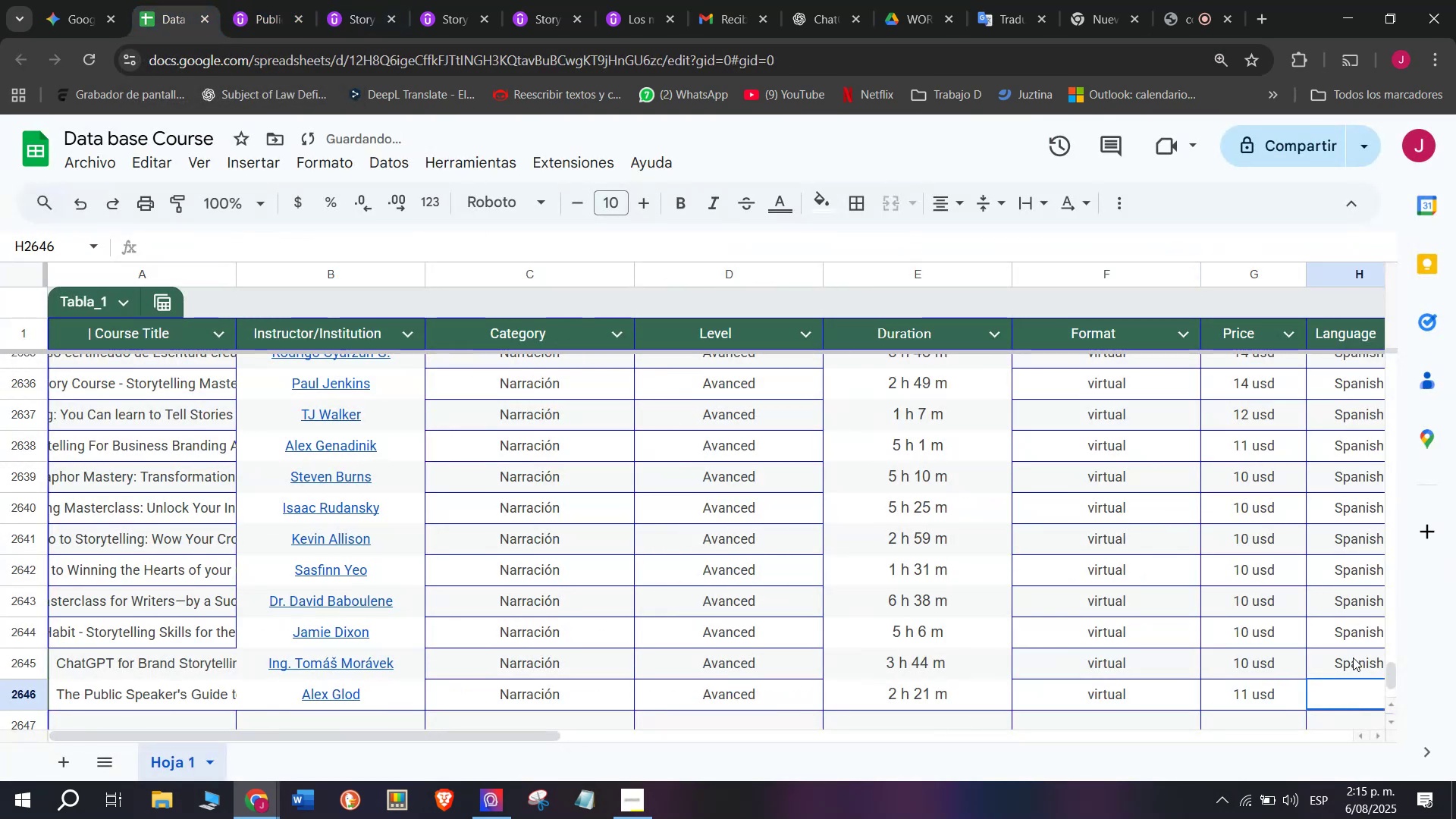 
double_click([1353, 657])
 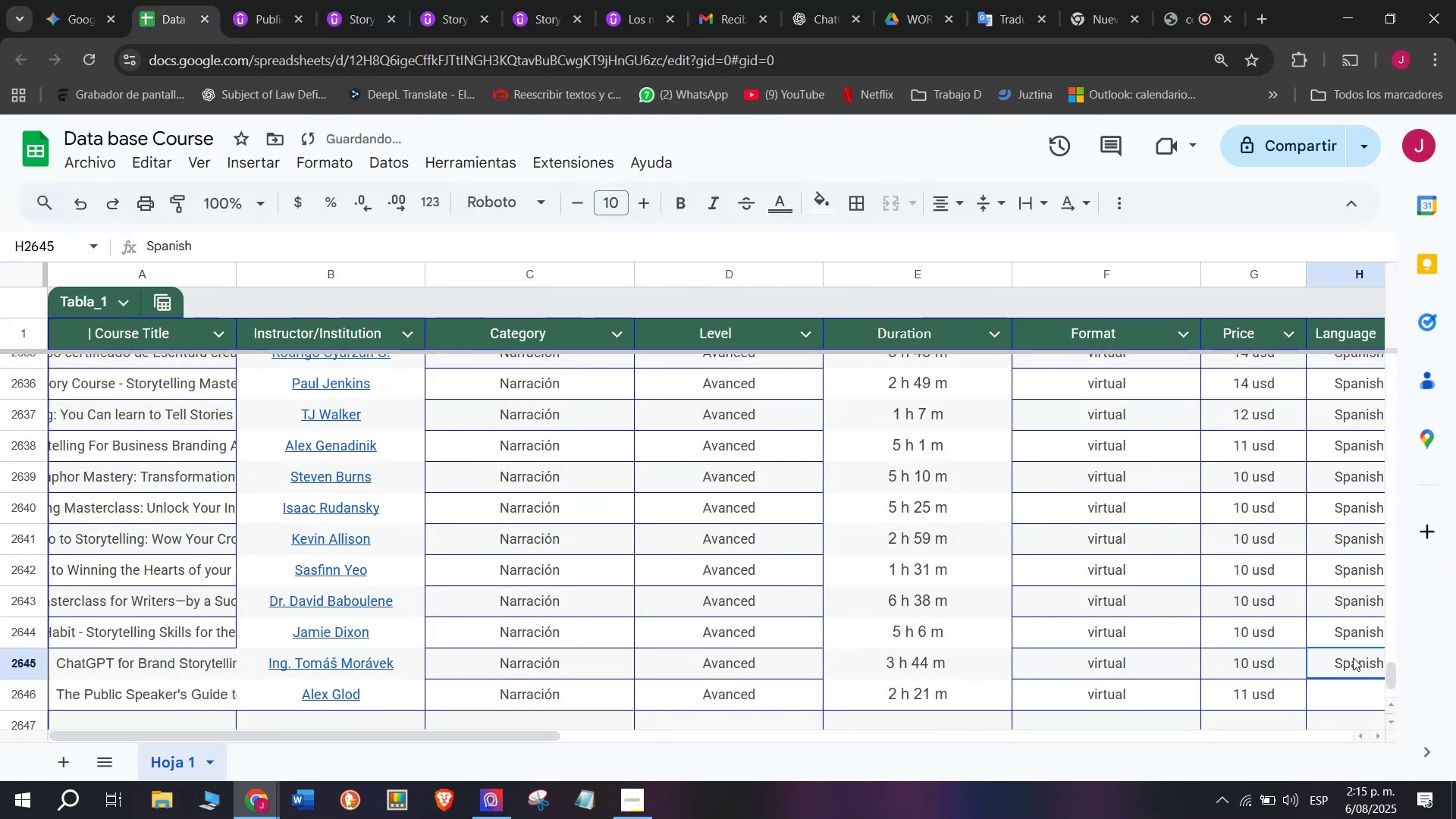 
key(Break)
 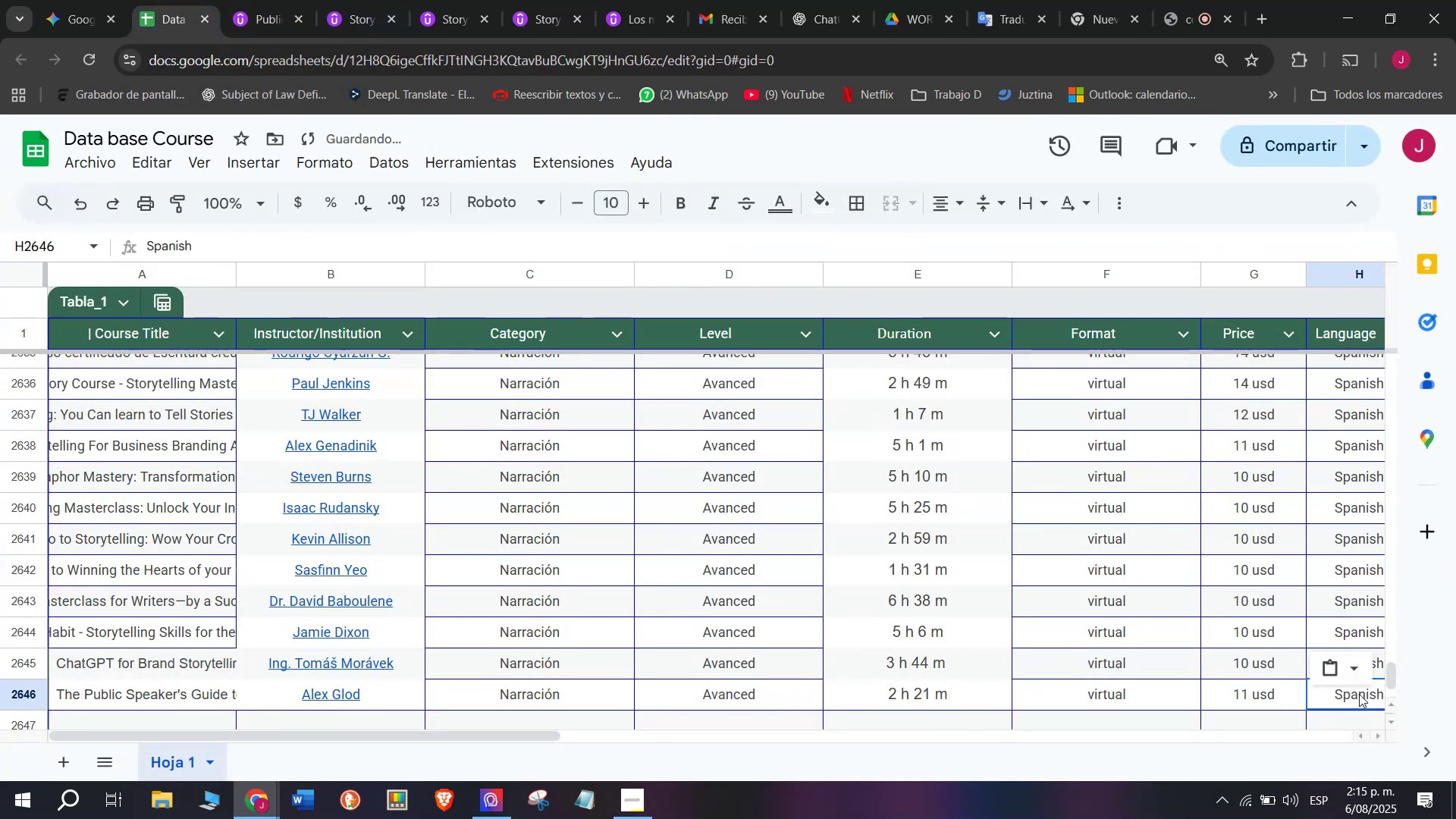 
key(Control+ControlLeft)
 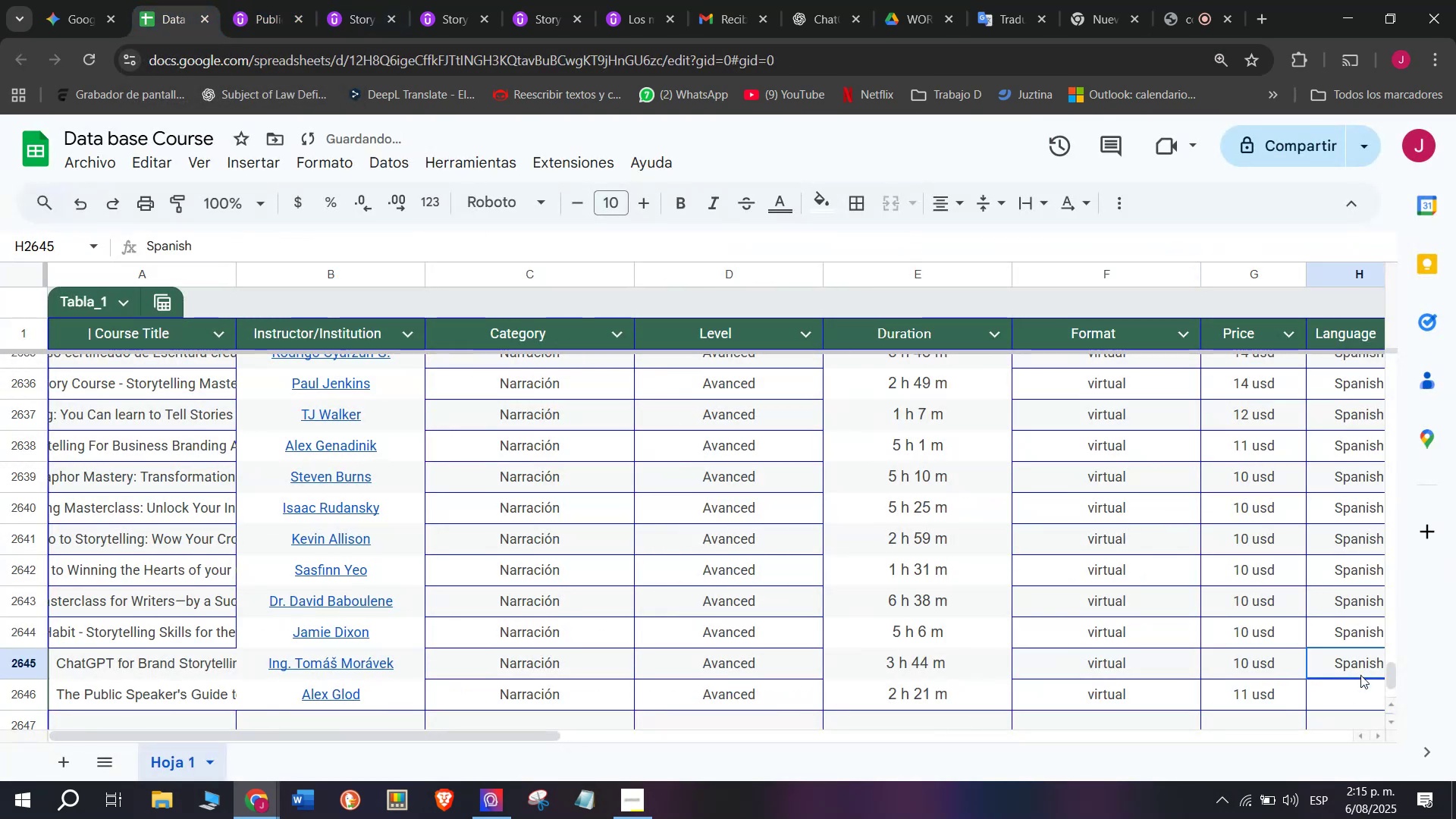 
key(Control+C)
 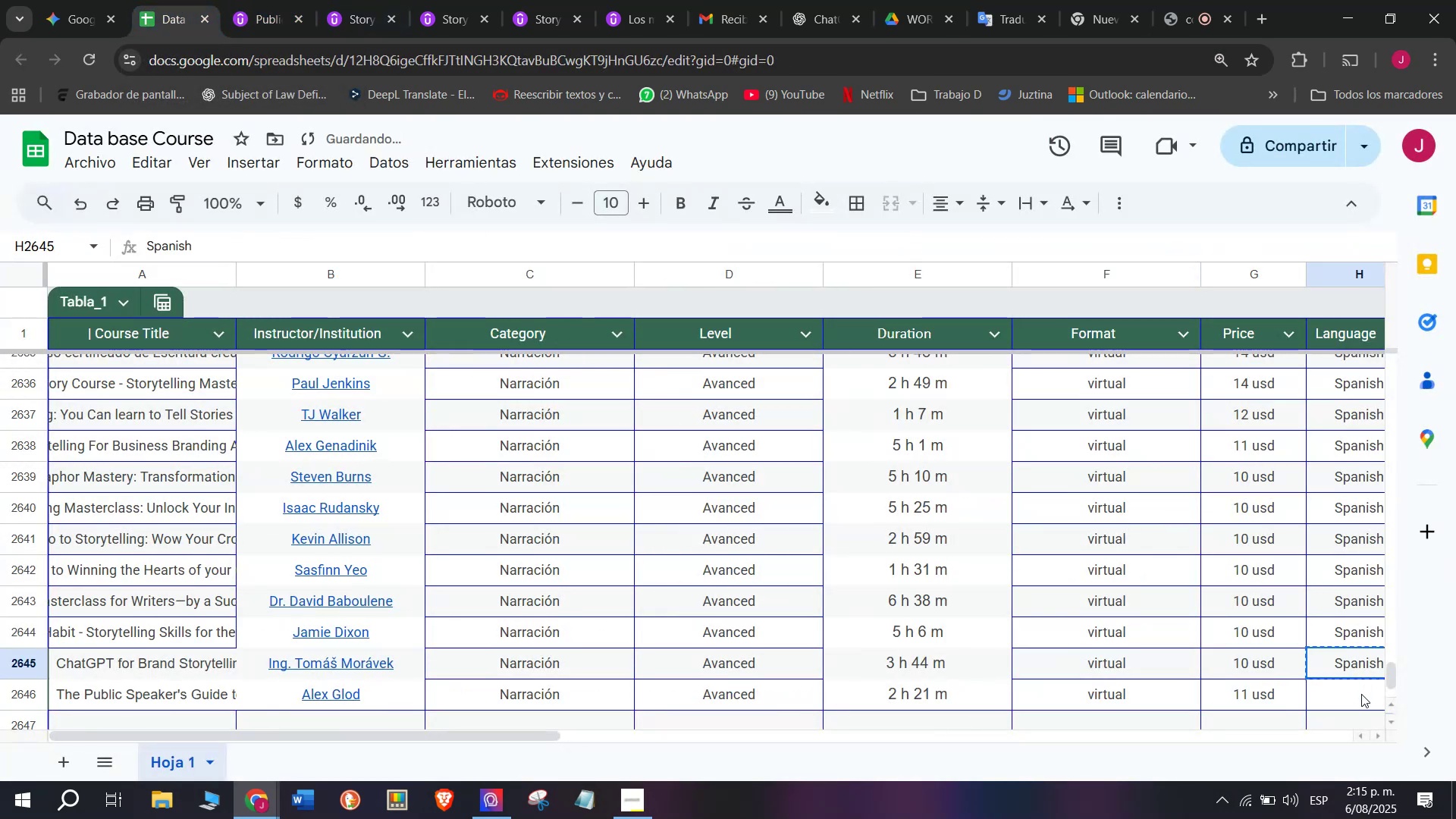 
triple_click([1361, 694])
 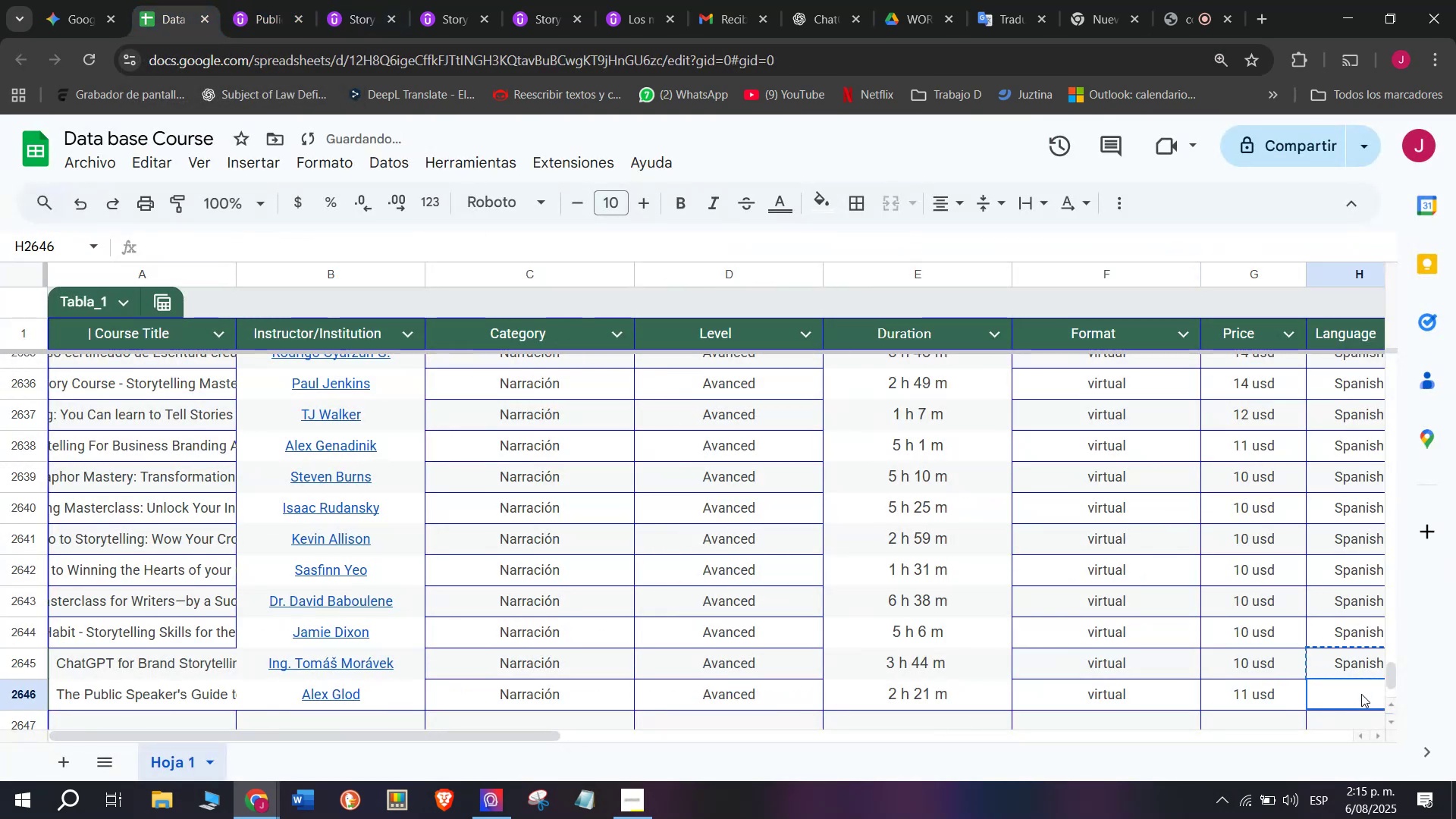 
key(Control+ControlLeft)
 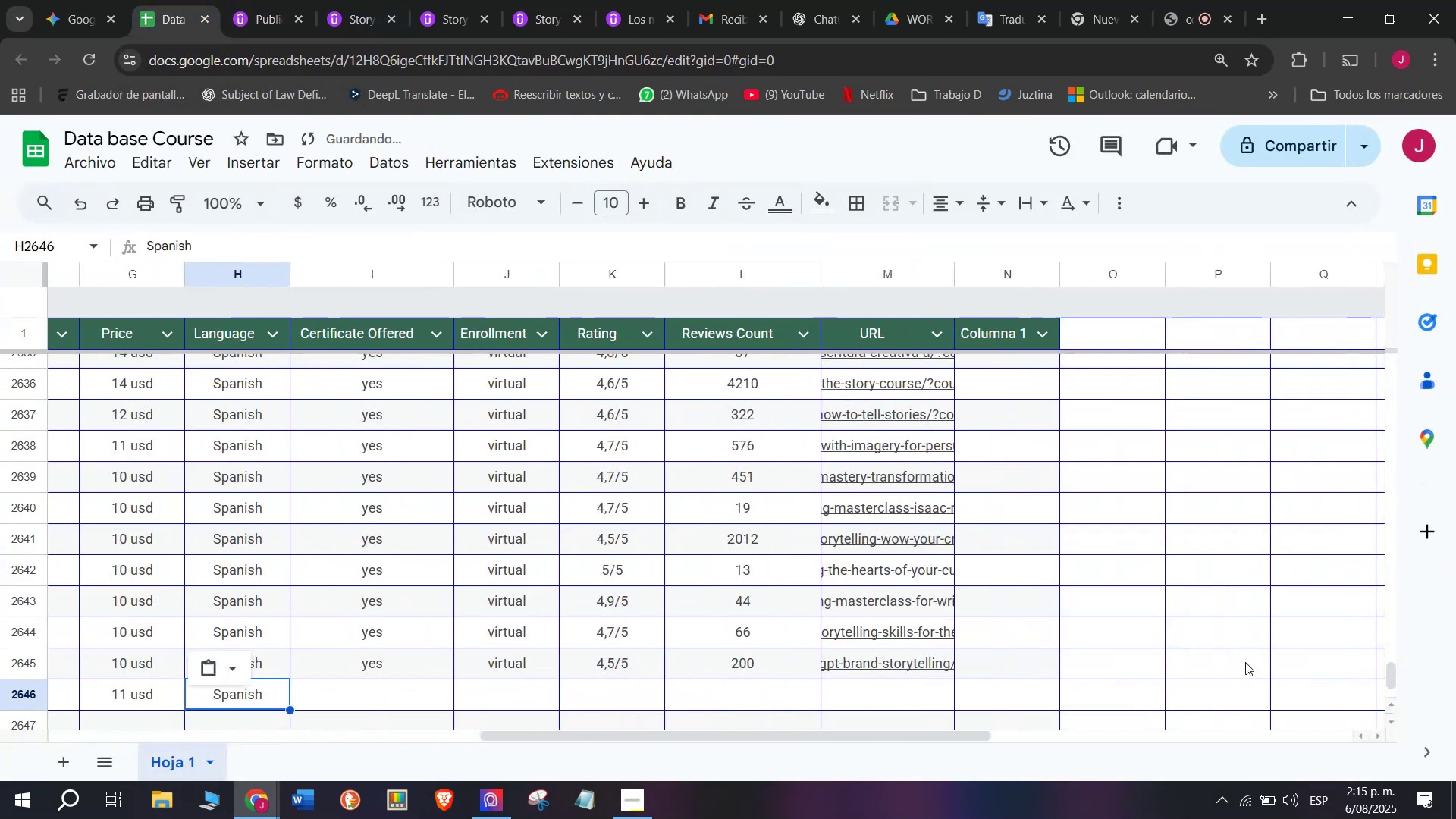 
key(Z)
 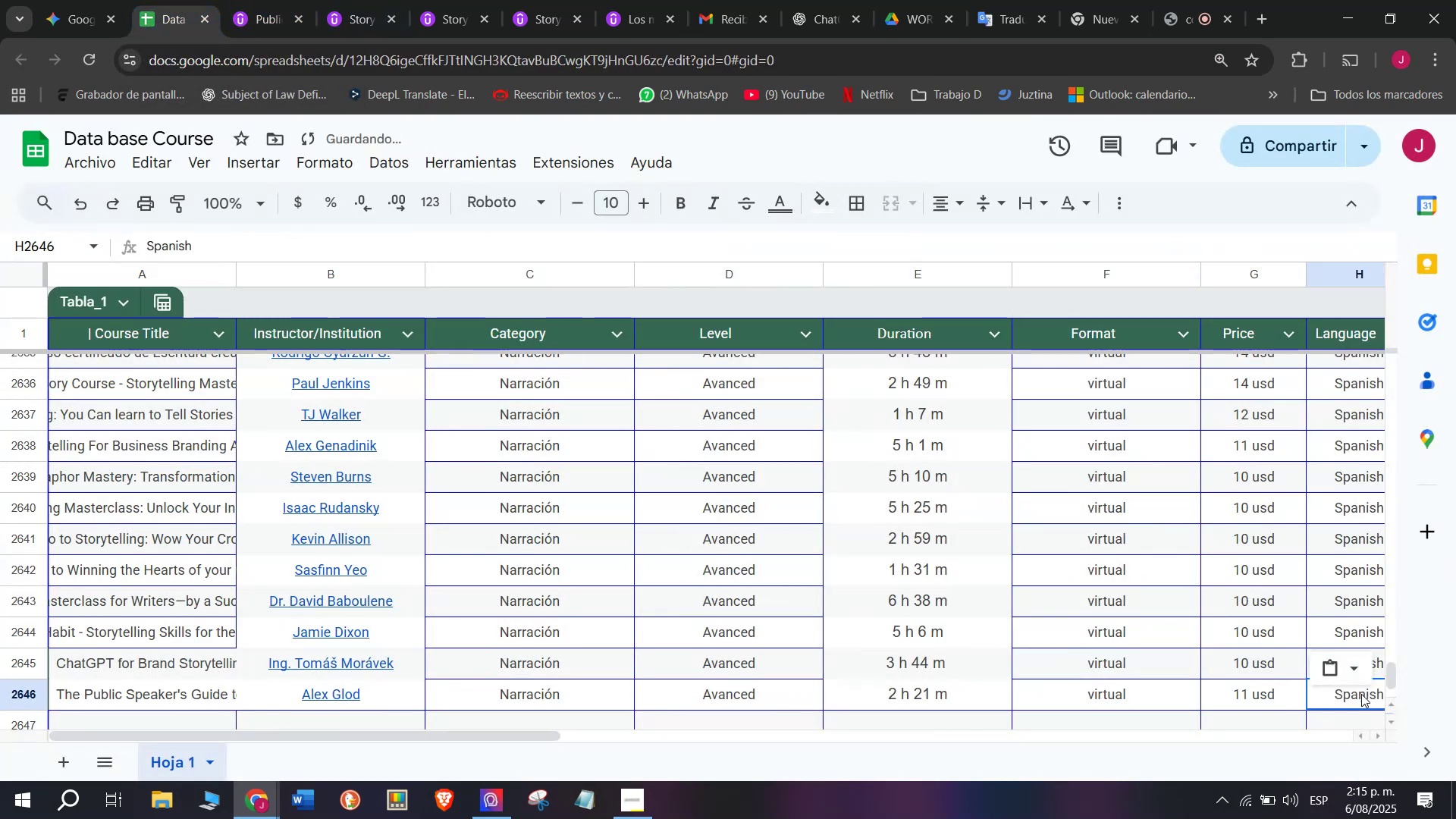 
key(Control+V)
 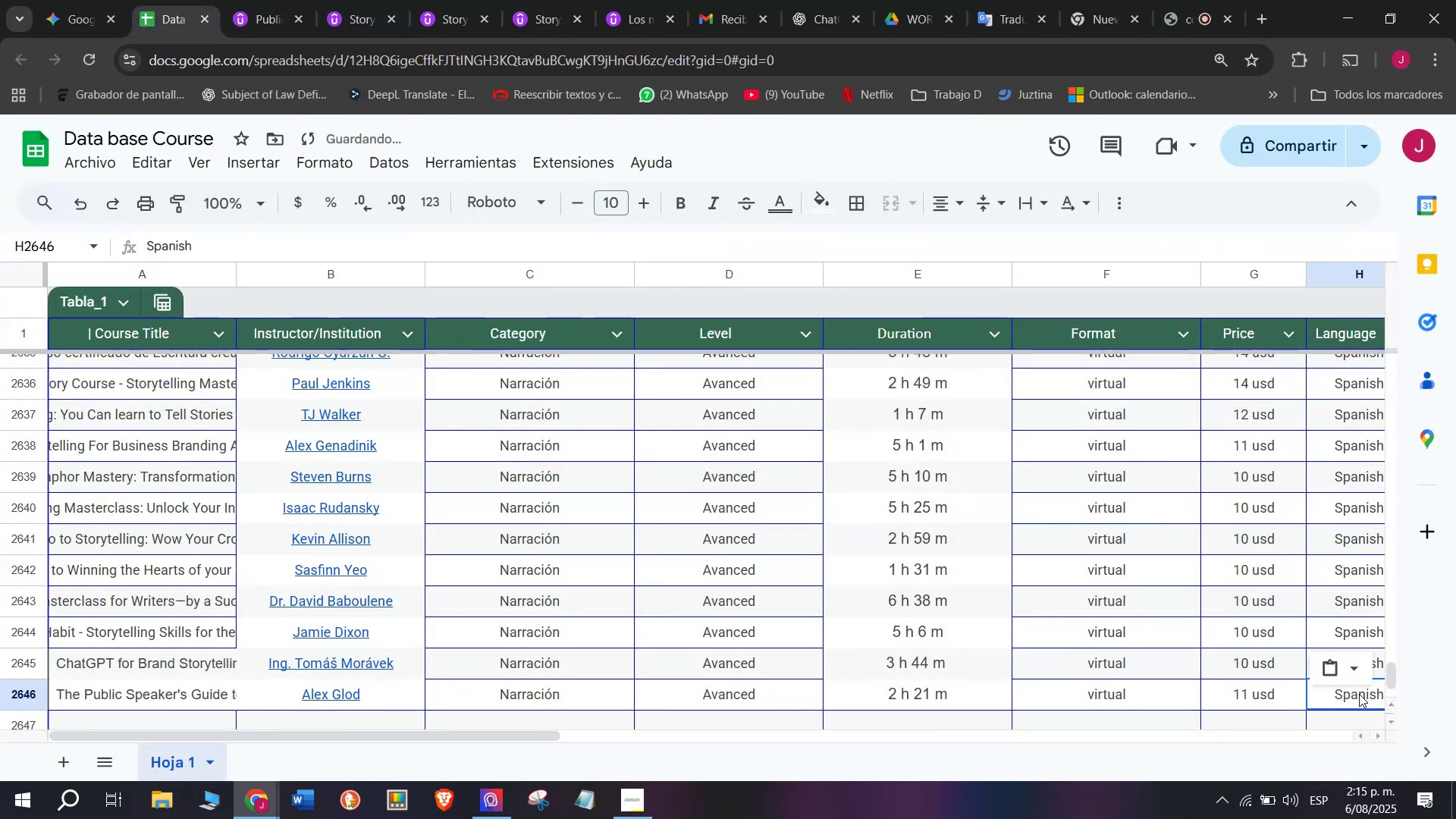 
scroll: coordinate [258, 669], scroll_direction: down, amount: 3.0
 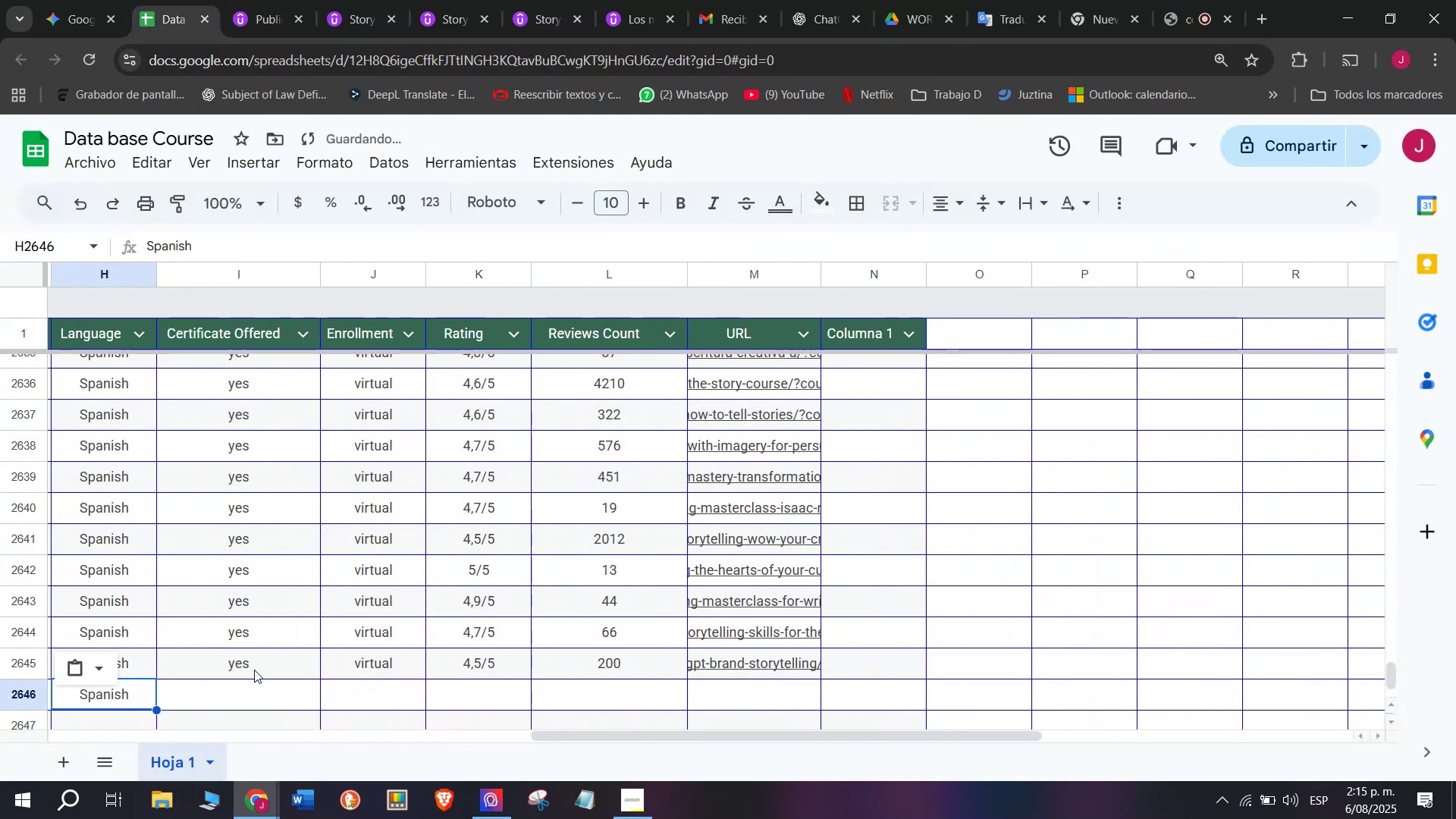 
left_click([254, 670])
 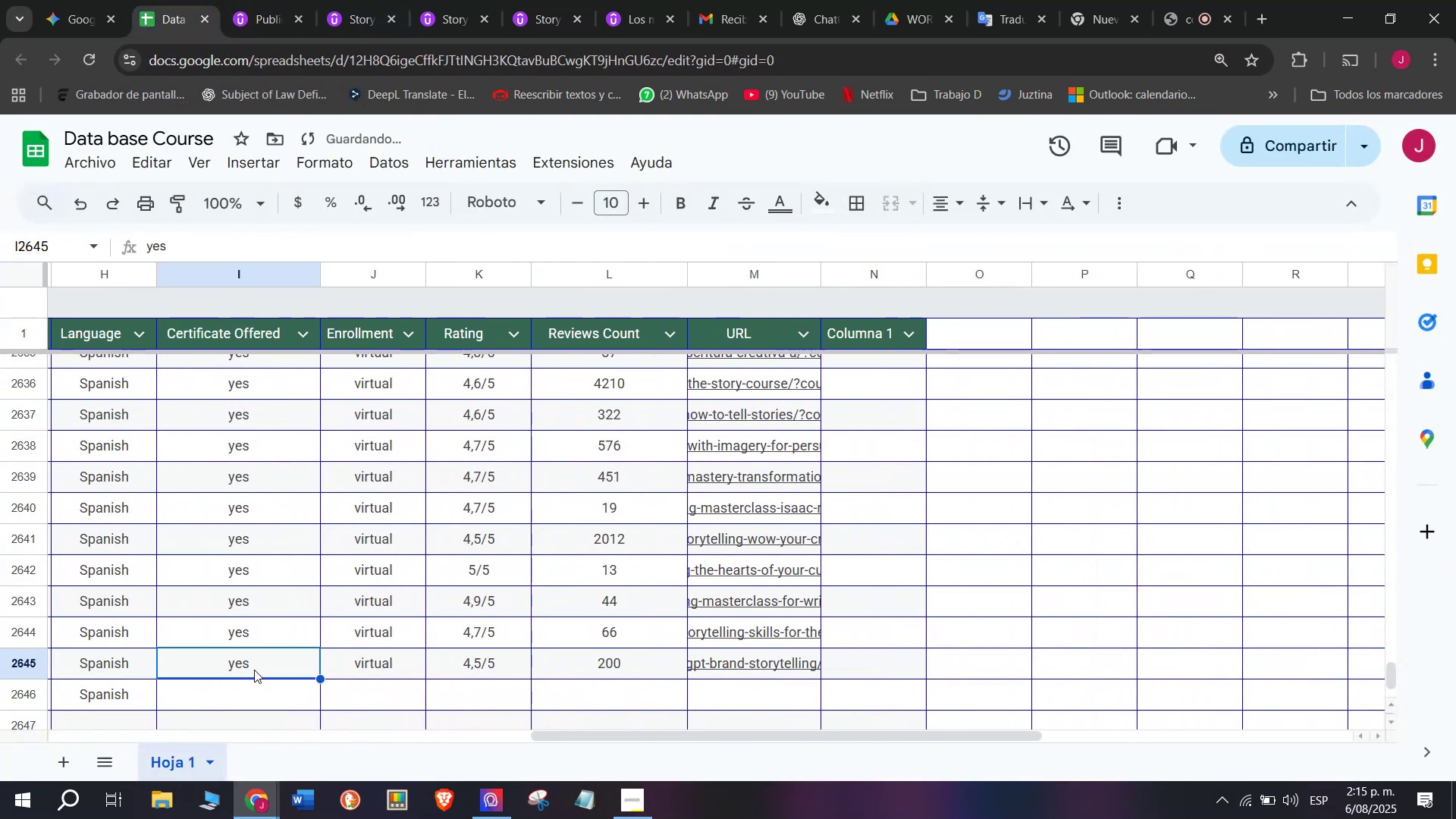 
key(Control+ControlLeft)
 